 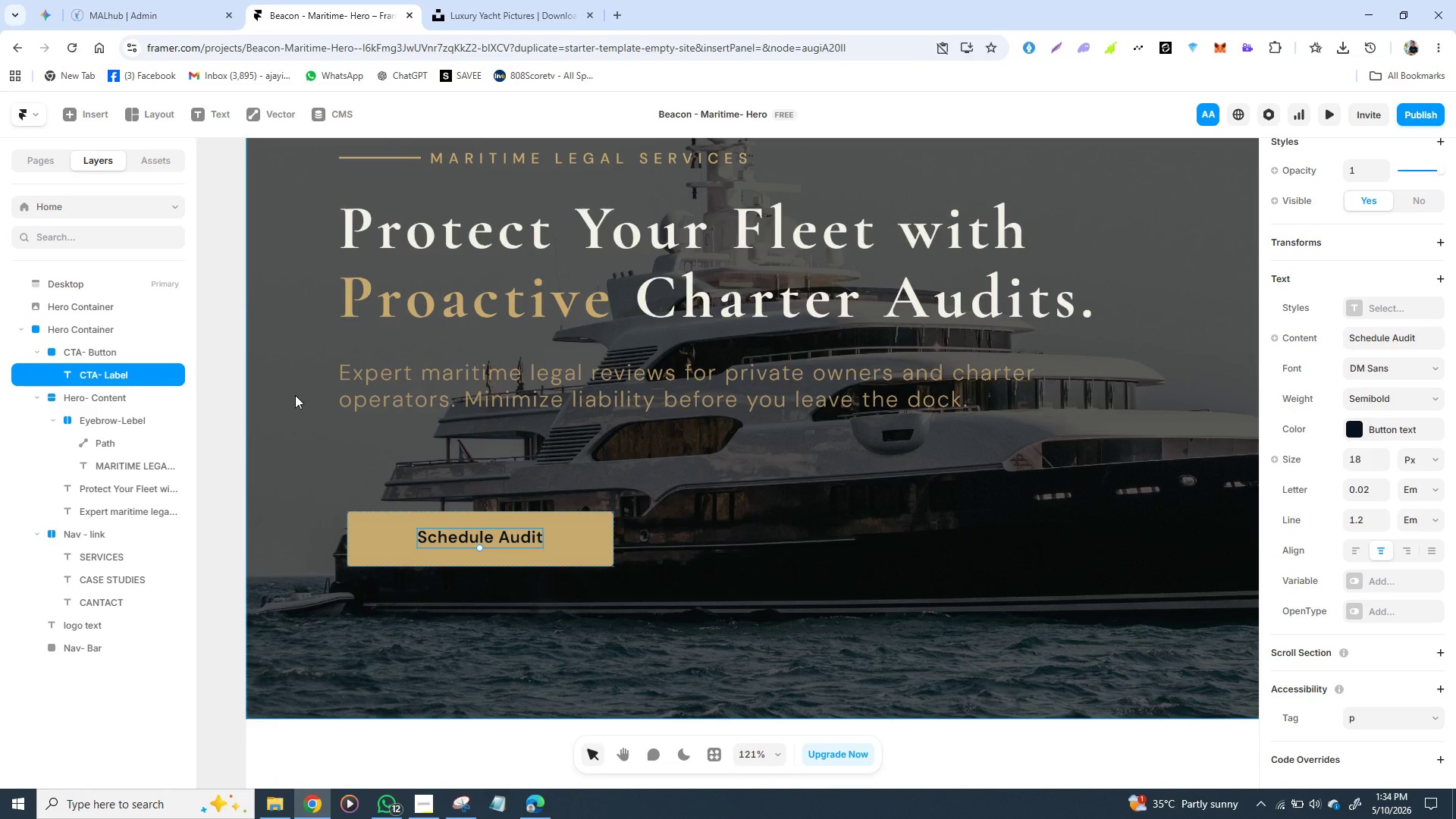 
left_click_drag(start_coordinate=[67, 113], to_coordinate=[253, 648])
 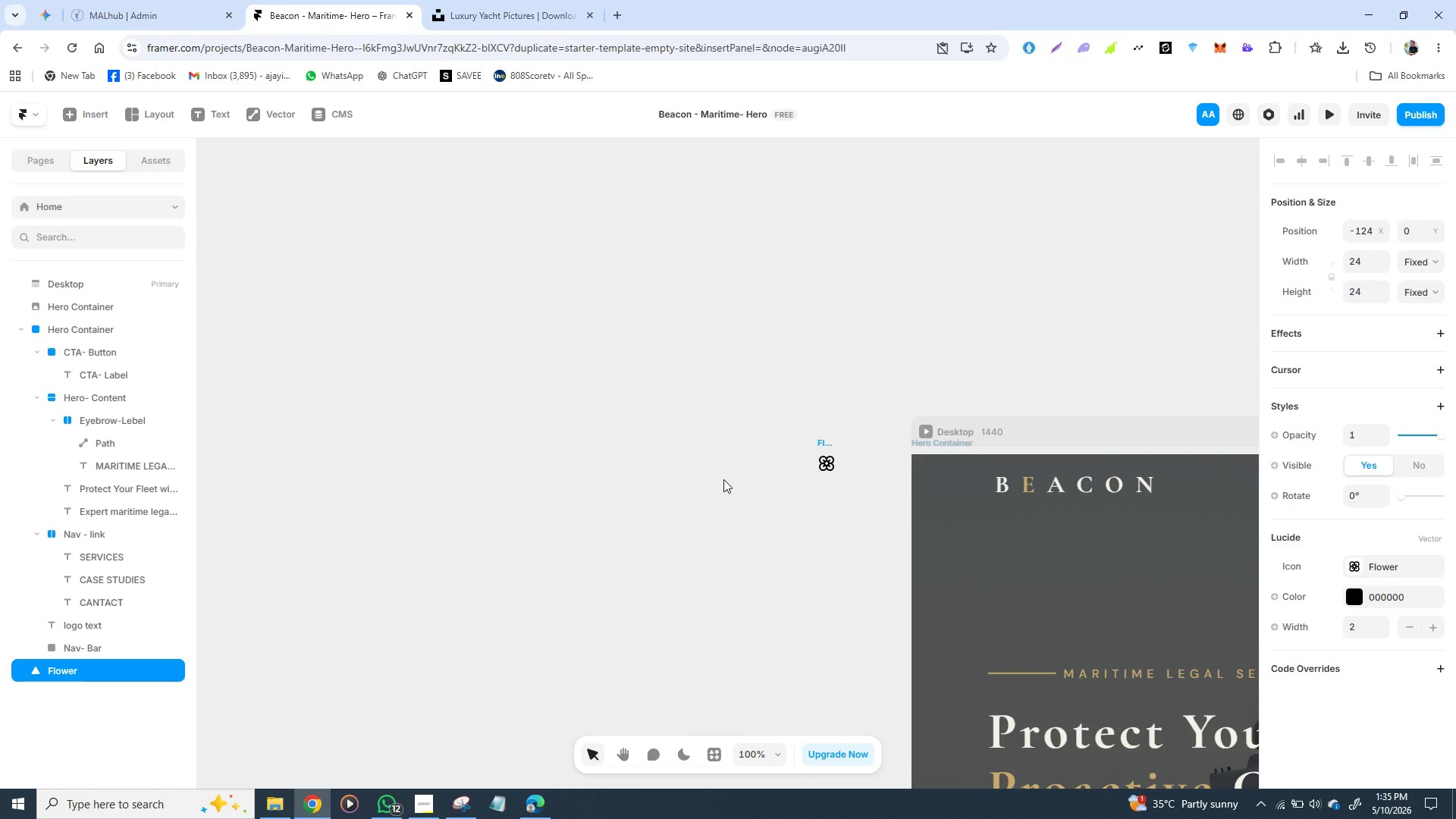 
wait(13.09)
 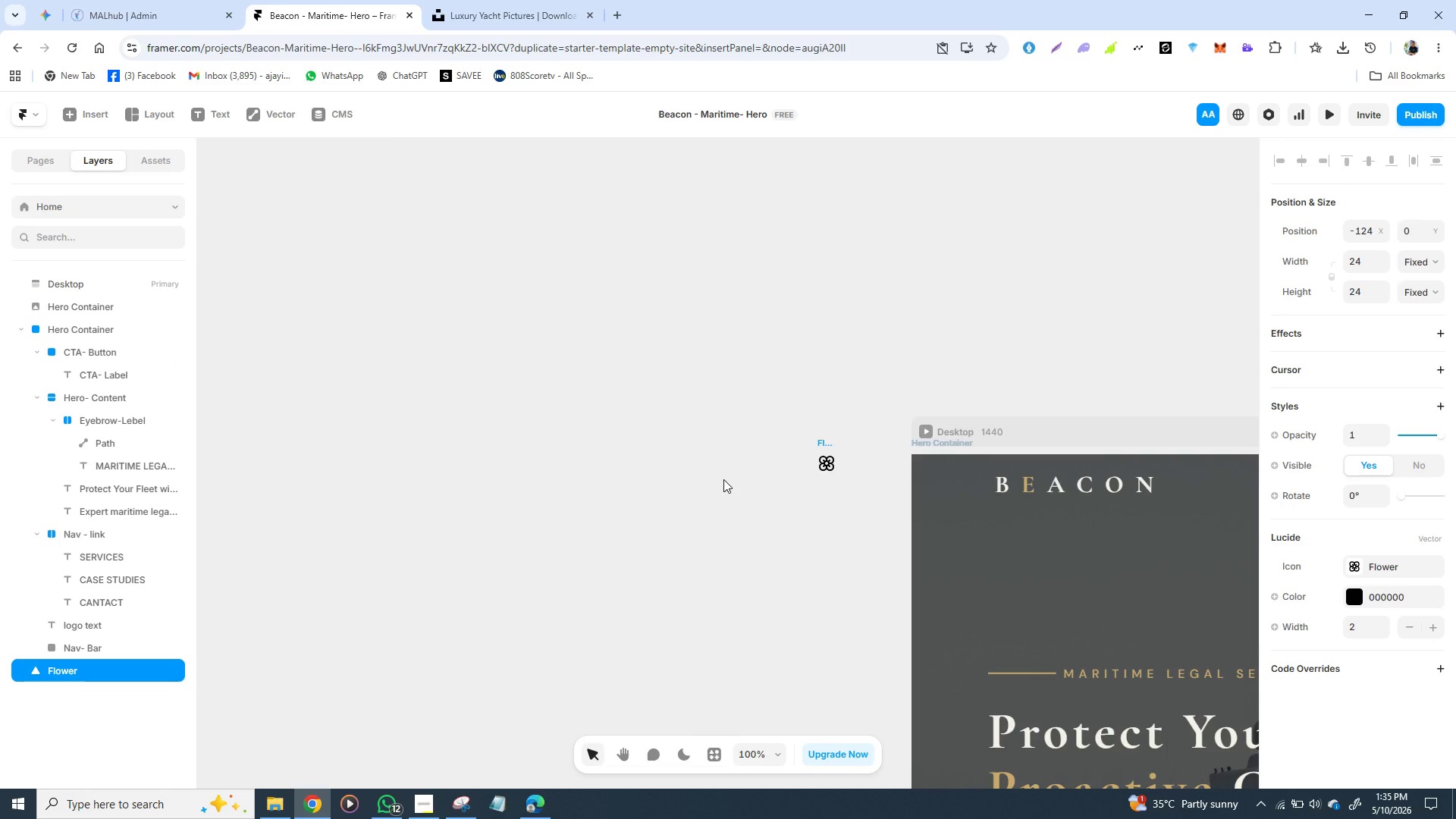 
left_click([1373, 566])
 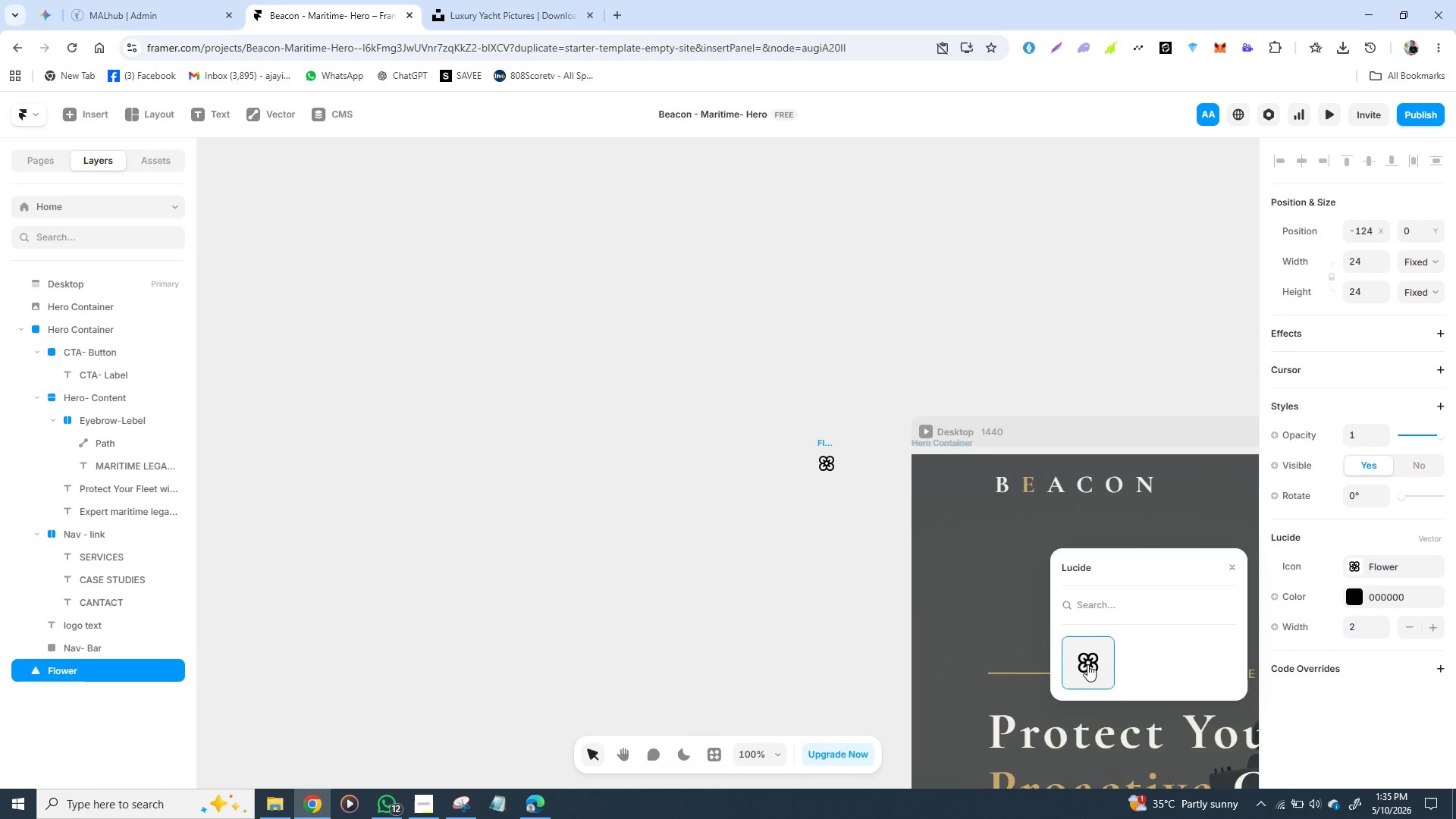 
left_click([1087, 664])
 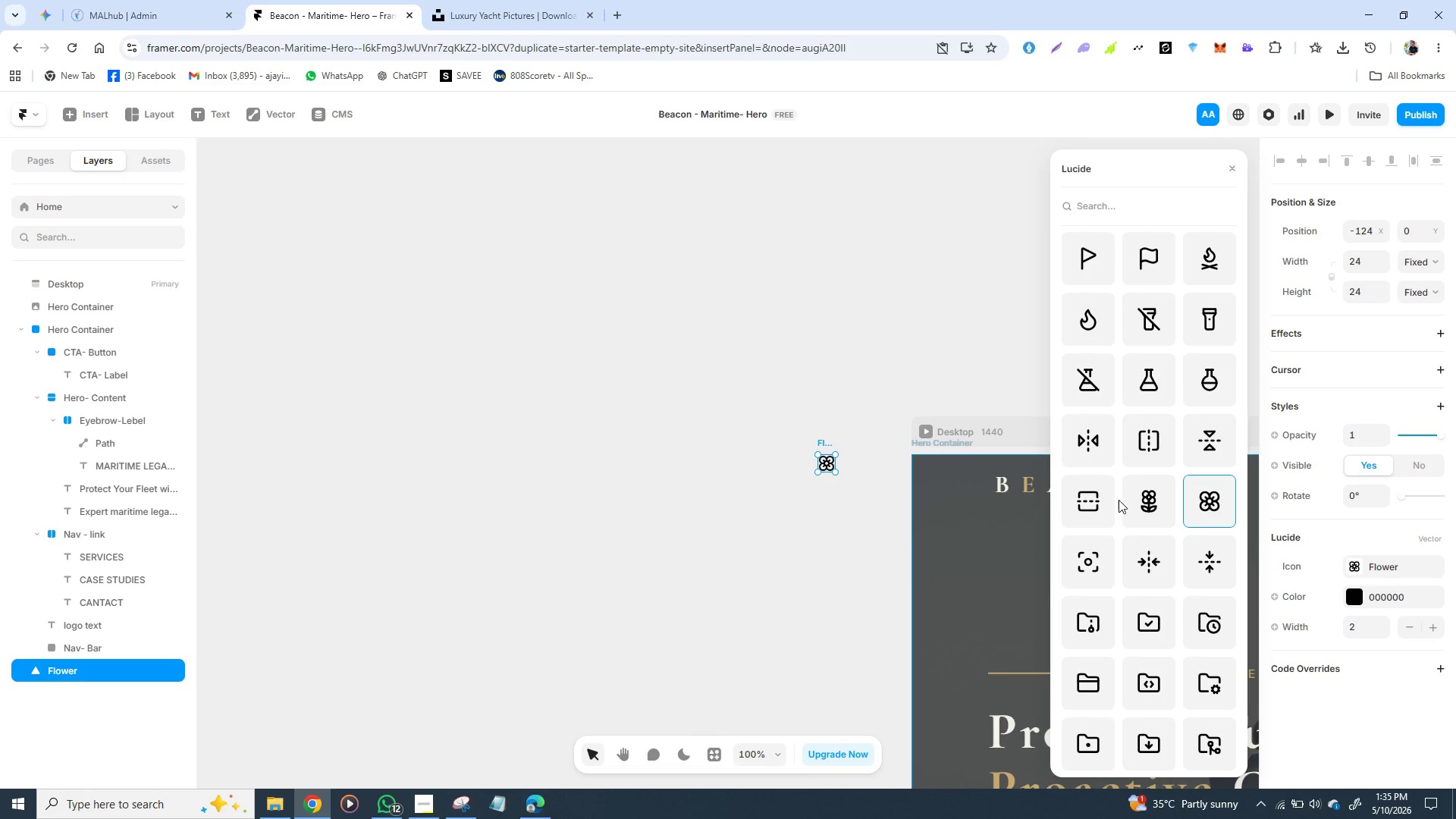 
scroll: coordinate [1118, 448], scroll_direction: down, amount: 49.0
 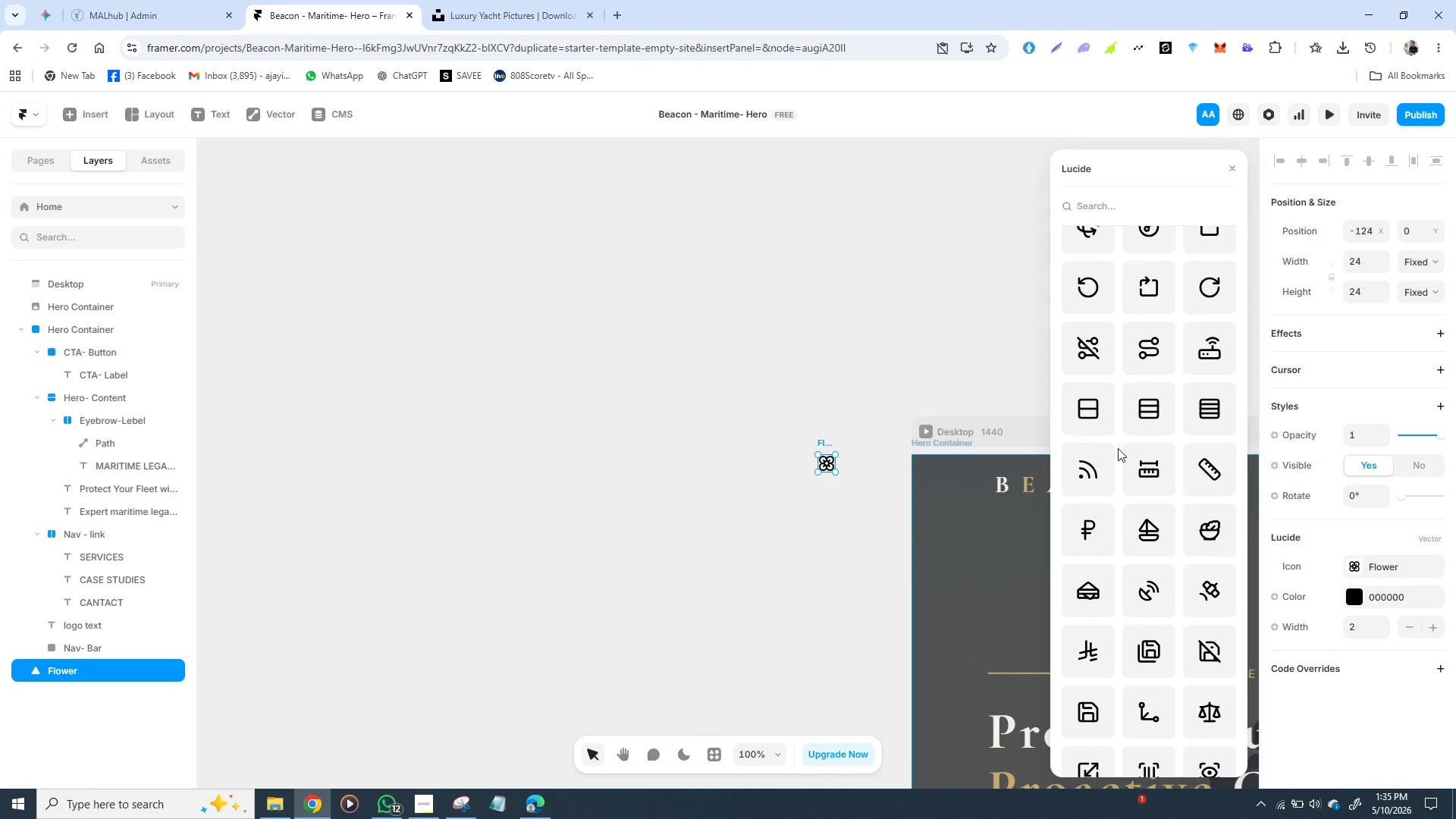 
scroll: coordinate [1118, 448], scroll_direction: up, amount: 2.0
 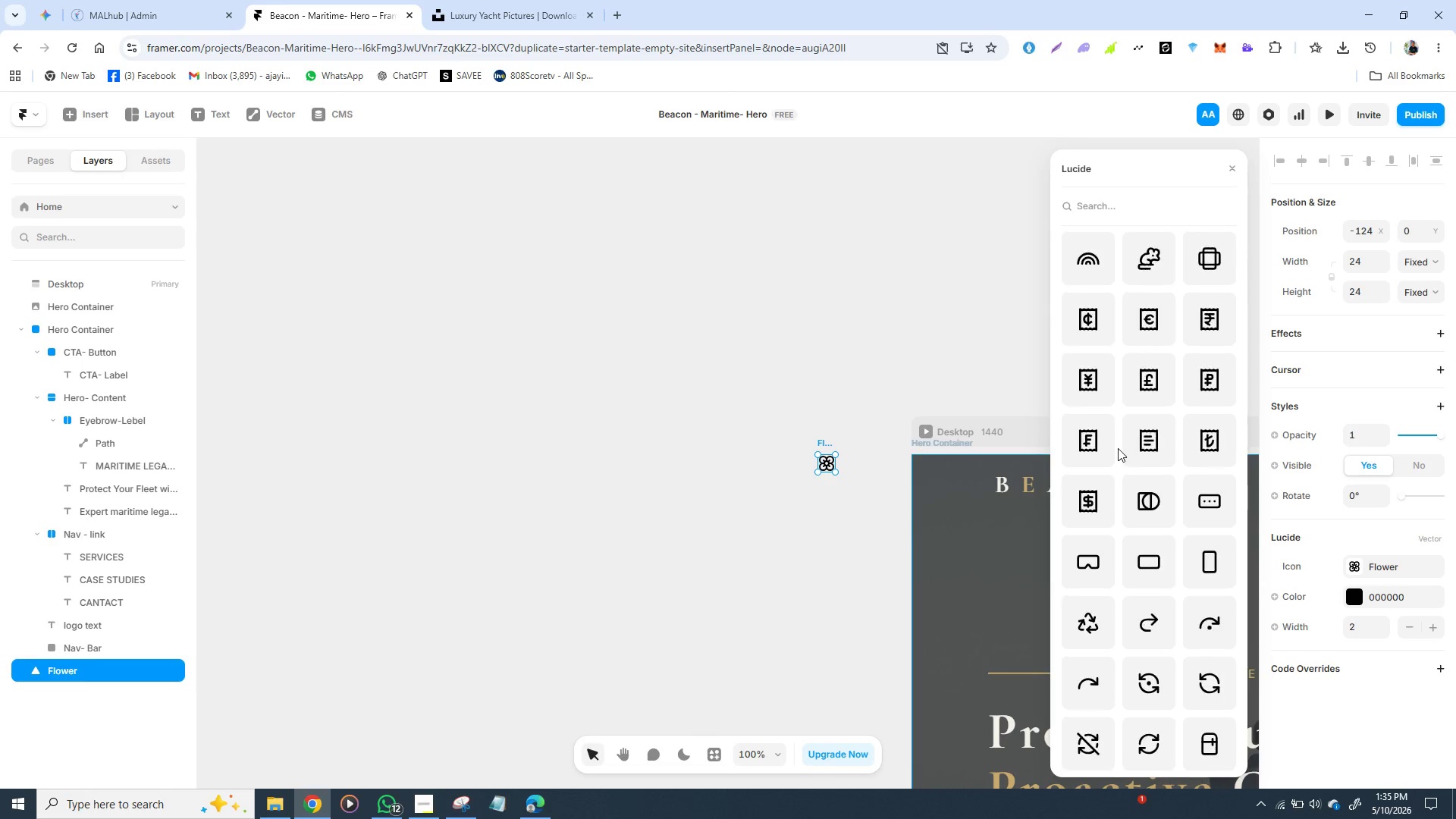 
scroll: coordinate [1117, 448], scroll_direction: down, amount: 35.0
 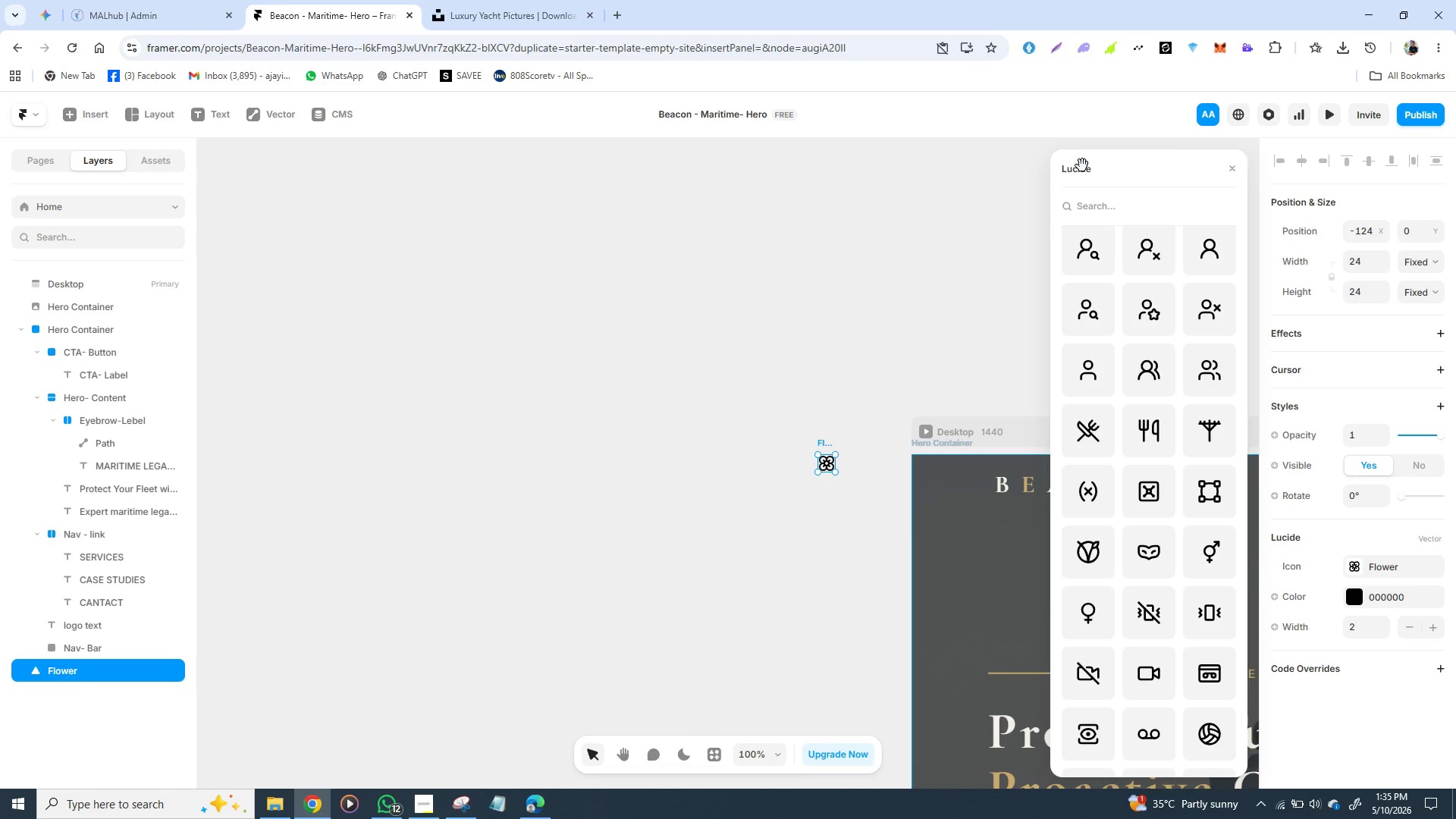 
left_click([1084, 174])
 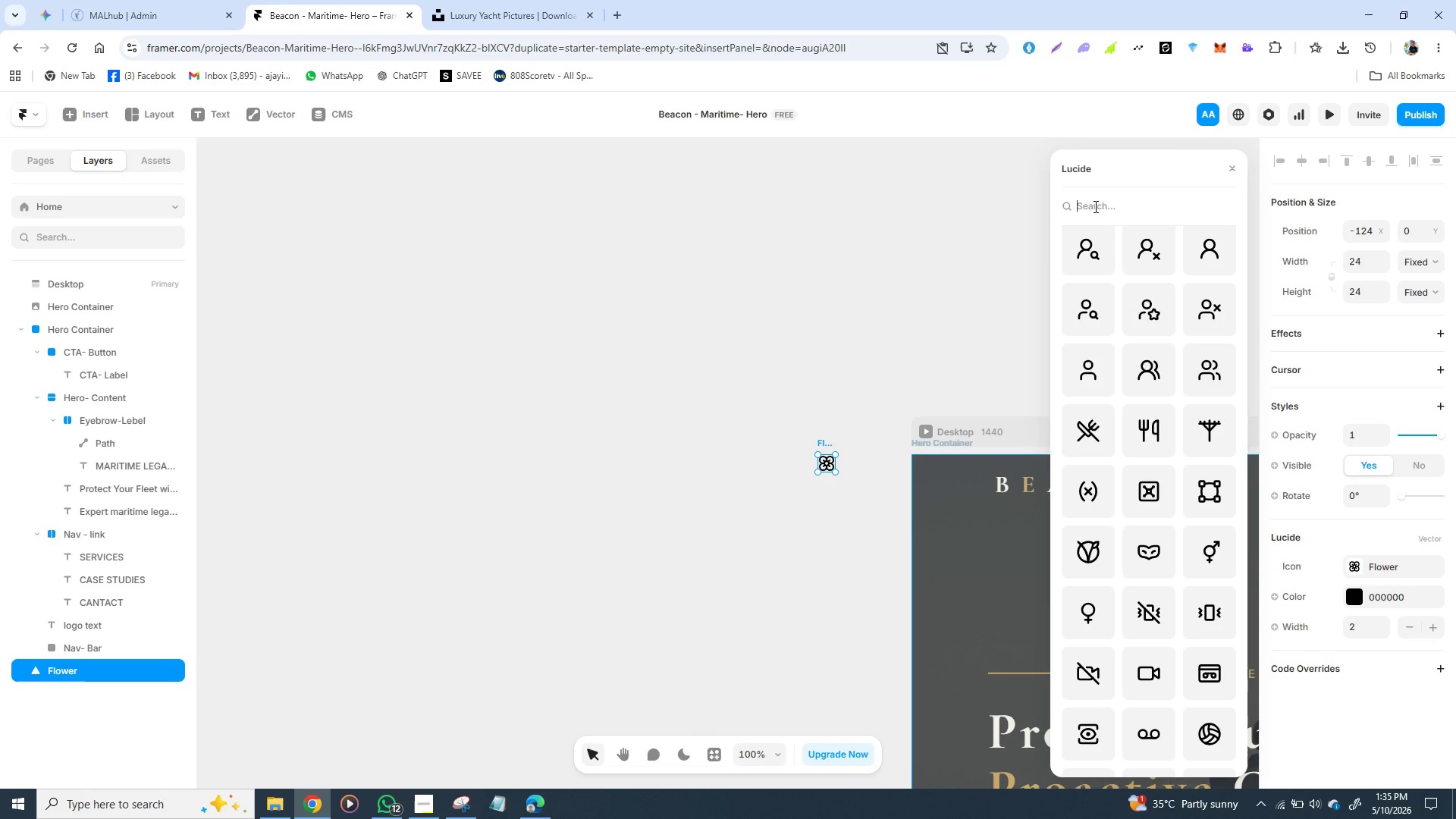 
left_click([1092, 208])
 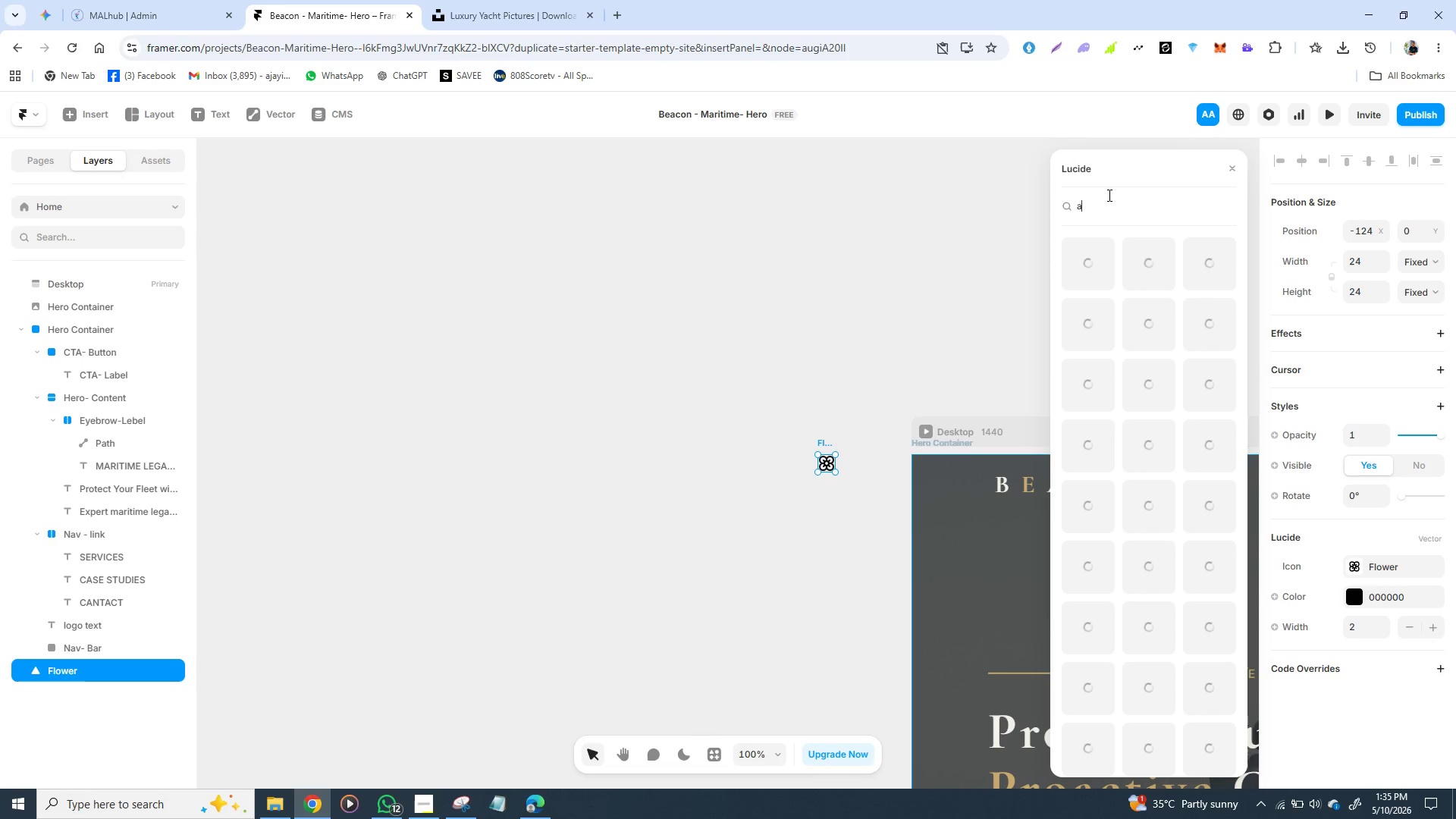 
type(arr)
 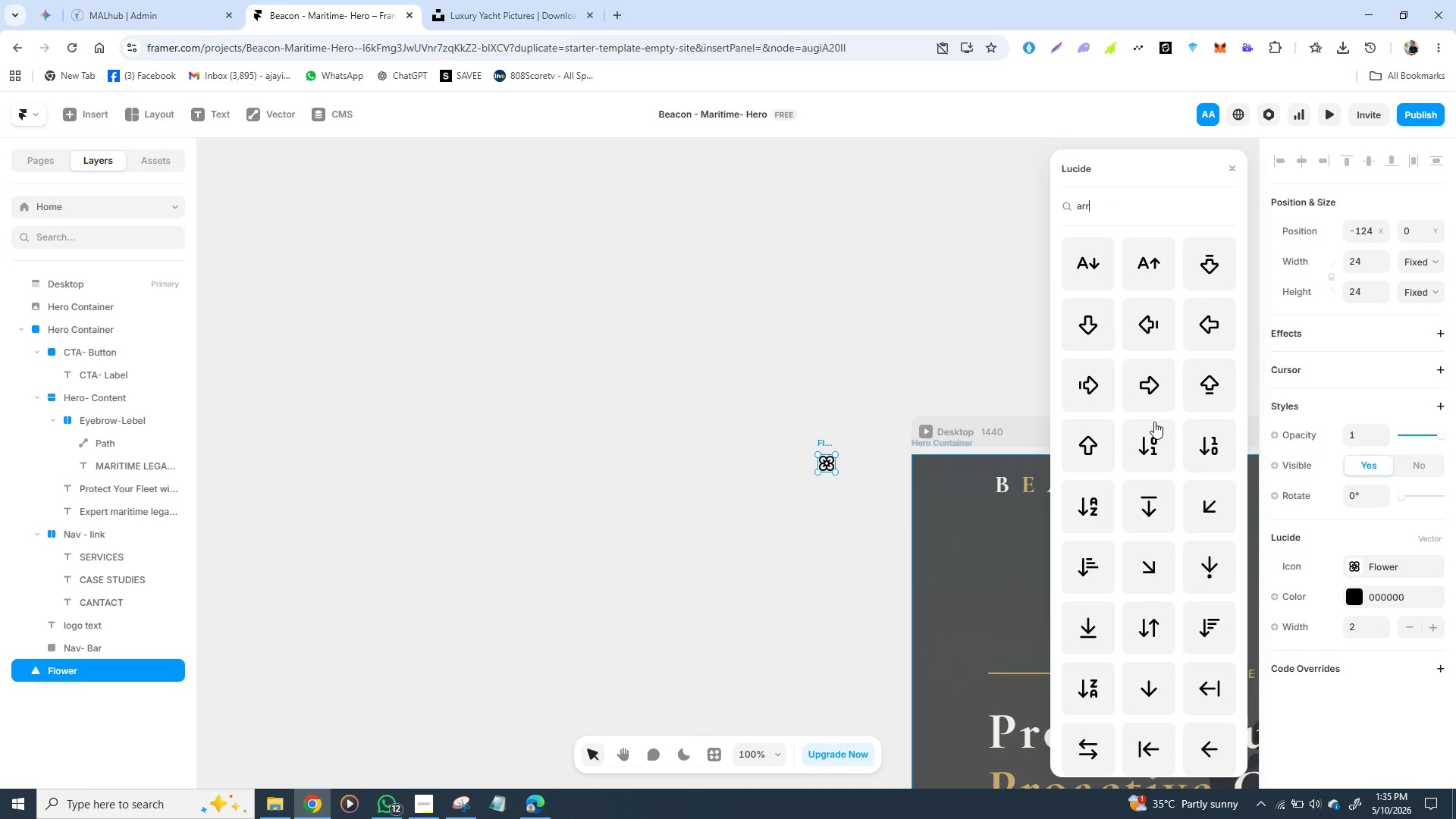 
scroll: coordinate [1162, 425], scroll_direction: down, amount: 1.0
 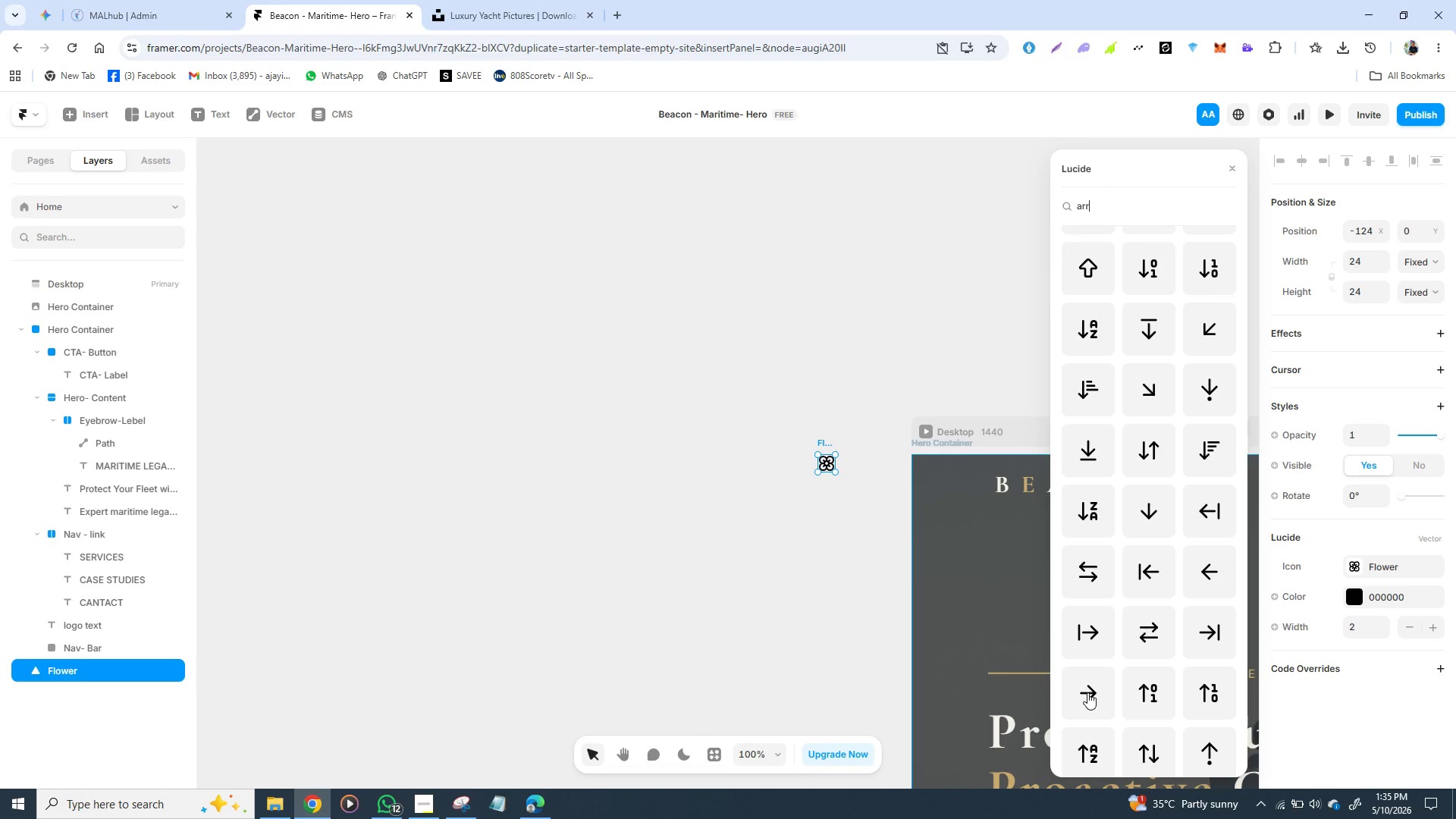 
left_click([1087, 692])
 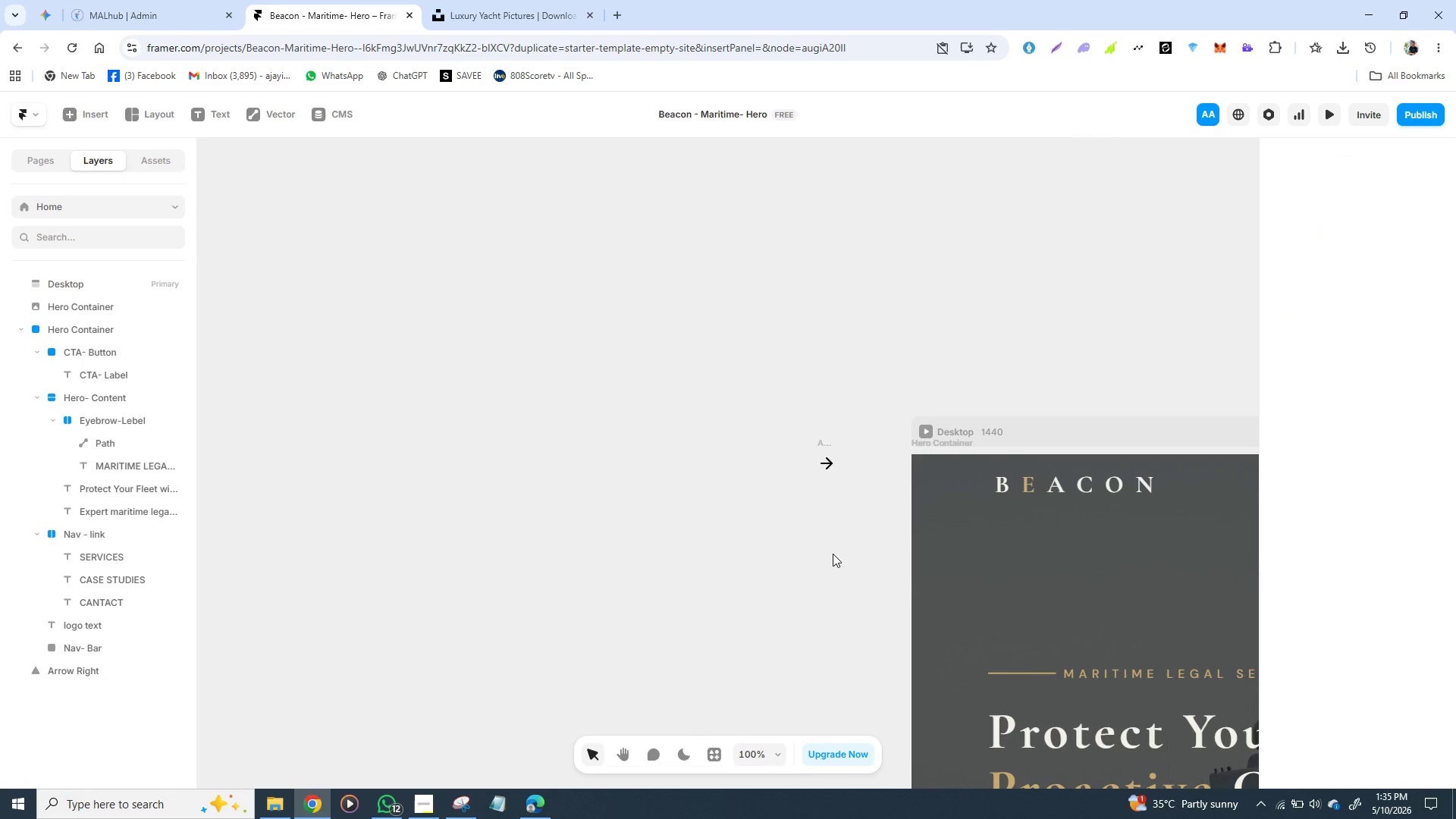 
left_click([833, 554])
 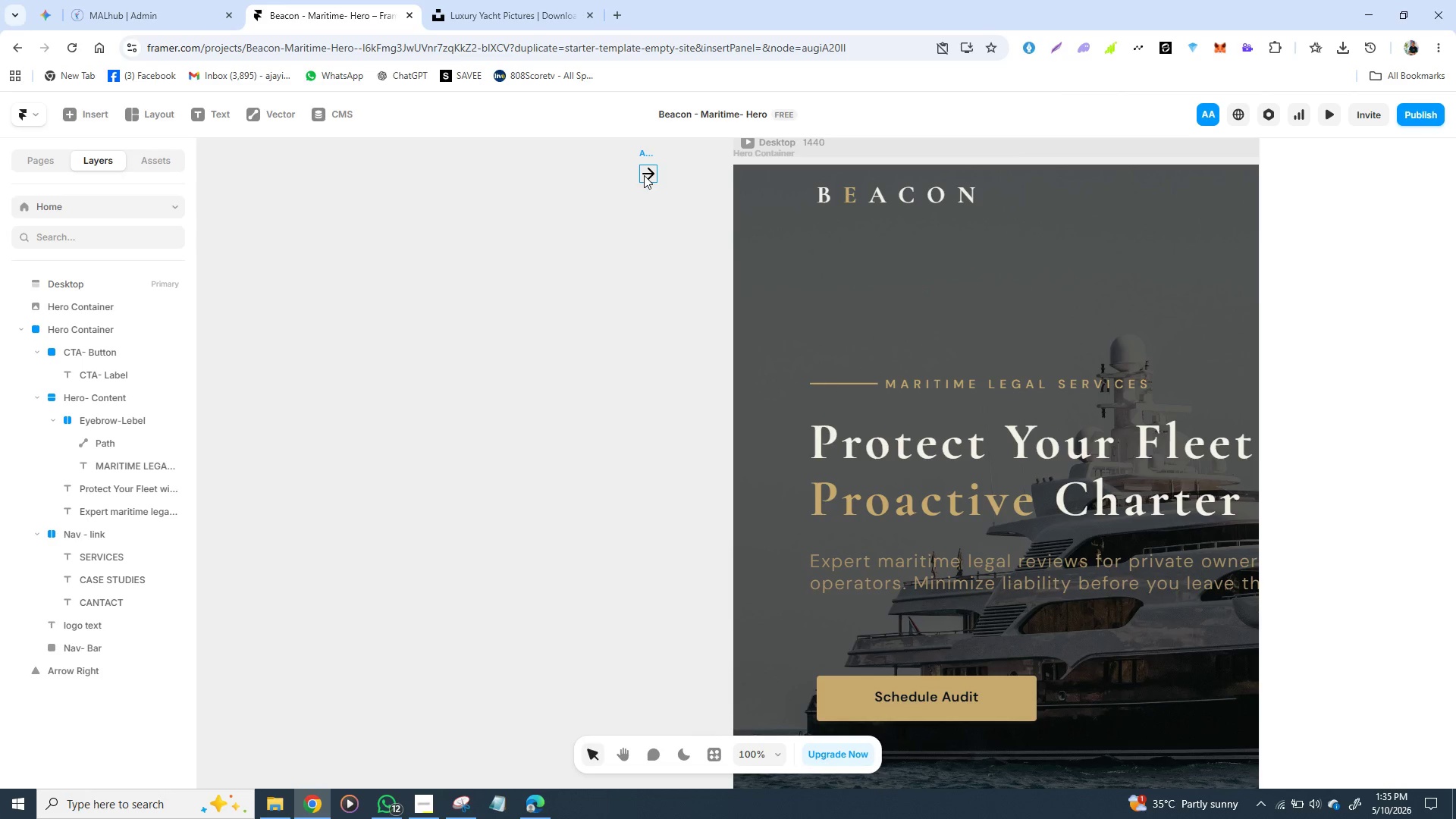 
left_click_drag(start_coordinate=[648, 174], to_coordinate=[996, 698])
 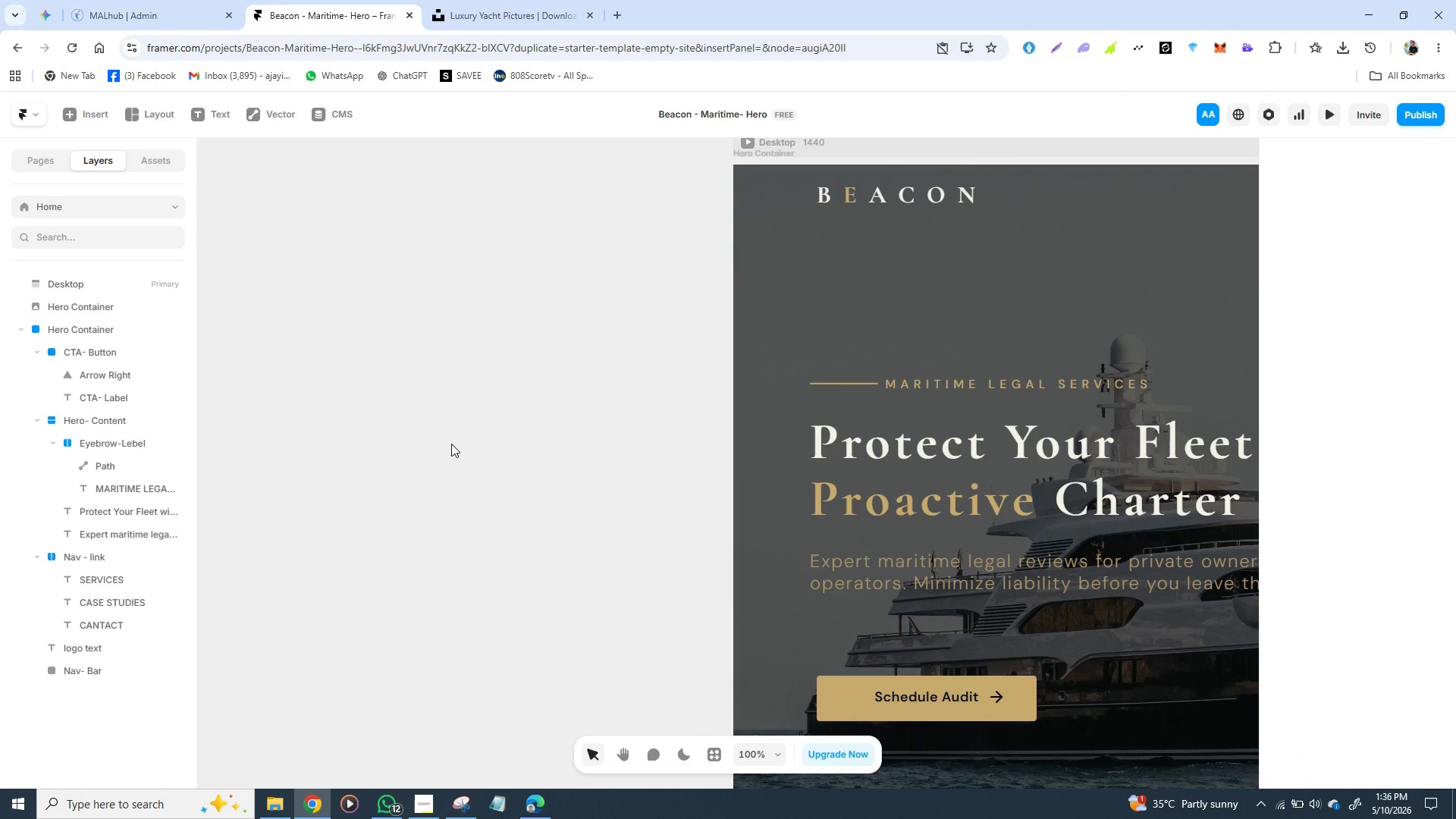 
left_click([451, 444])
 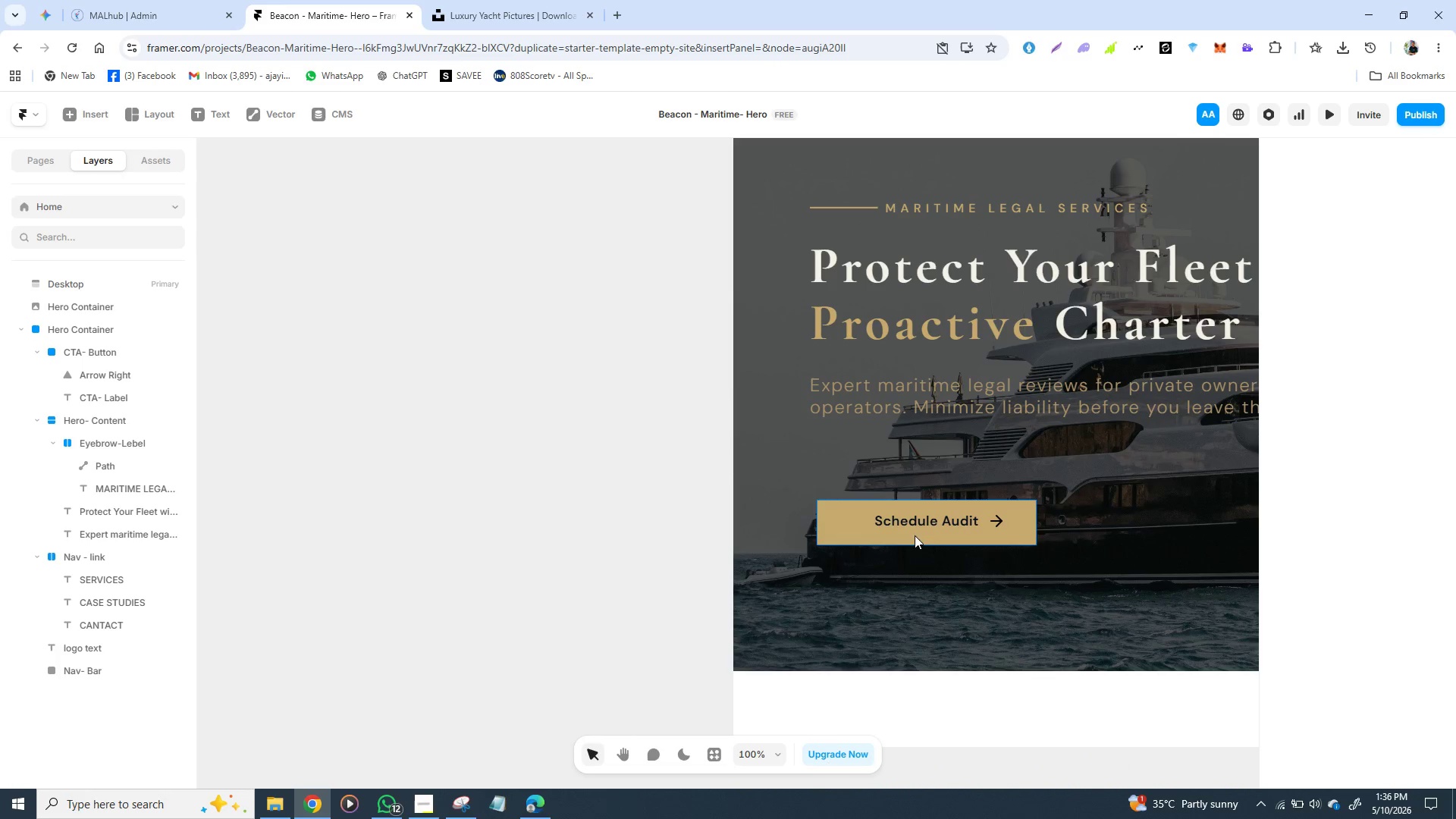 
left_click([917, 526])
 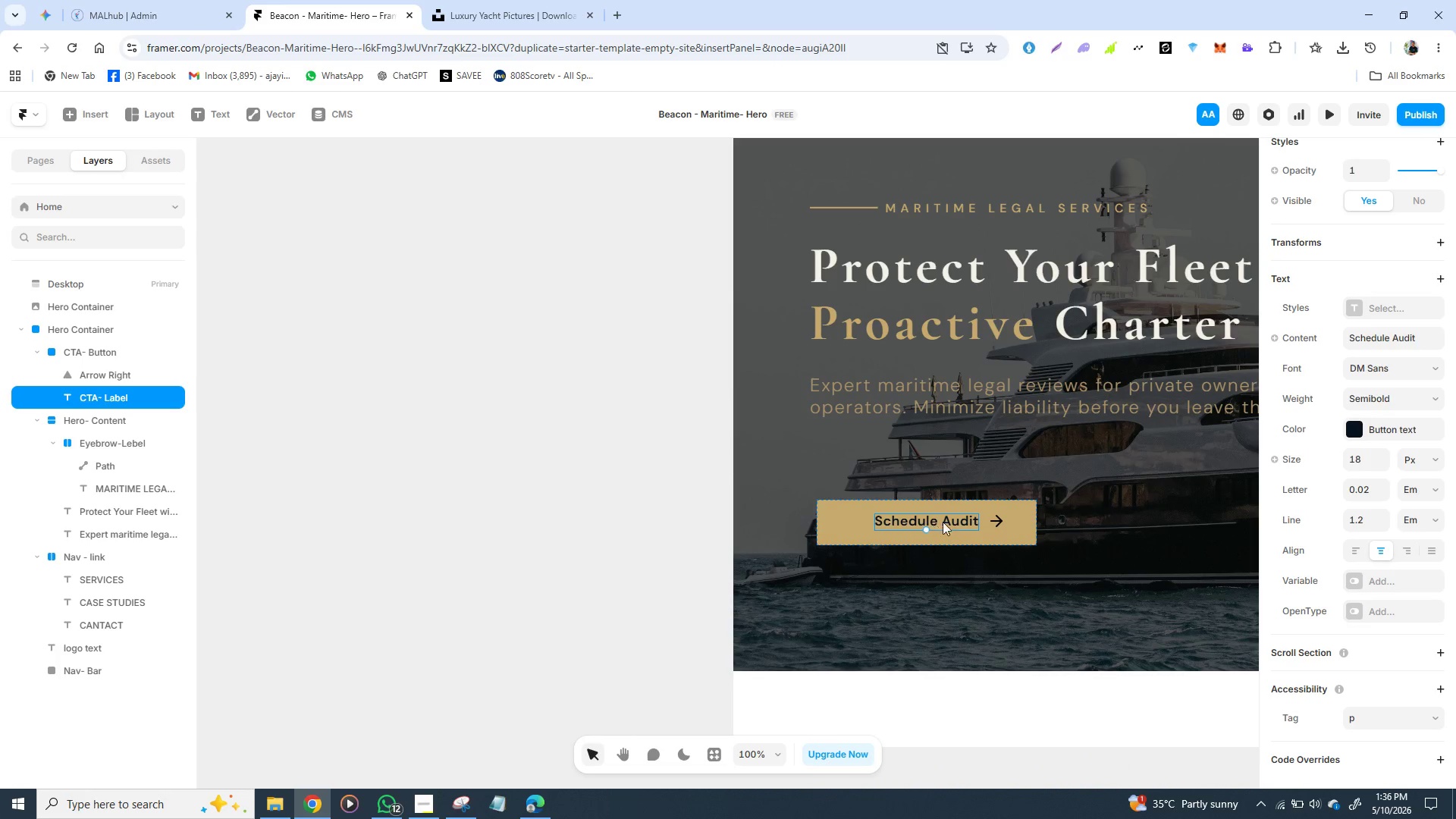 
hold_key(key=ShiftLeft, duration=1.5)
left_click([993, 520])
 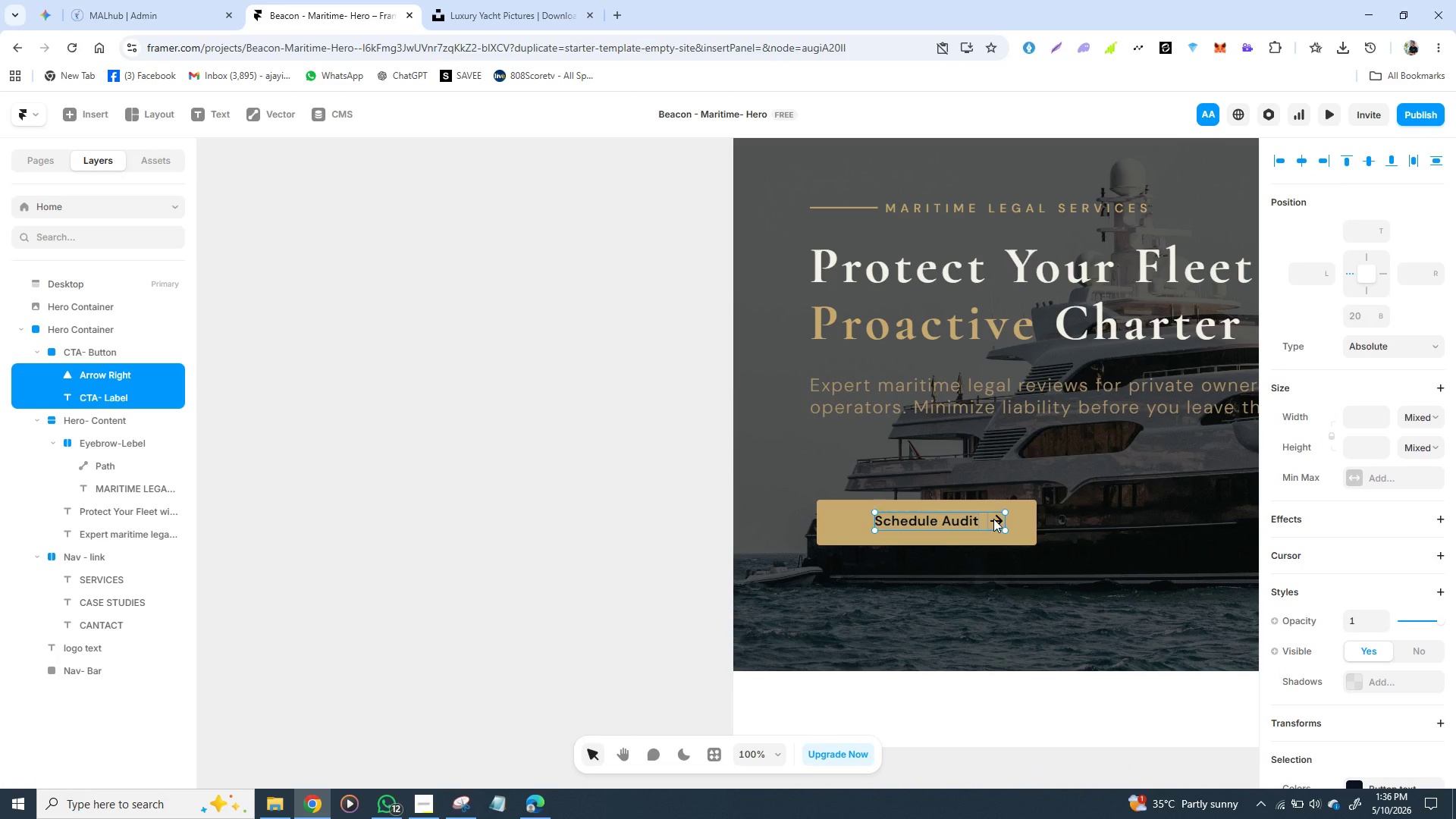 
key(Shift+ShiftLeft)
 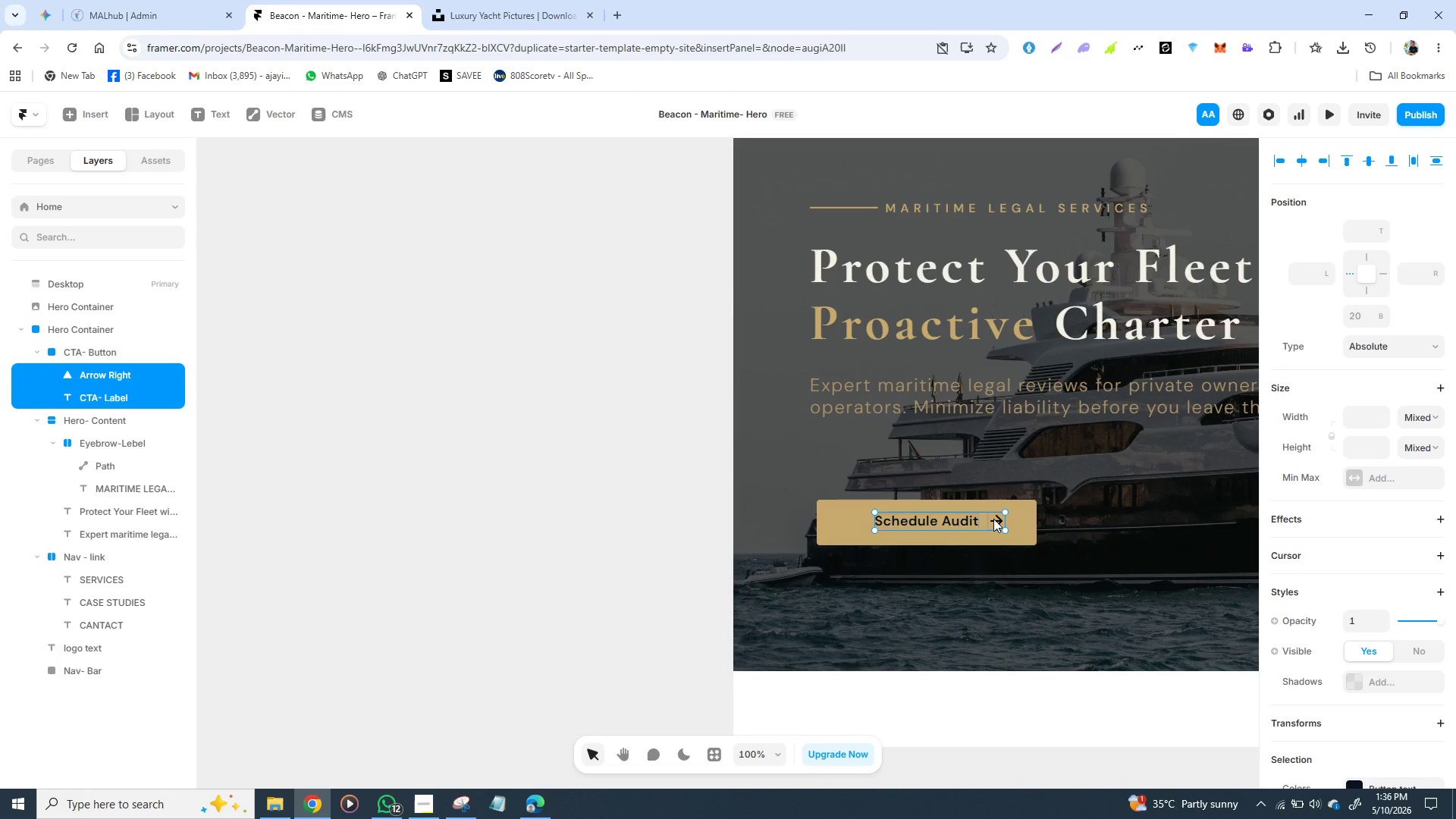 
right_click([993, 519])
 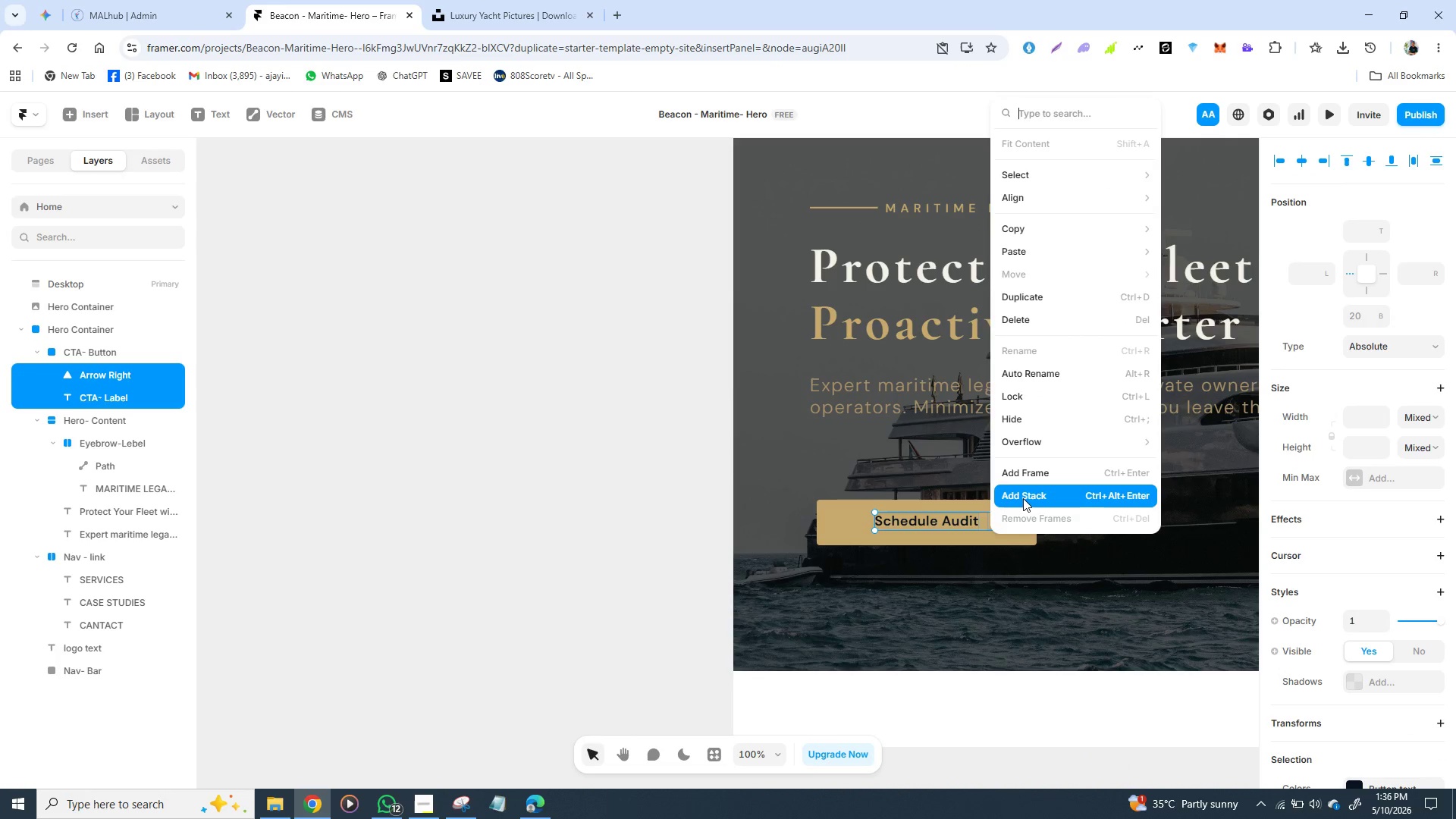 
left_click([1023, 496])
 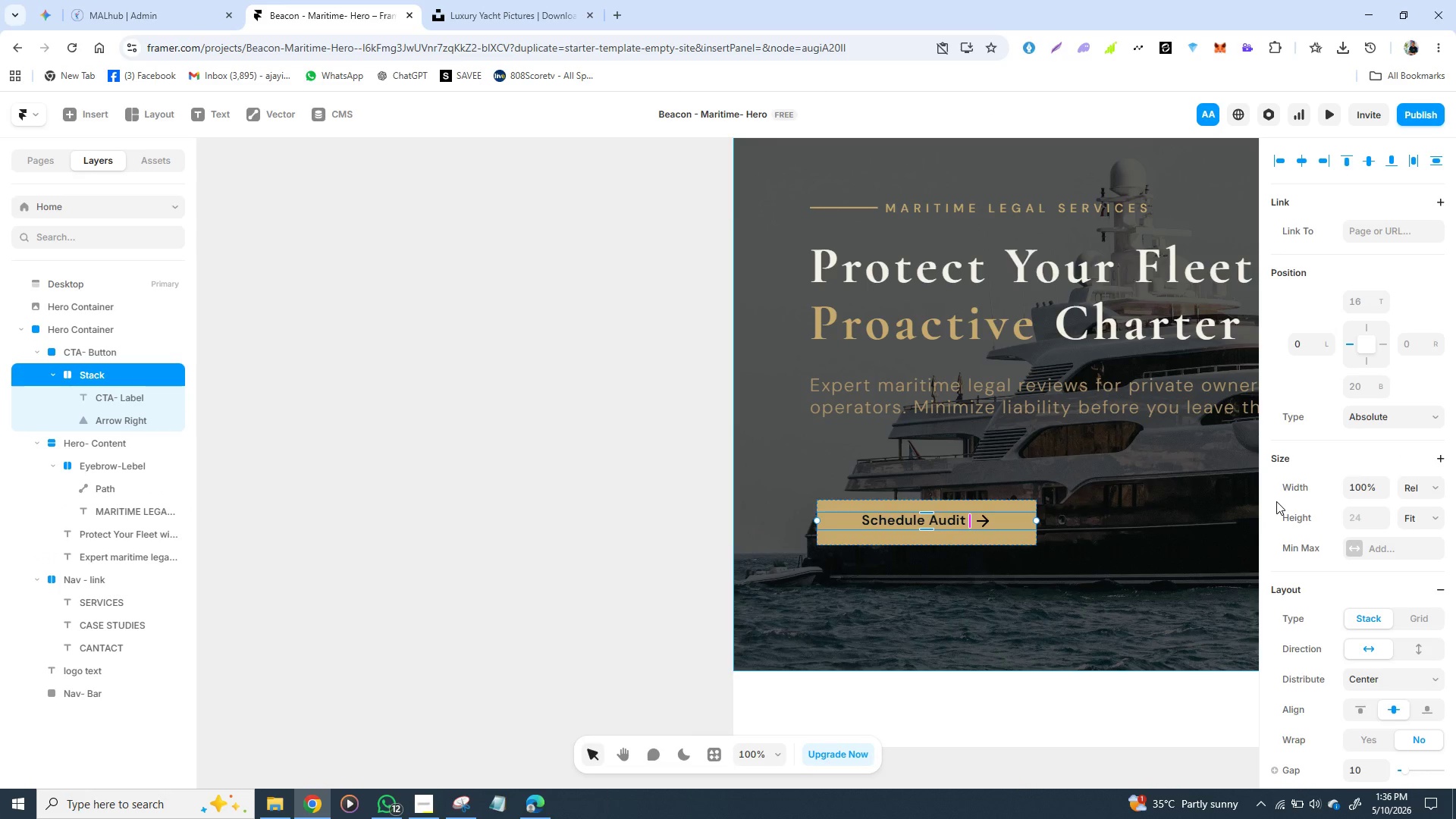 
wait(10.59)
 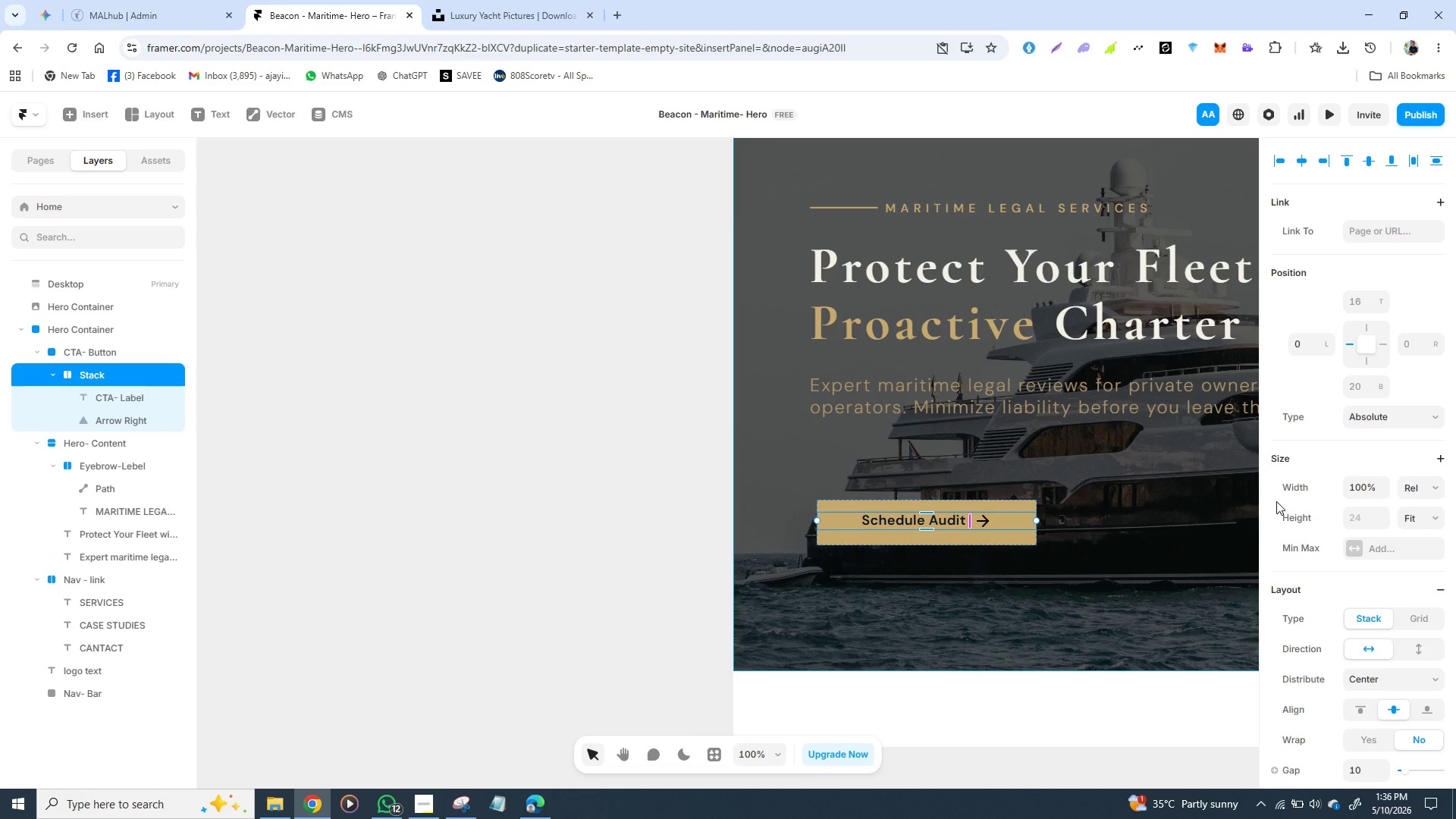 
left_click([1437, 486])
 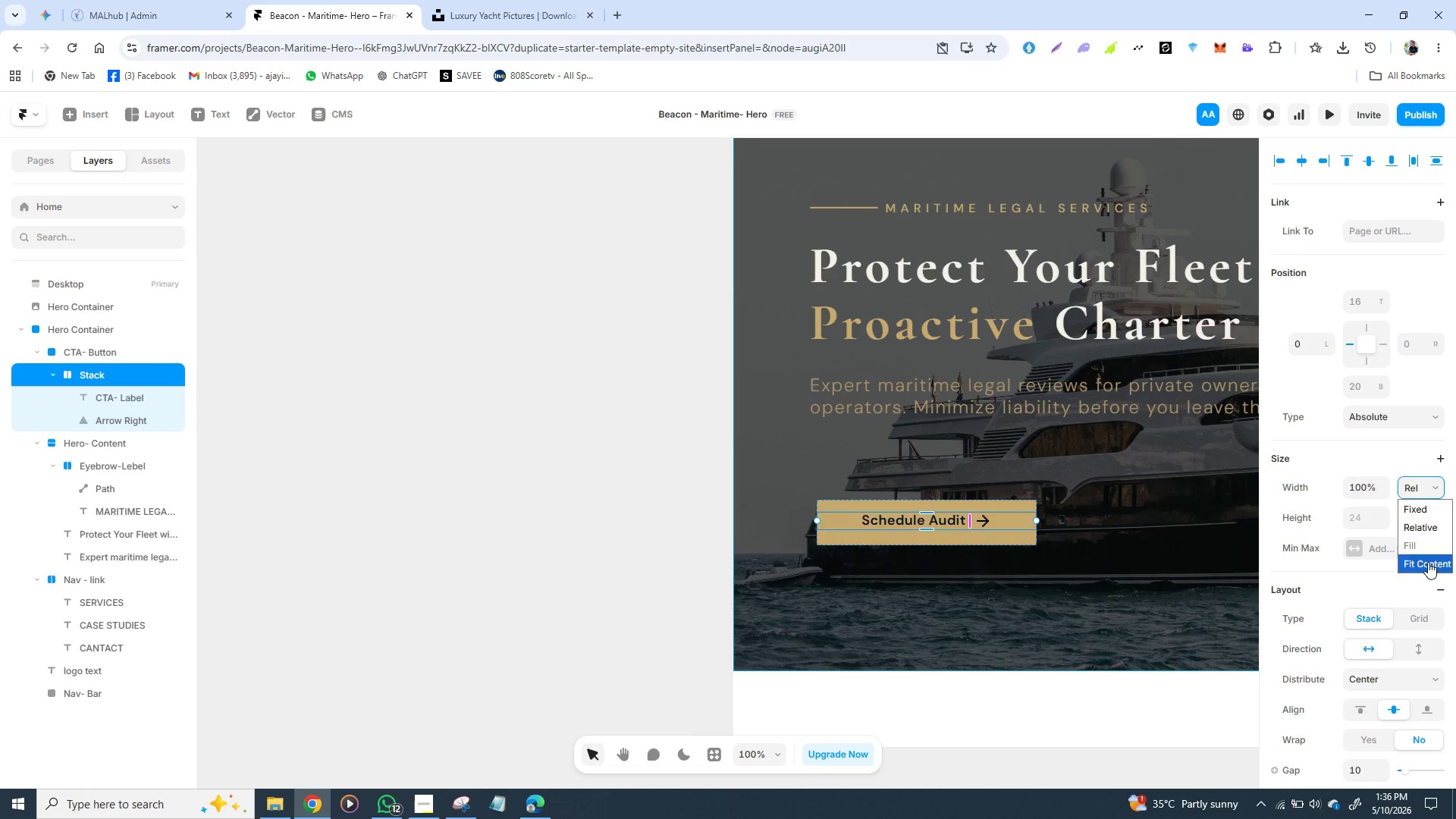 
left_click([1428, 562])
 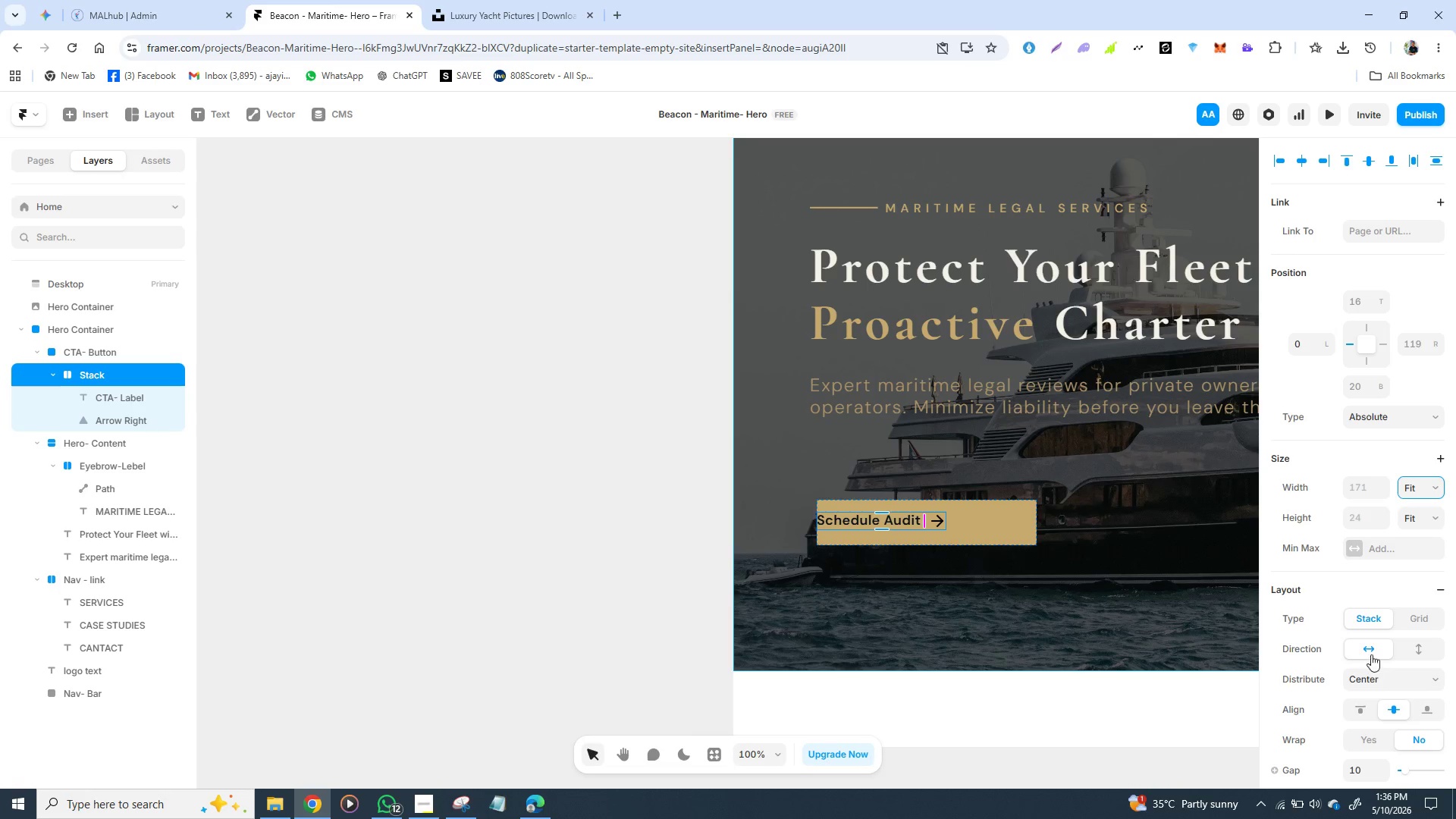 
scroll: coordinate [1373, 619], scroll_direction: down, amount: 1.0
 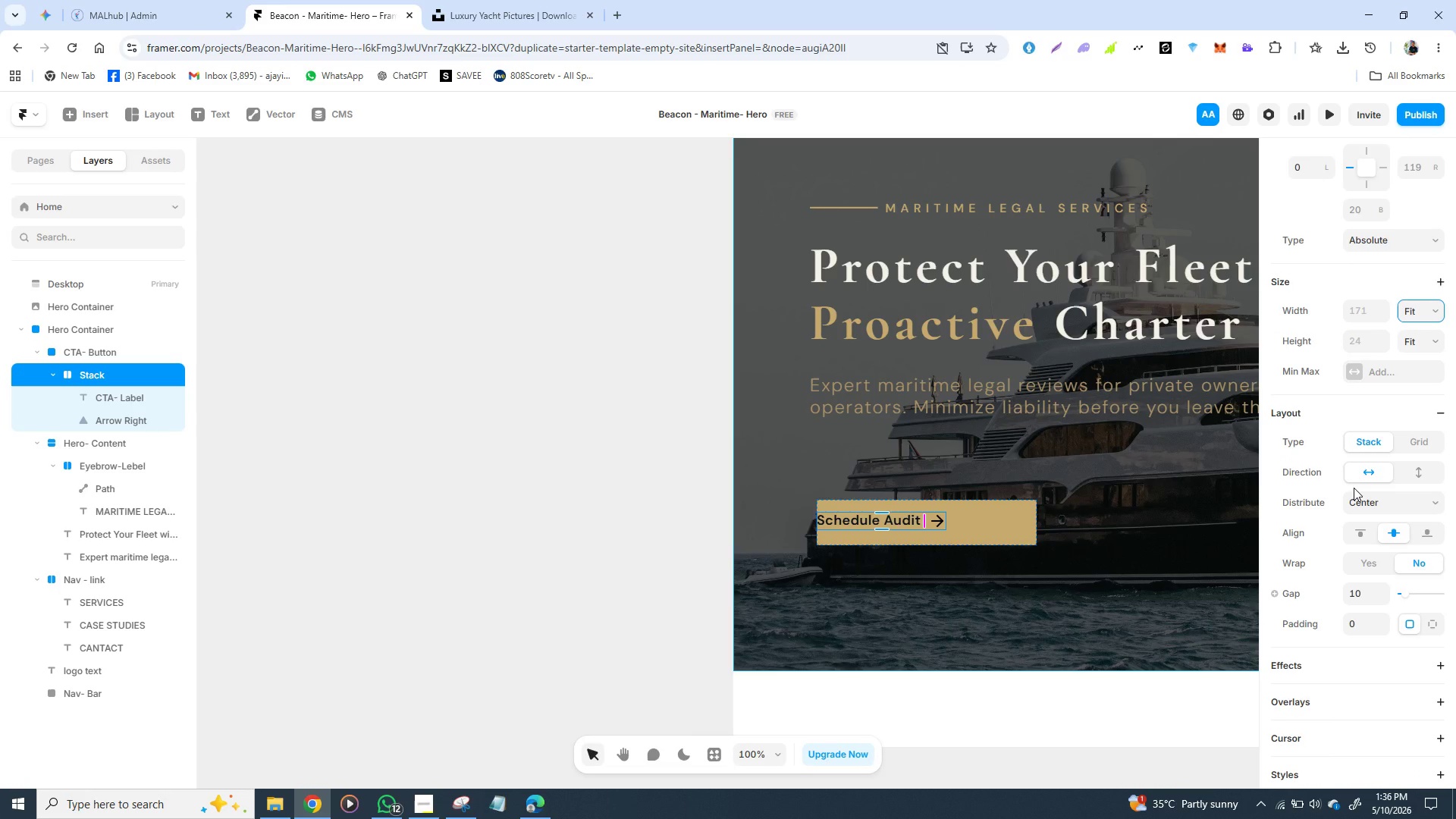 
scroll: coordinate [1354, 488], scroll_direction: up, amount: 2.0
 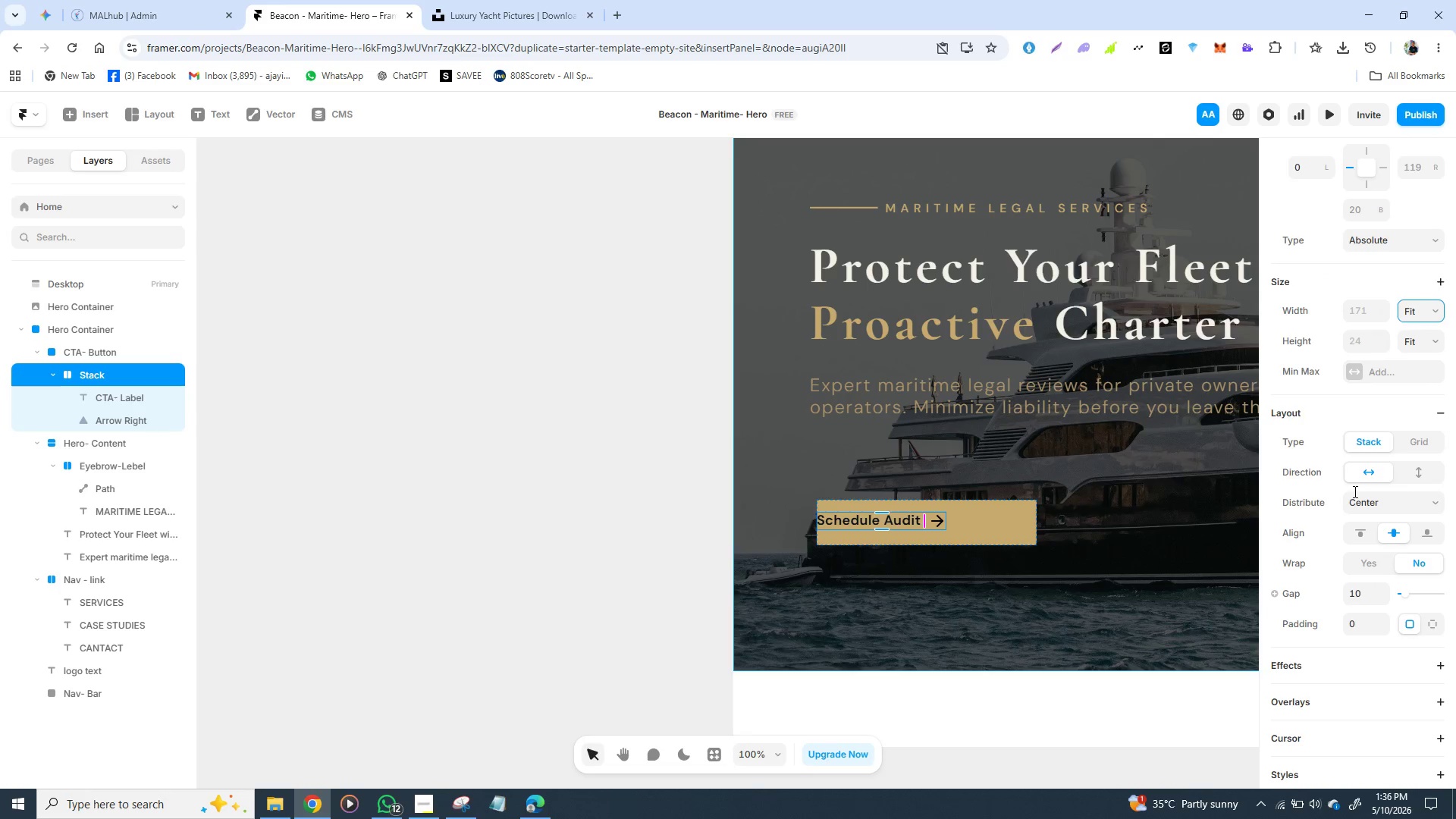 
scroll: coordinate [1355, 485], scroll_direction: down, amount: 4.0
 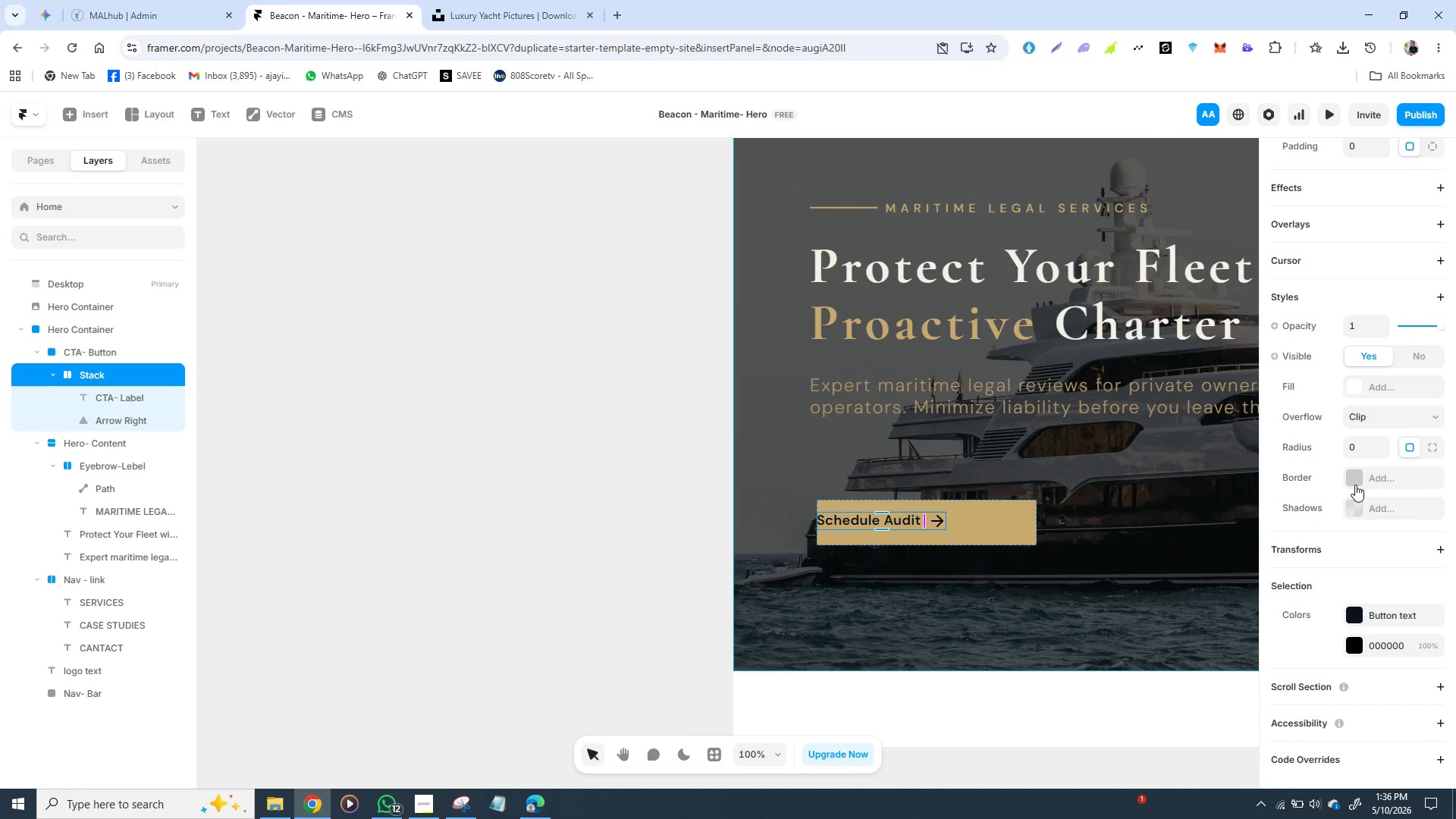 
scroll: coordinate [1355, 485], scroll_direction: up, amount: 1.0
 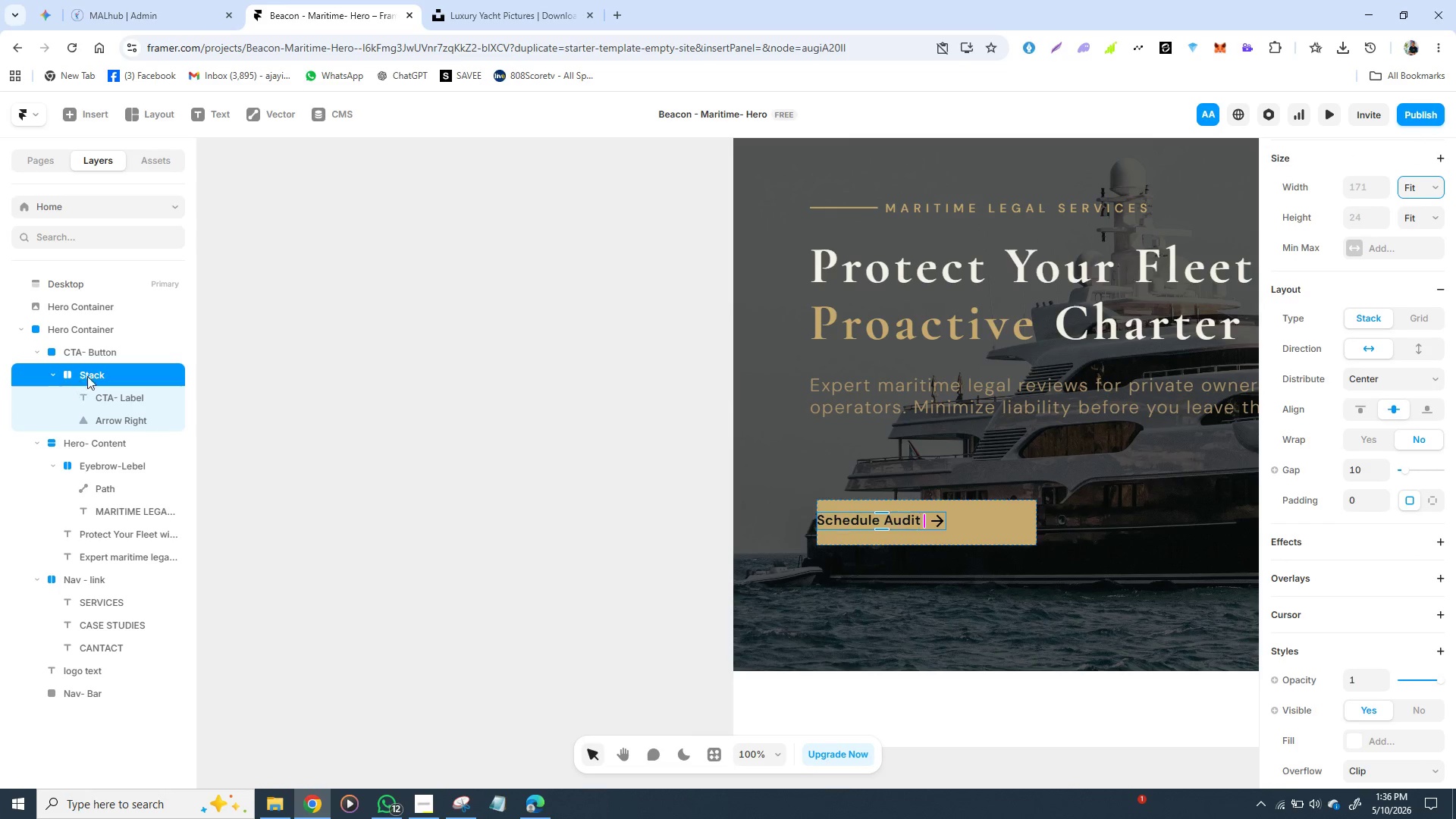 
left_click([93, 373])
 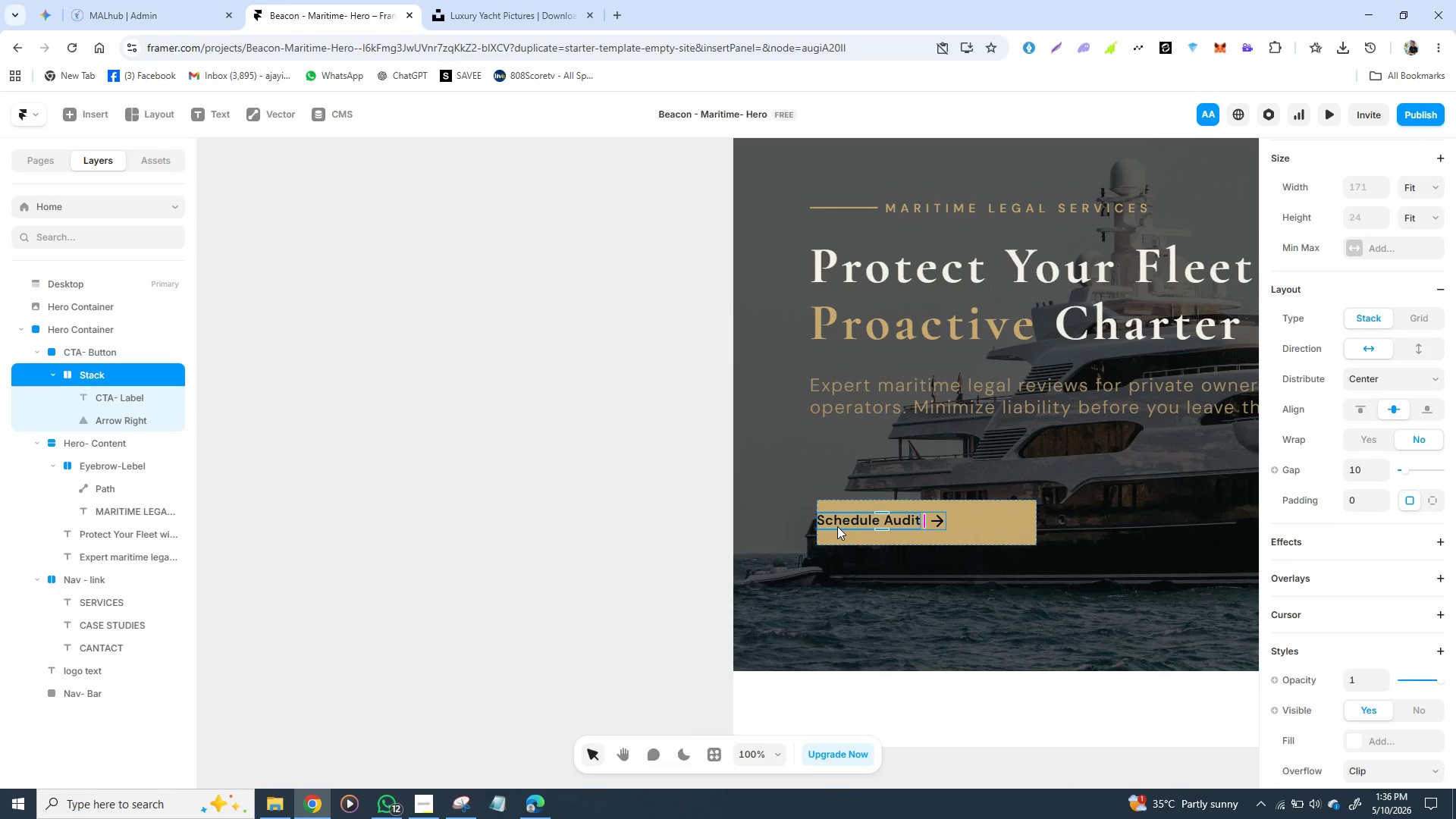 
left_click_drag(start_coordinate=[837, 526], to_coordinate=[844, 525])
 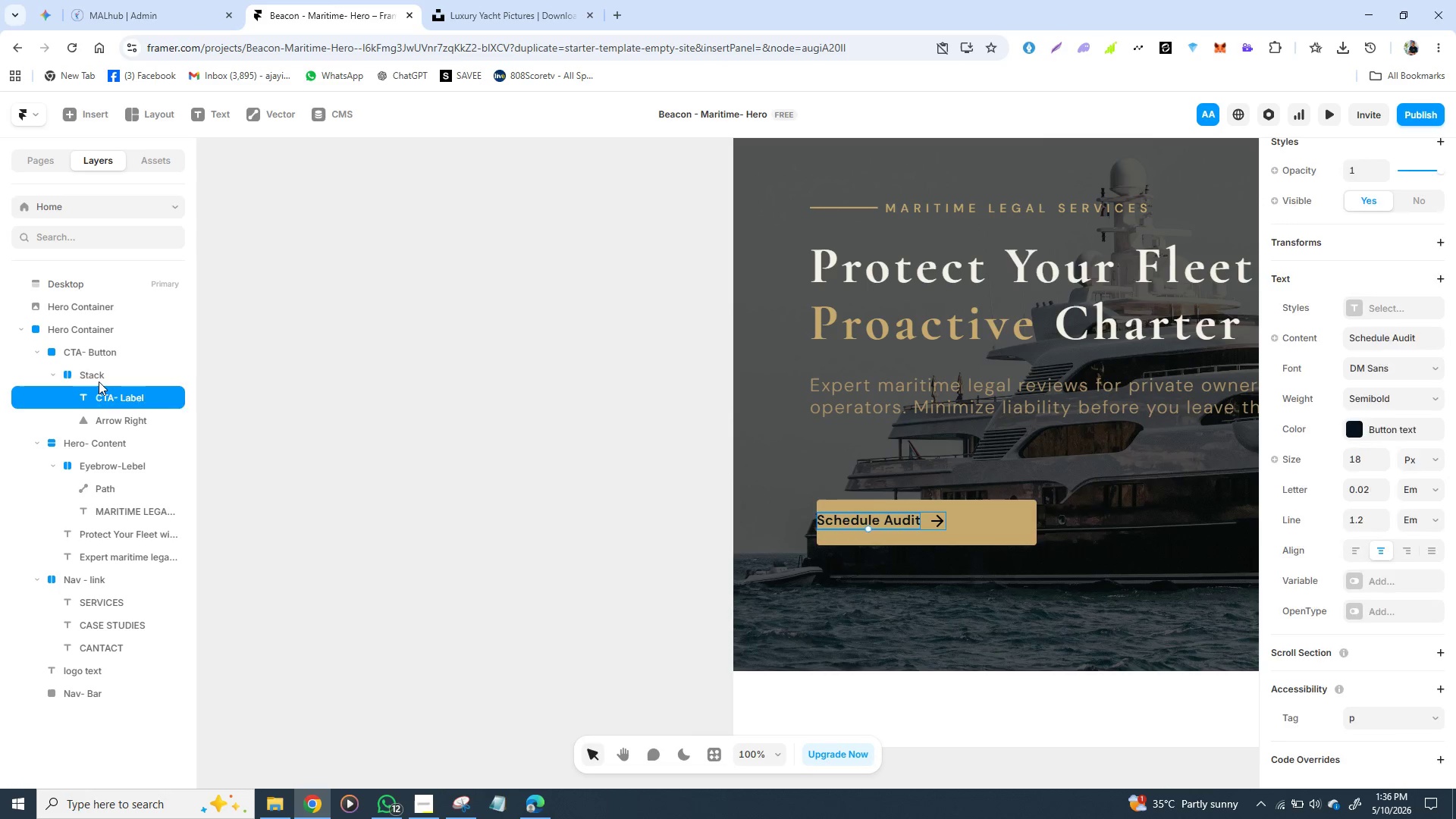 
left_click([99, 381])
 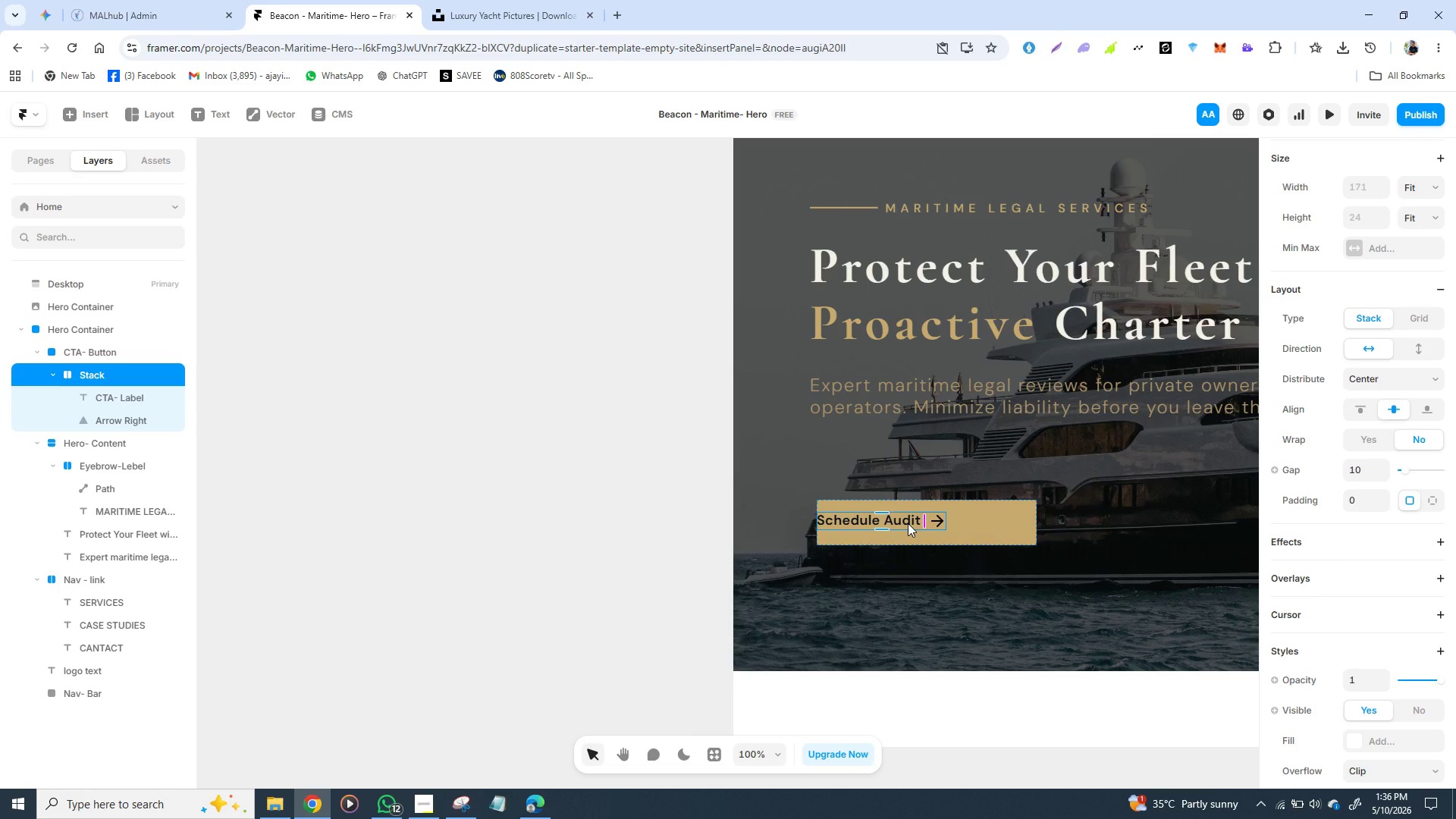 
left_click_drag(start_coordinate=[908, 523], to_coordinate=[952, 523])
 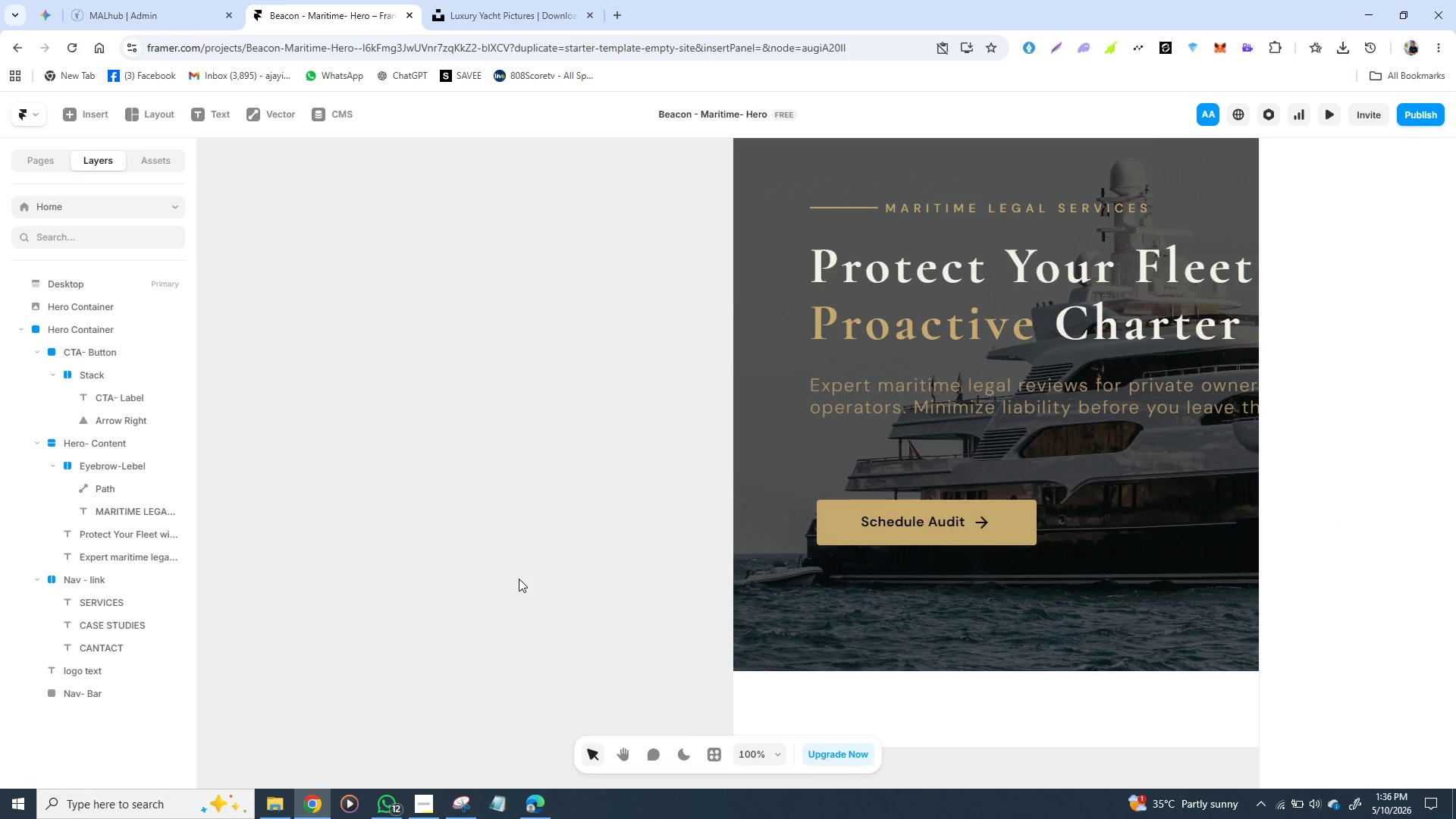 
left_click([519, 579])
 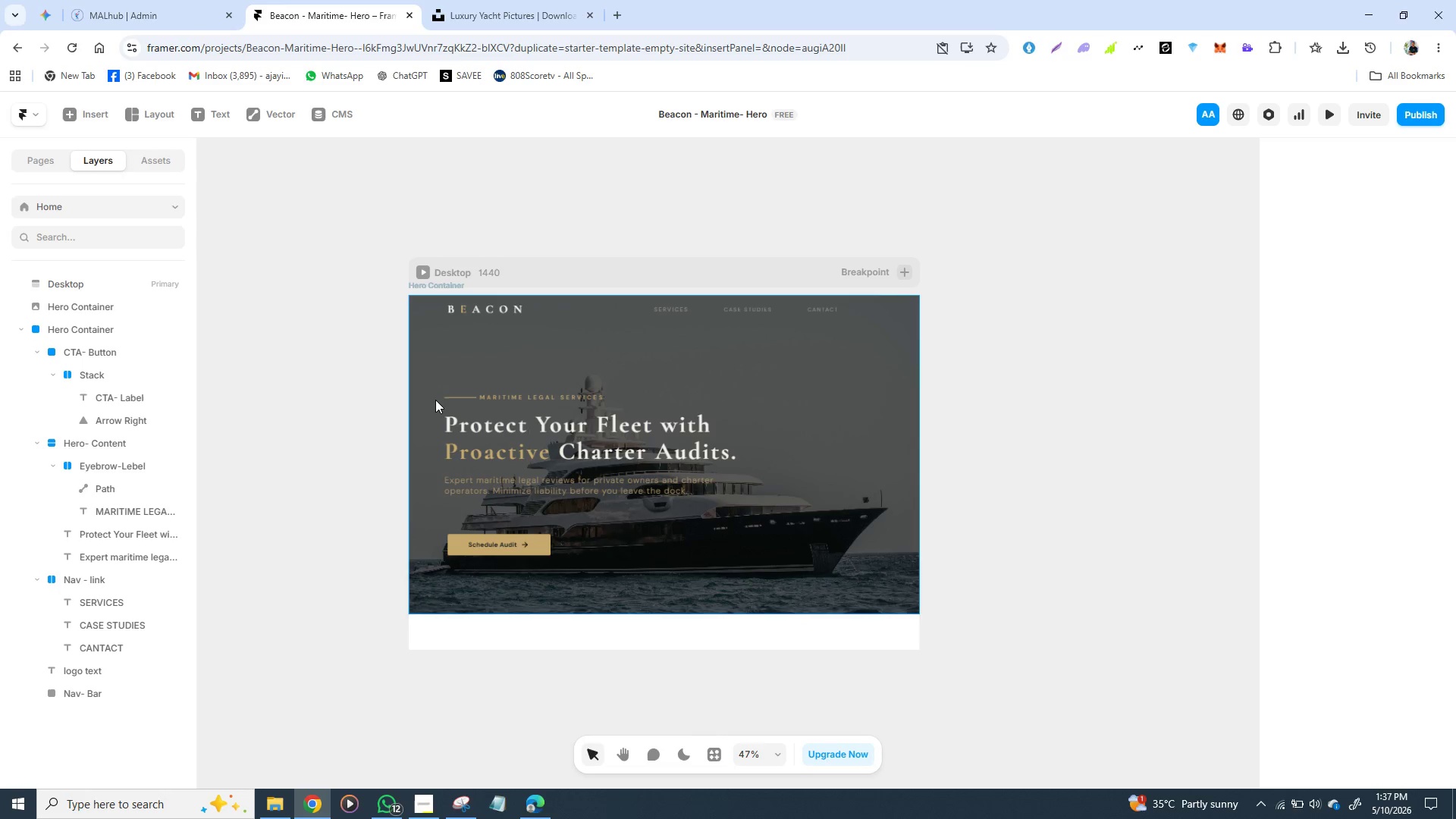 
wait(36.0)
 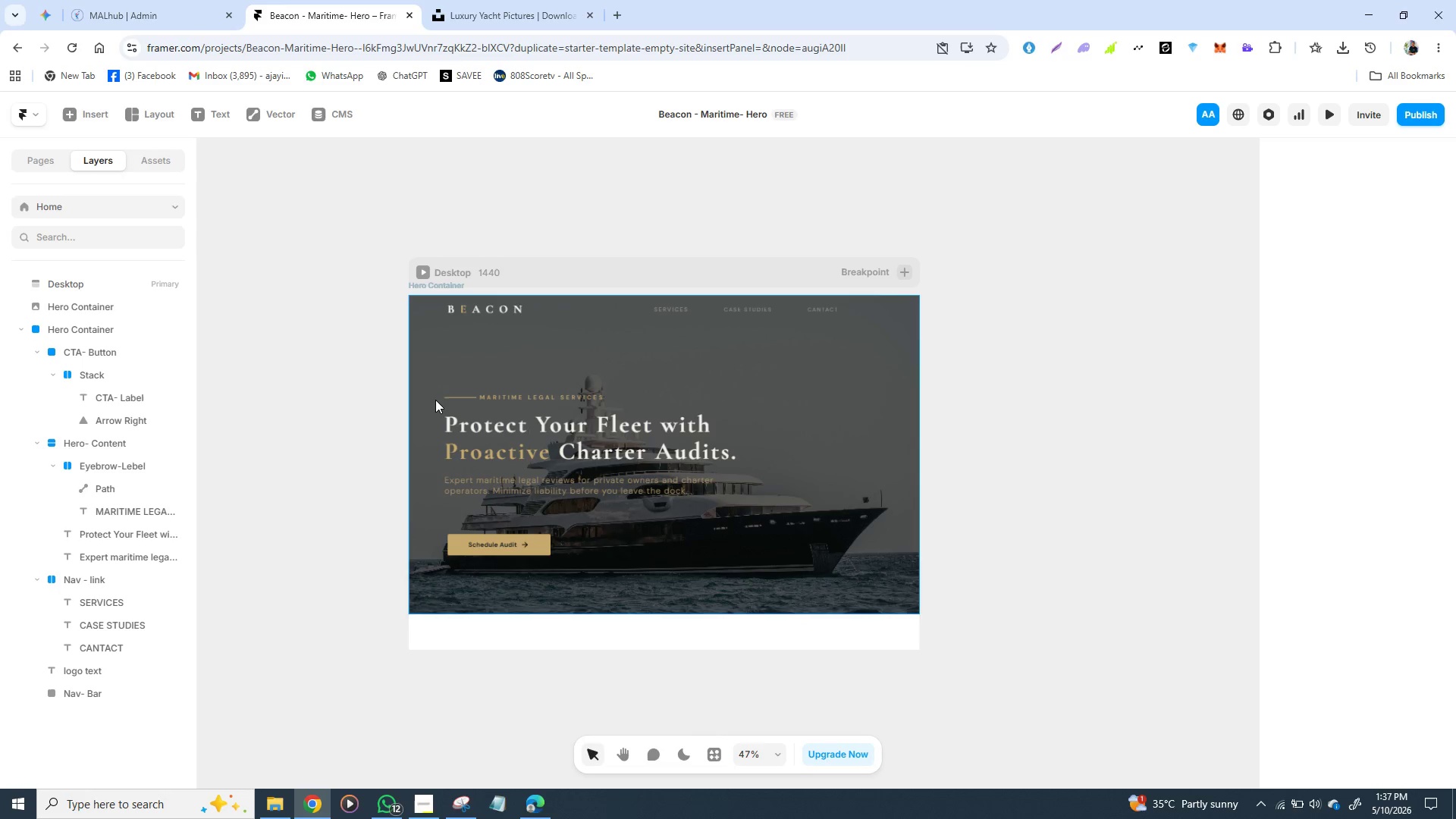 
left_click([450, 543])
 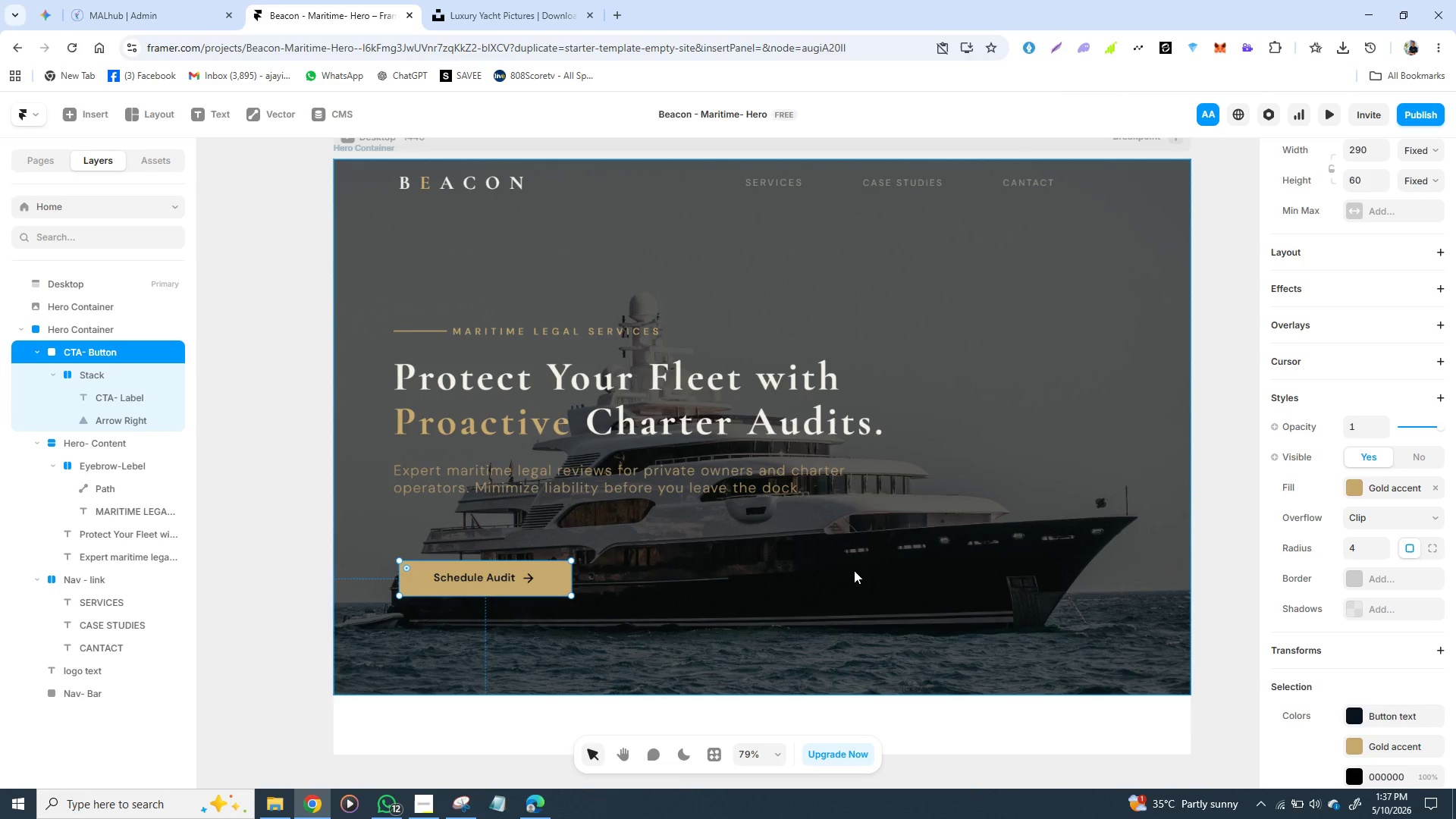 
hold_key(key=ArrowUp, duration=1.5)
 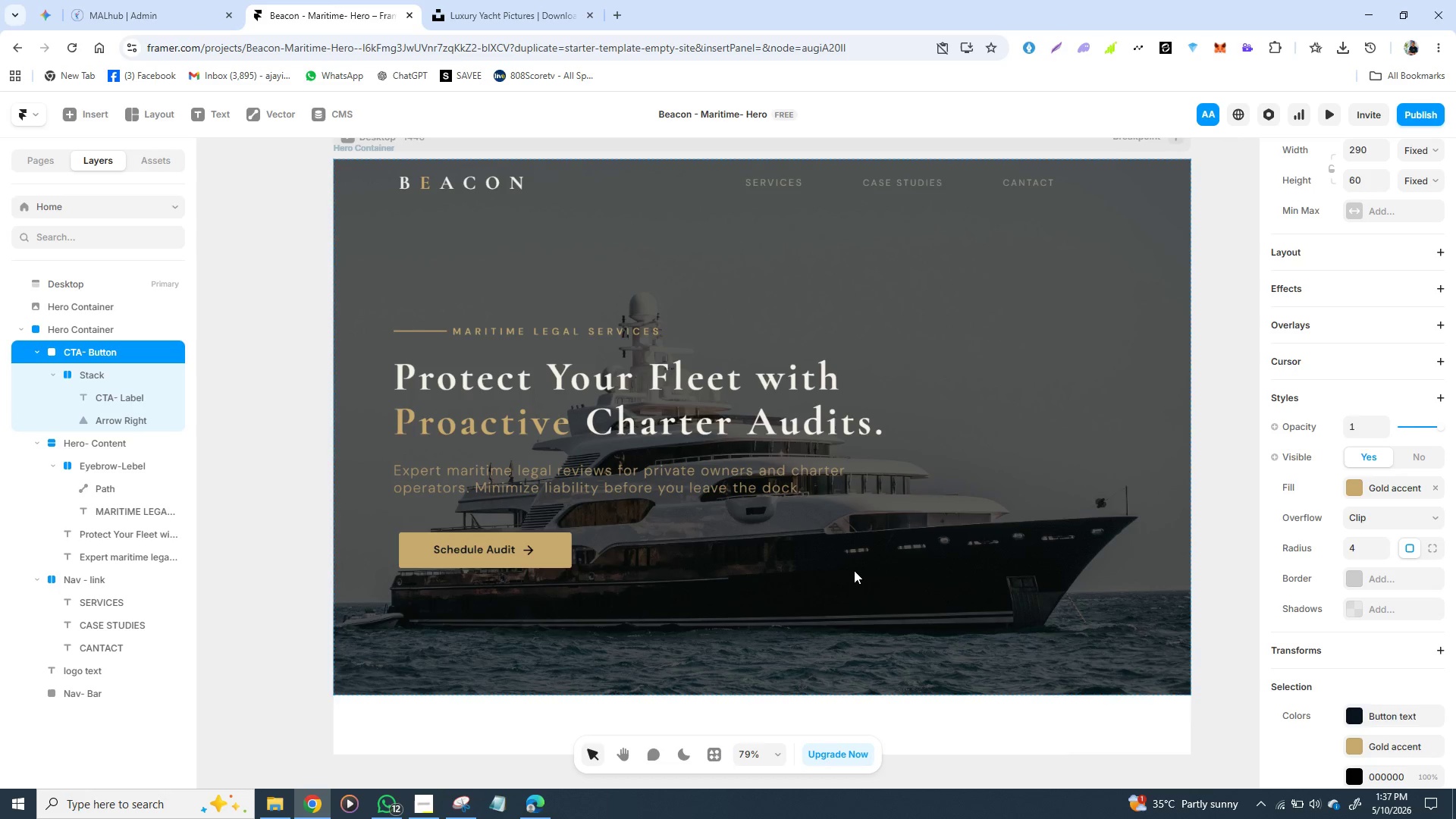 
hold_key(key=ArrowUp, duration=1.06)
 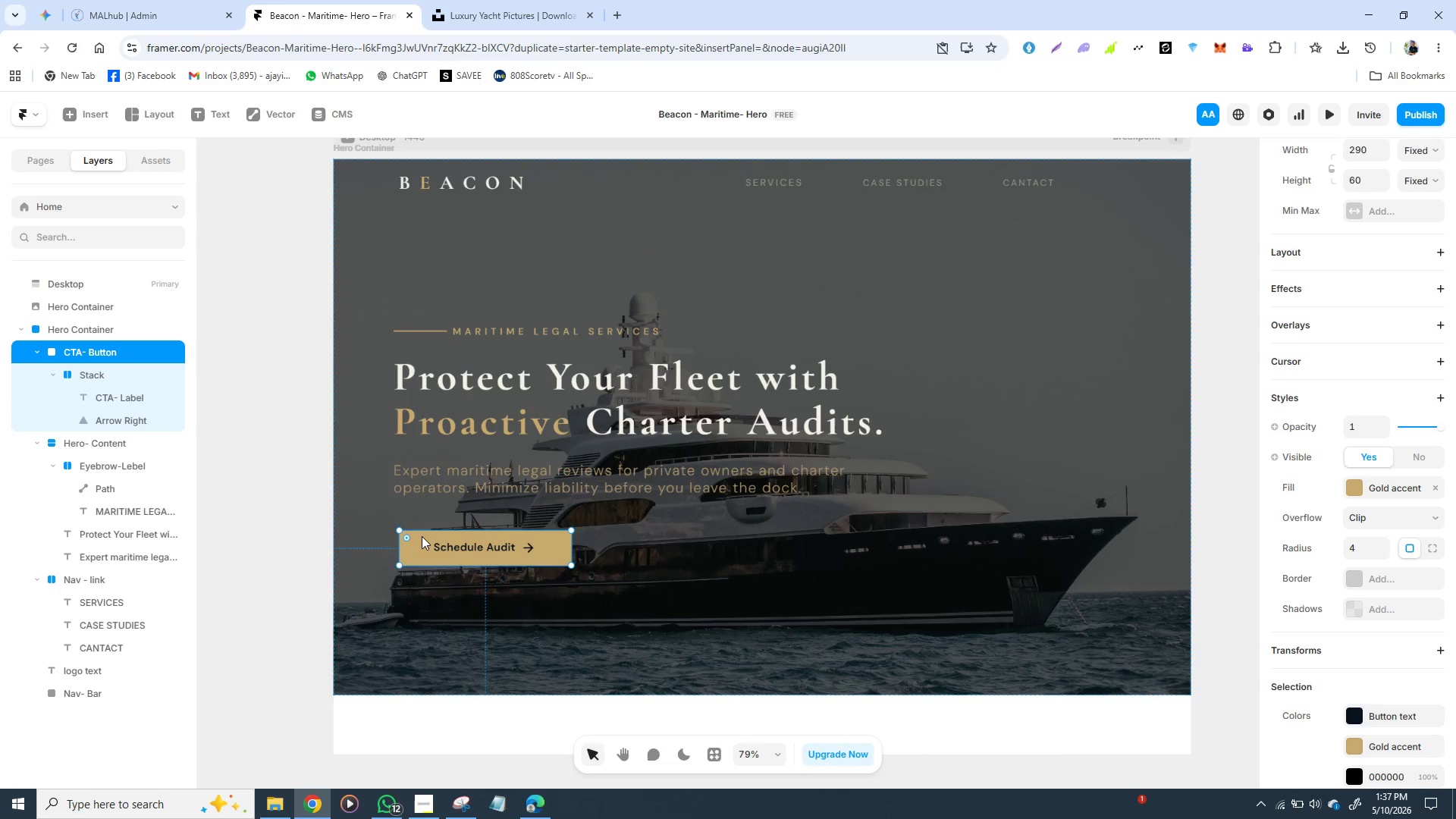 
left_click_drag(start_coordinate=[422, 535], to_coordinate=[415, 532])
 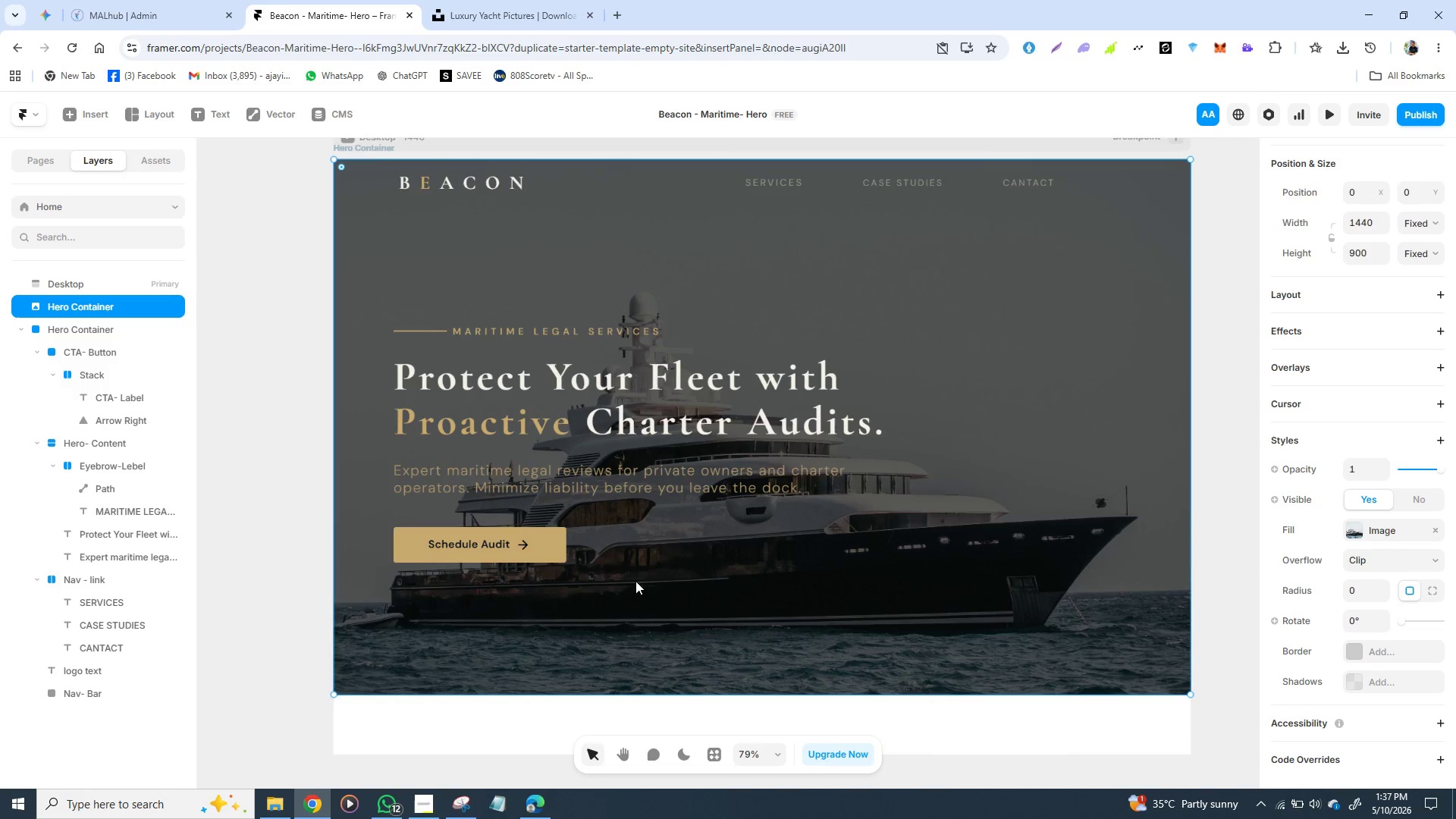 
left_click([635, 581])
 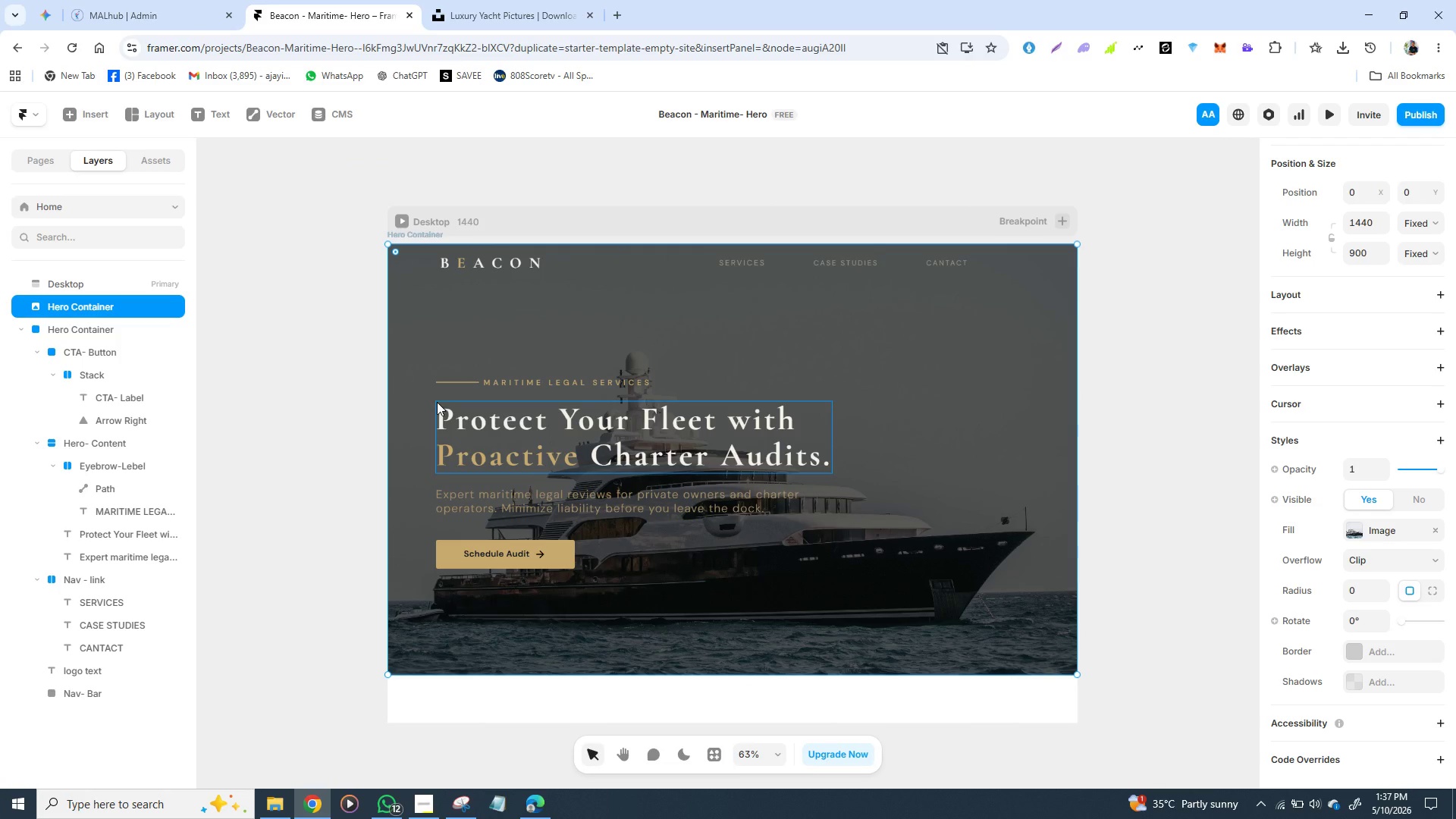 
left_click([439, 391])
 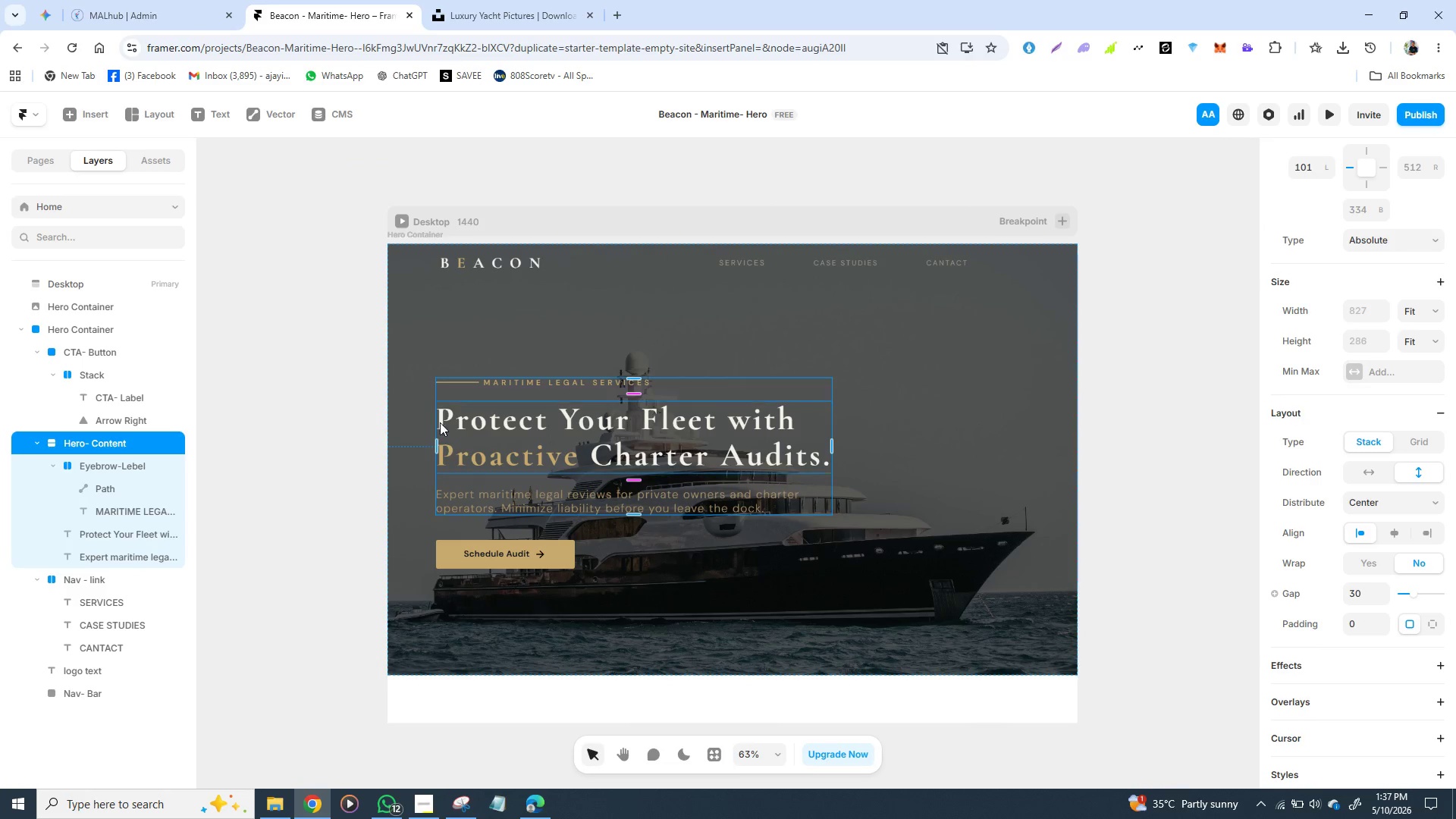 
hold_key(key=ShiftLeft, duration=1.5)
 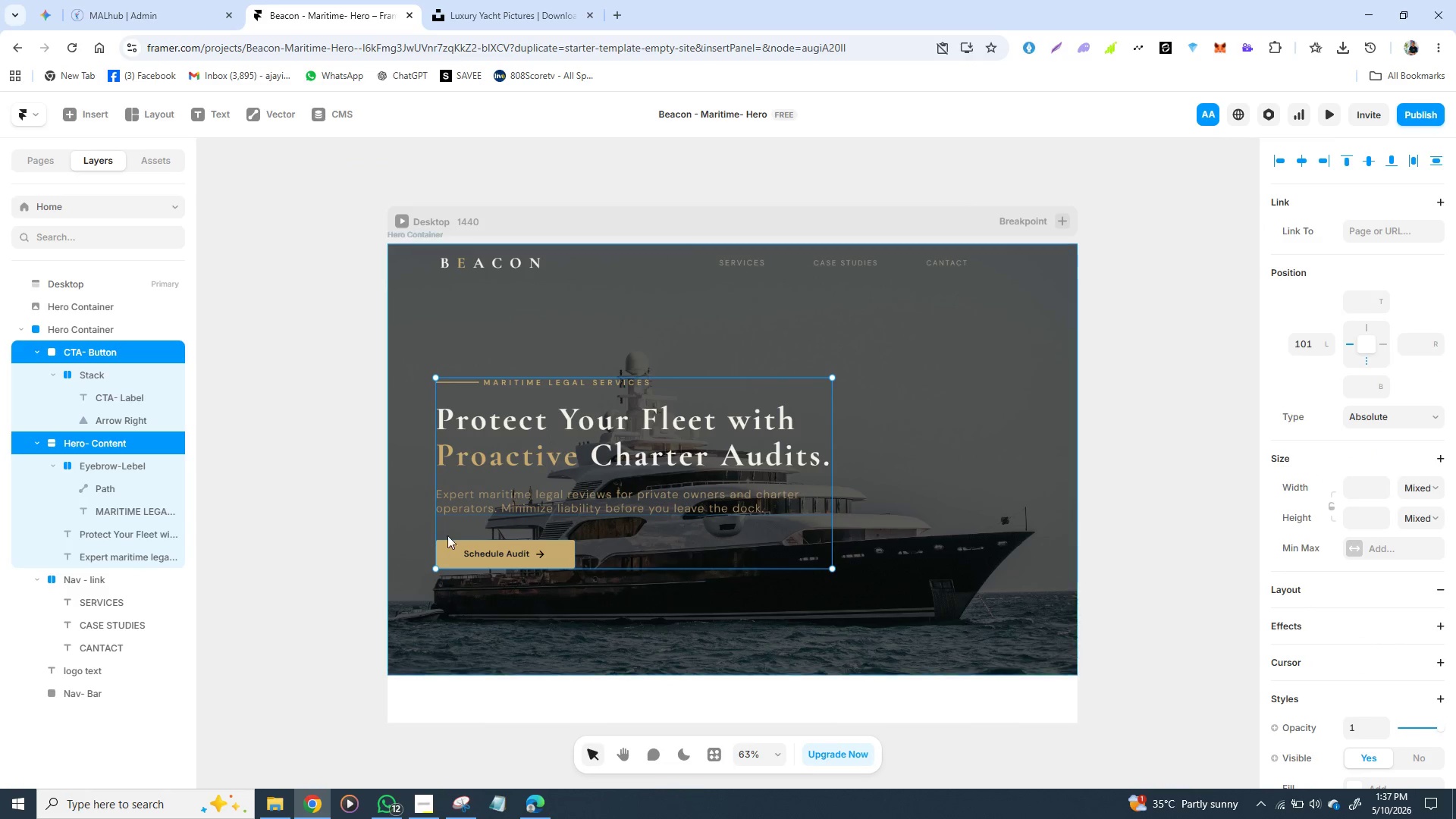 
hold_key(key=ShiftLeft, duration=0.84)
left_click([437, 549])
 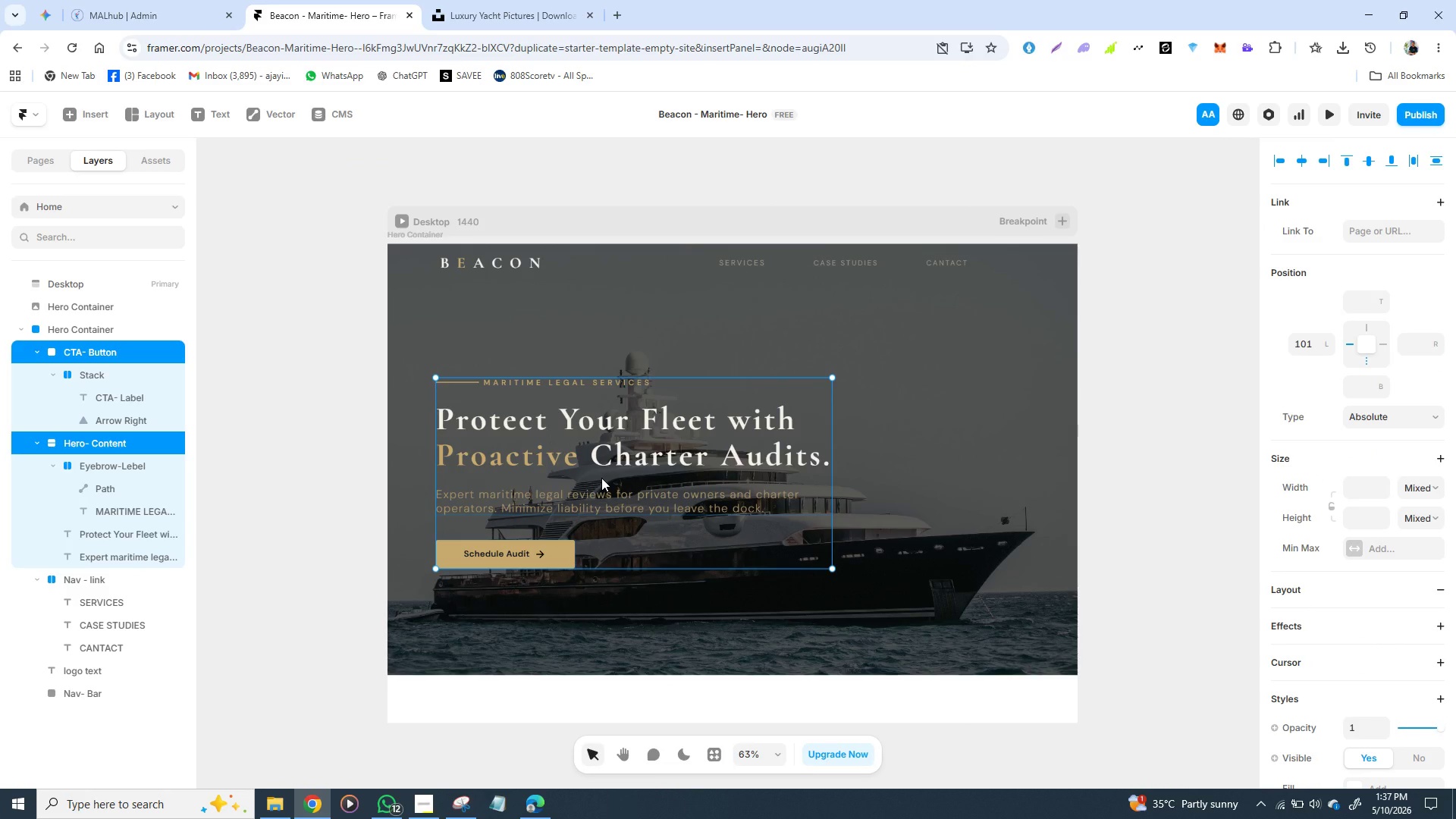 
left_click_drag(start_coordinate=[601, 478], to_coordinate=[605, 465])
 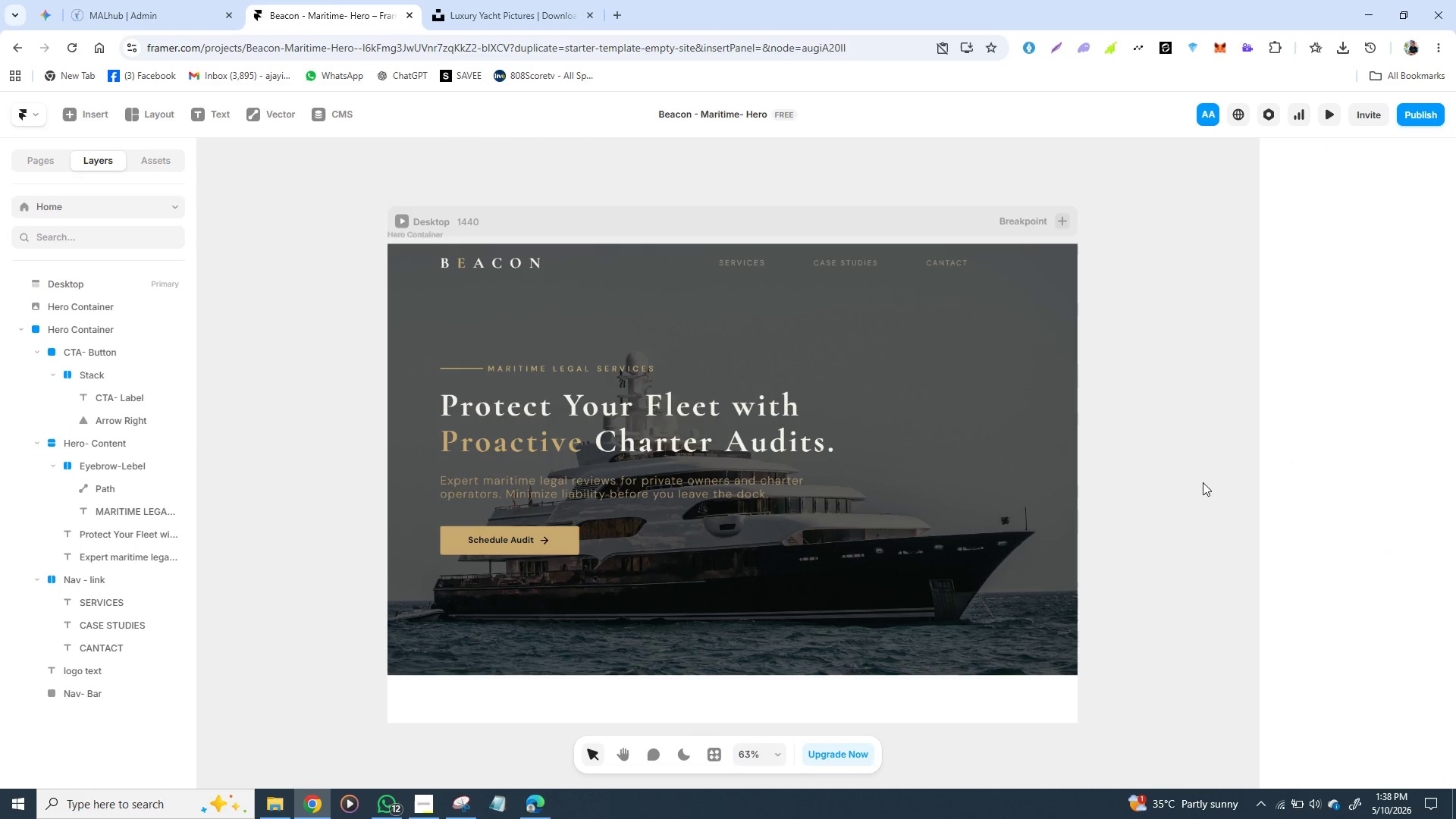 
left_click([1203, 482])
 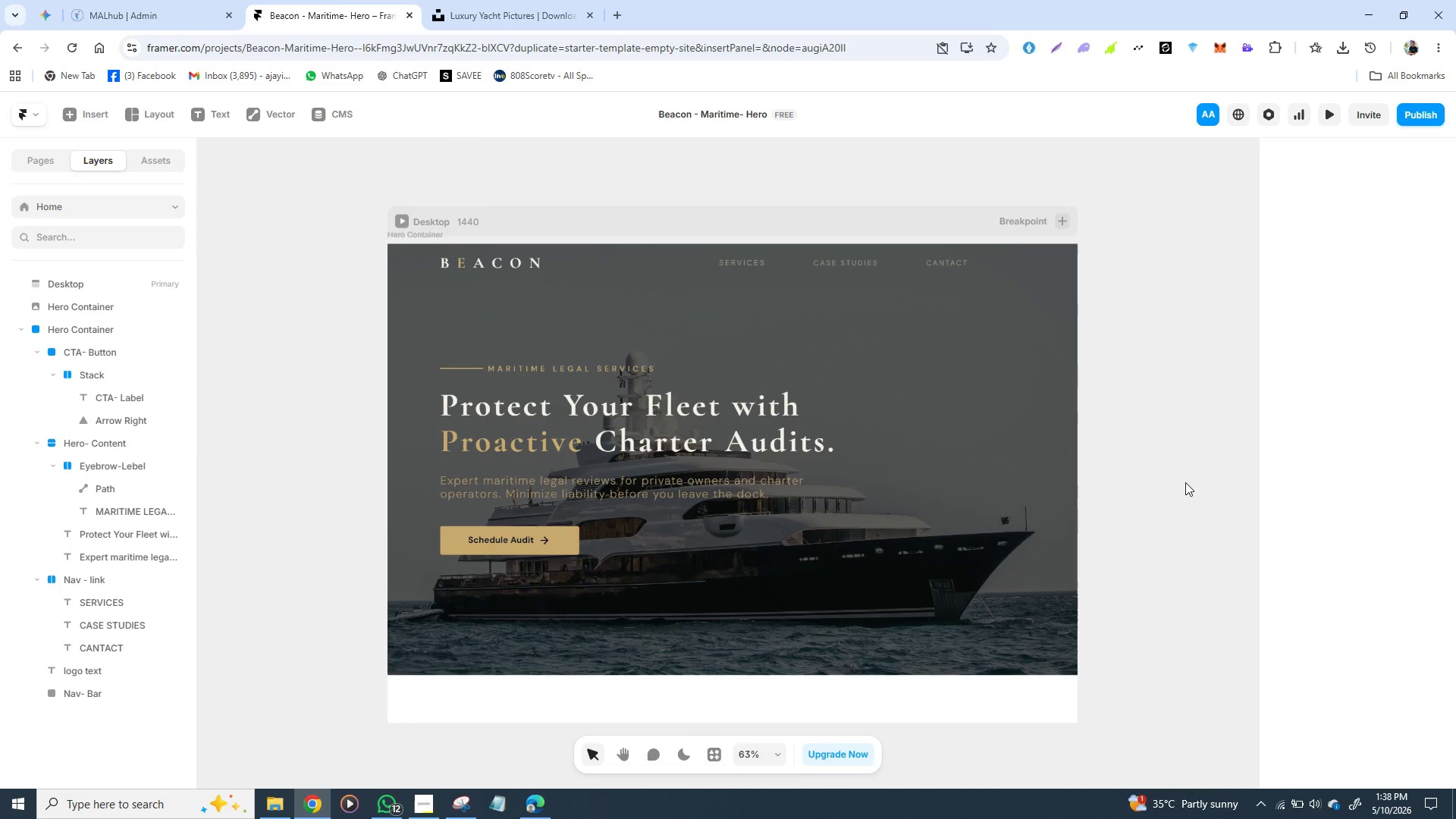 
wait(8.84)
 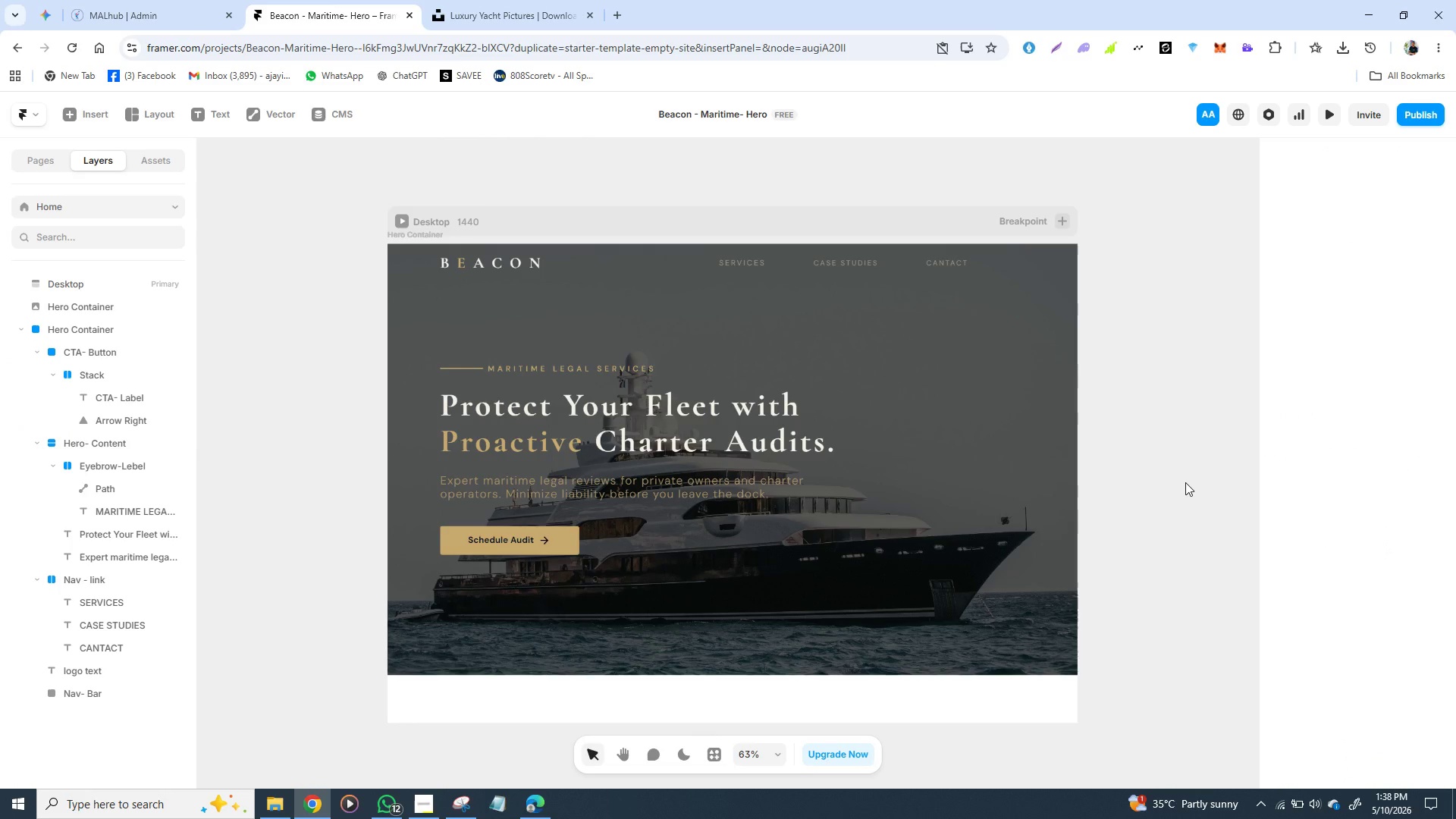 
double_click([557, 548])
 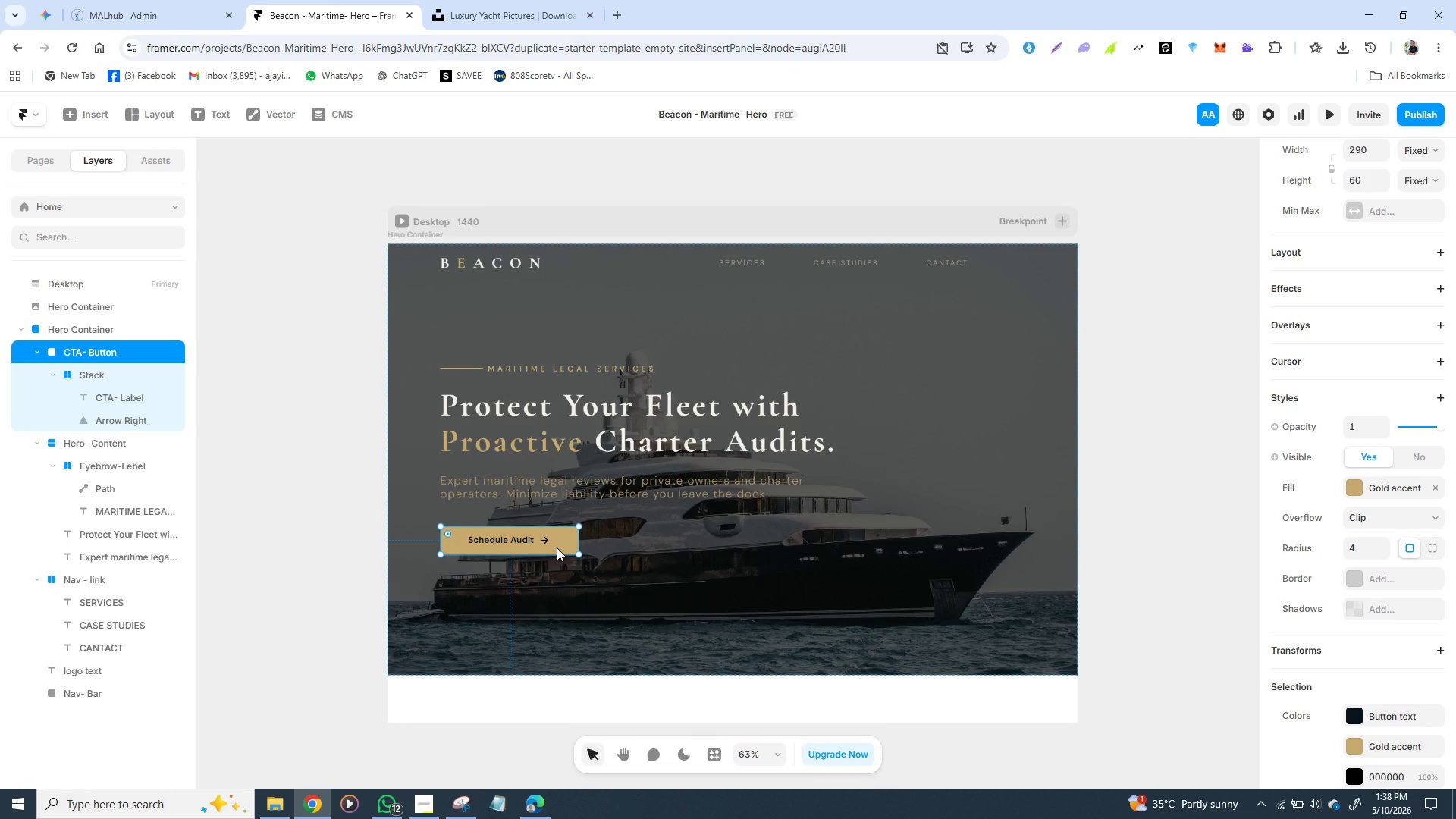 
right_click([557, 548])
 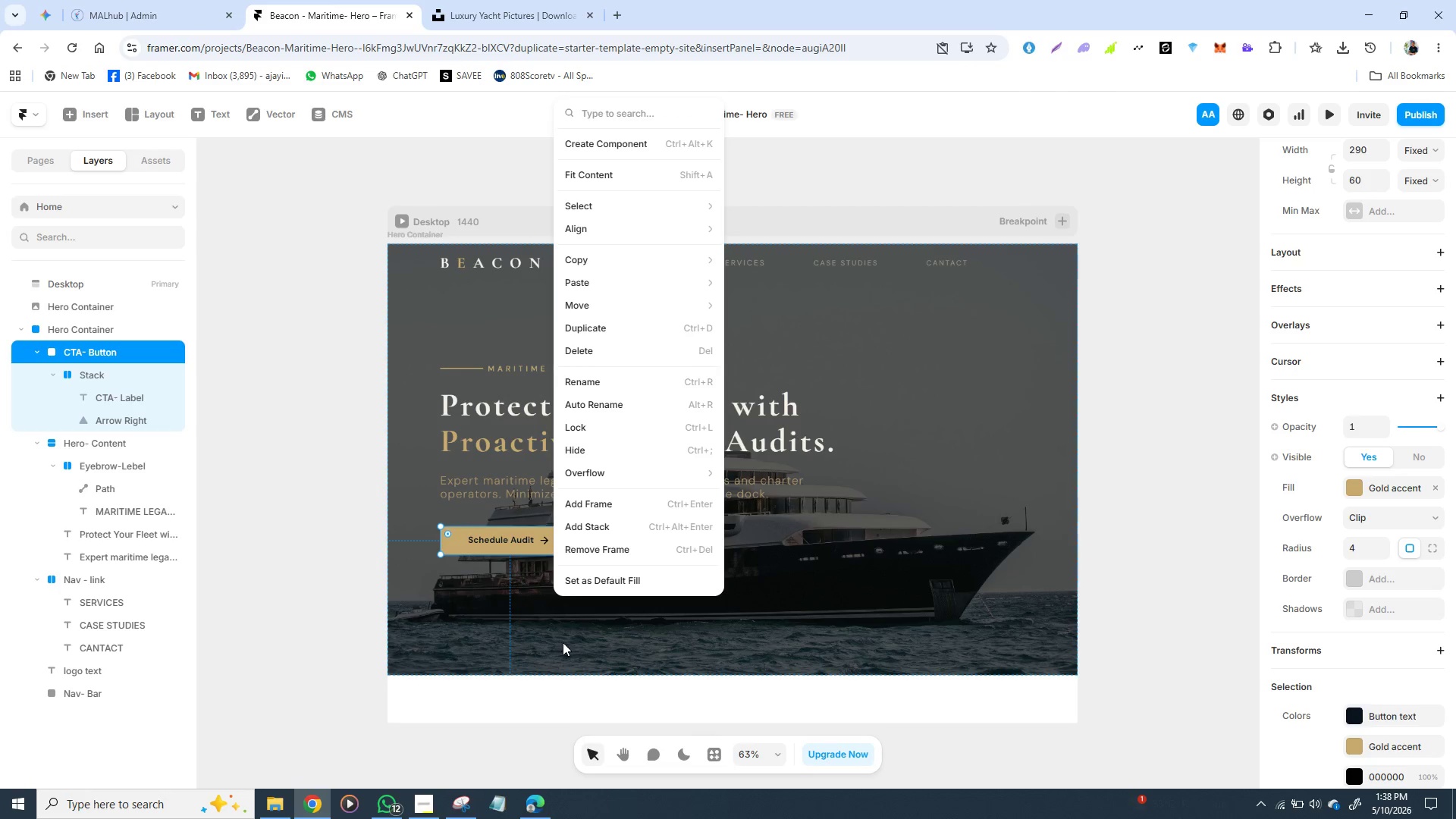 
wait(32.3)
 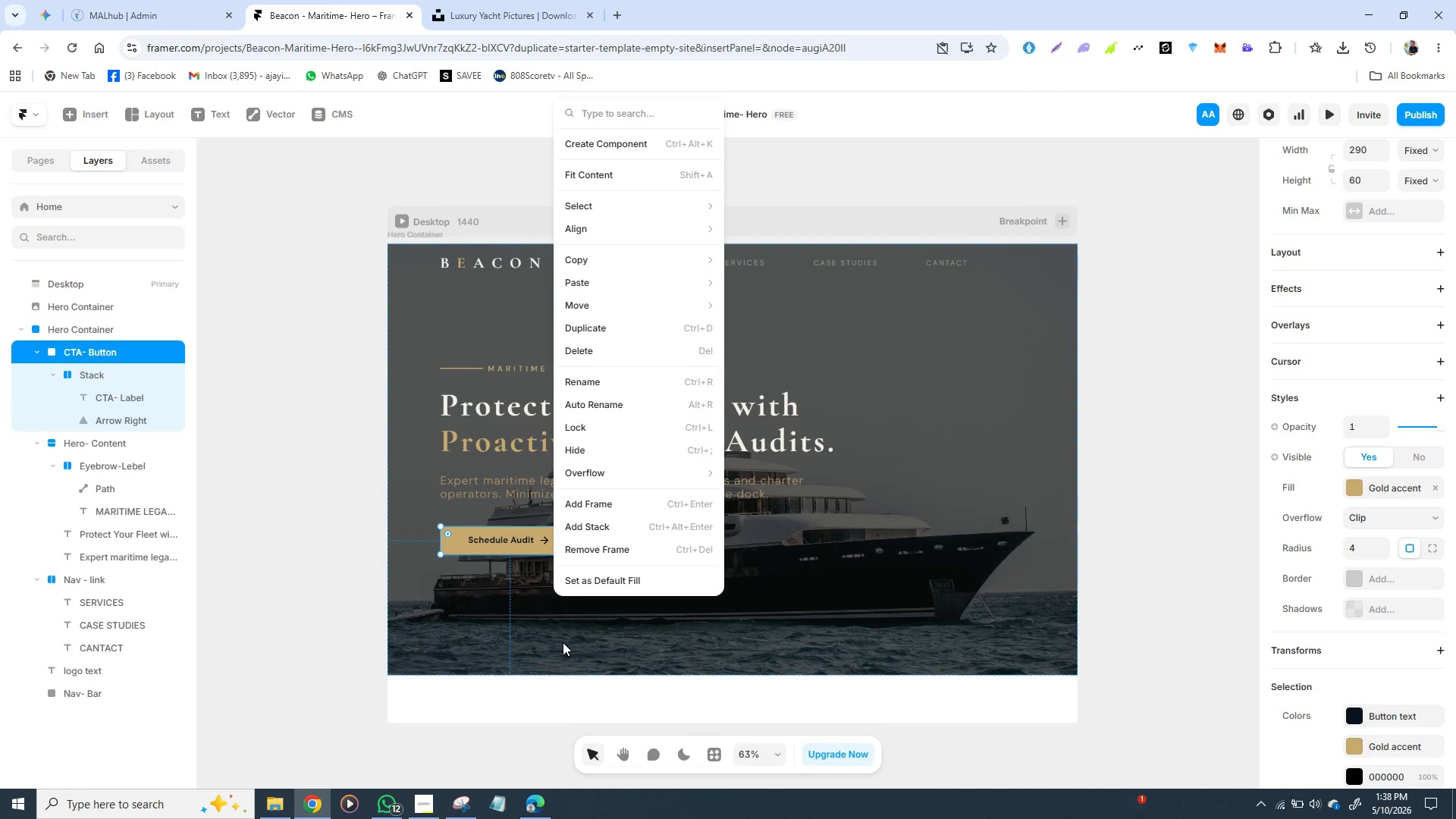 
left_click([227, 485])
 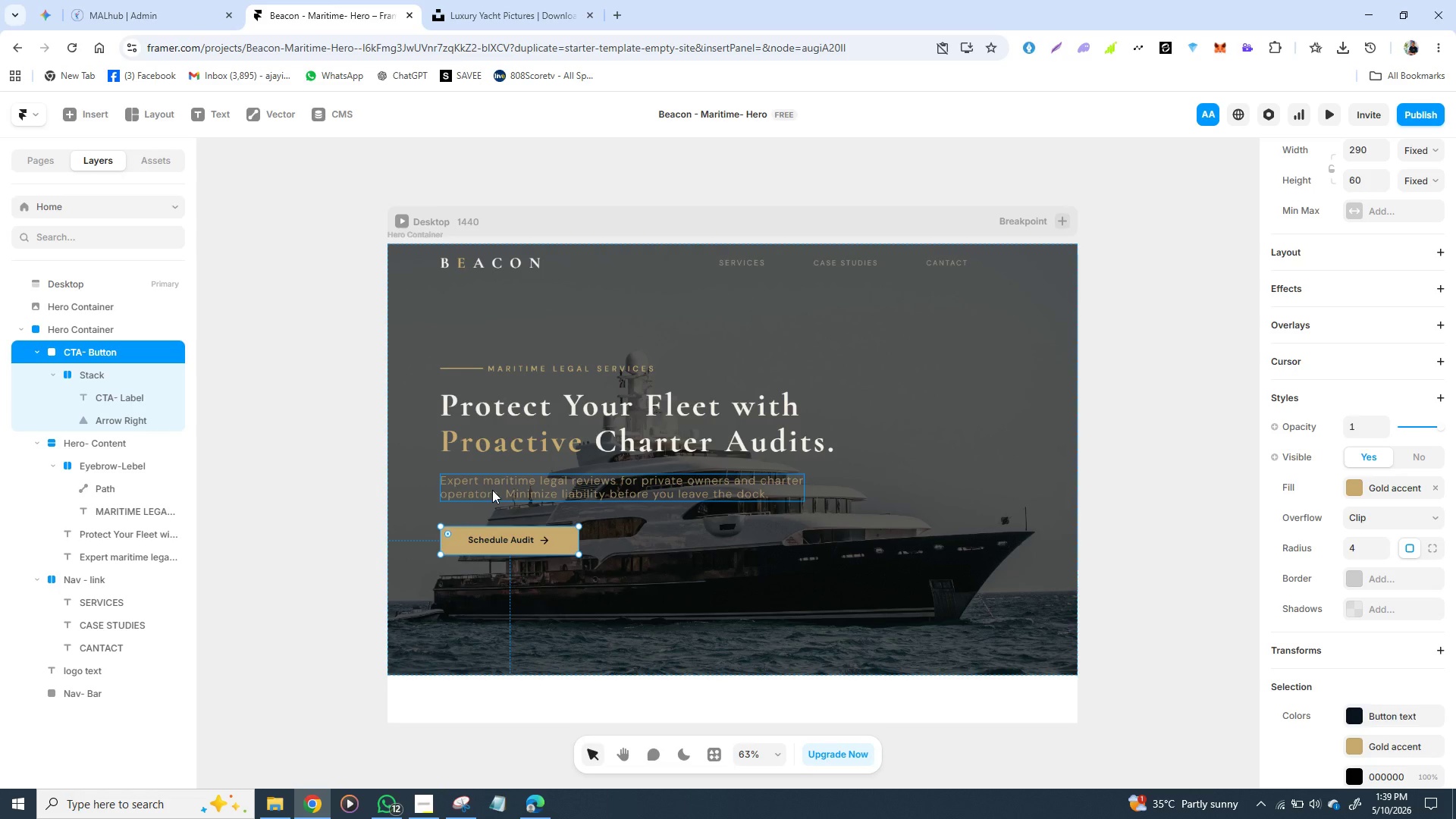 
wait(47.11)
 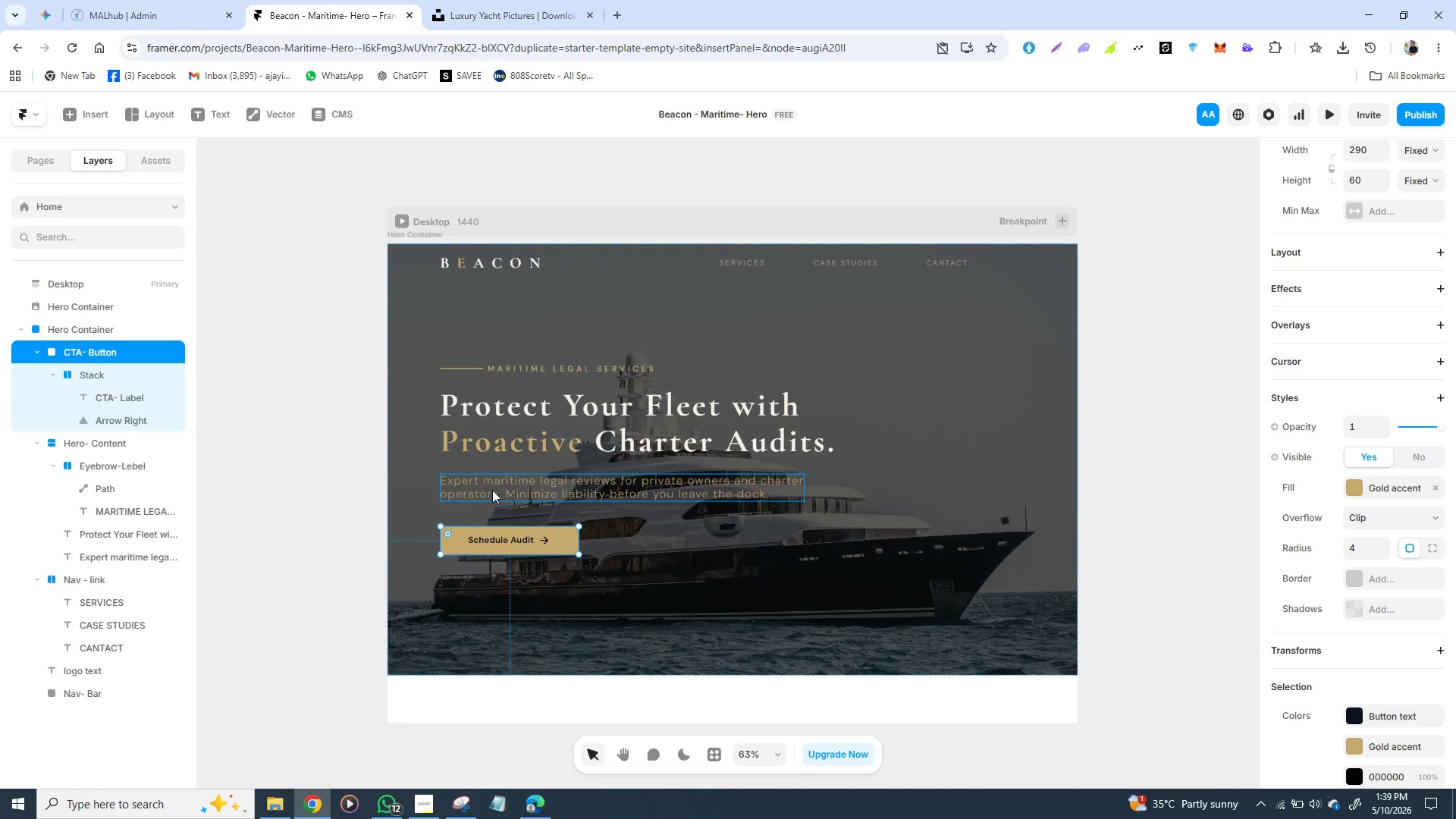 
scroll: coordinate [1299, 406], scroll_direction: up, amount: 5.0
 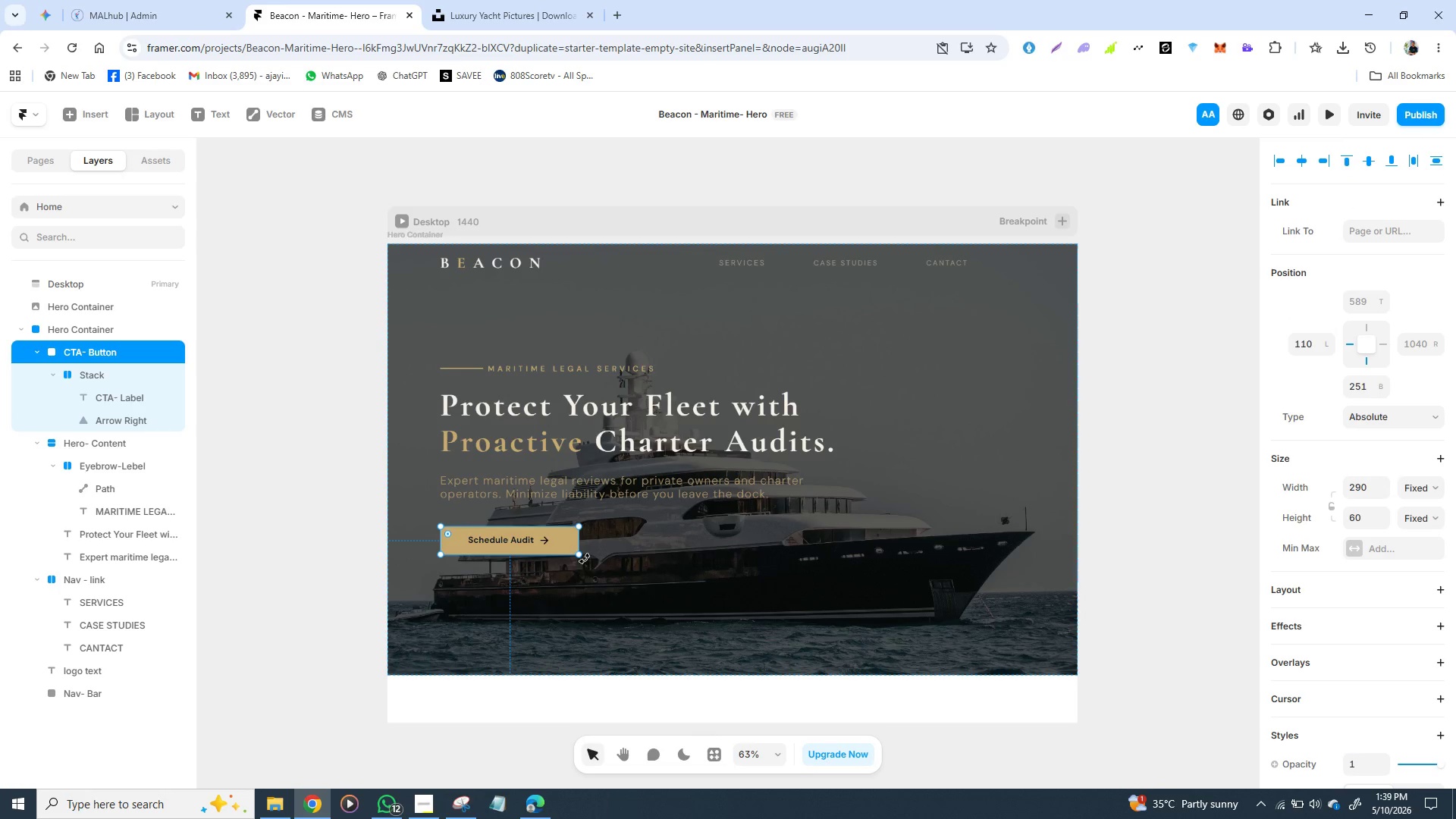 
wait(8.93)
 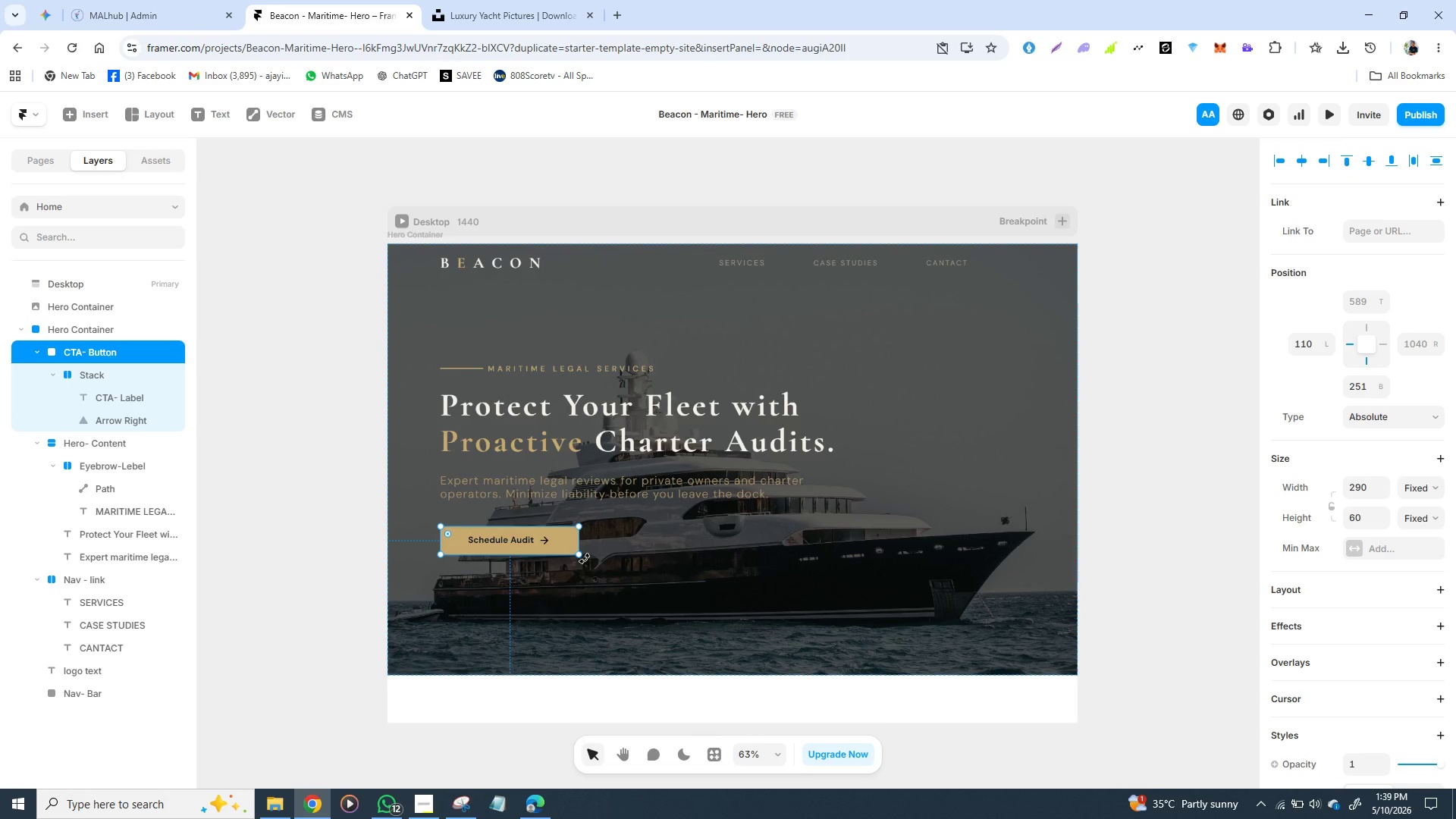 
scroll: coordinate [1361, 483], scroll_direction: down, amount: 6.0
 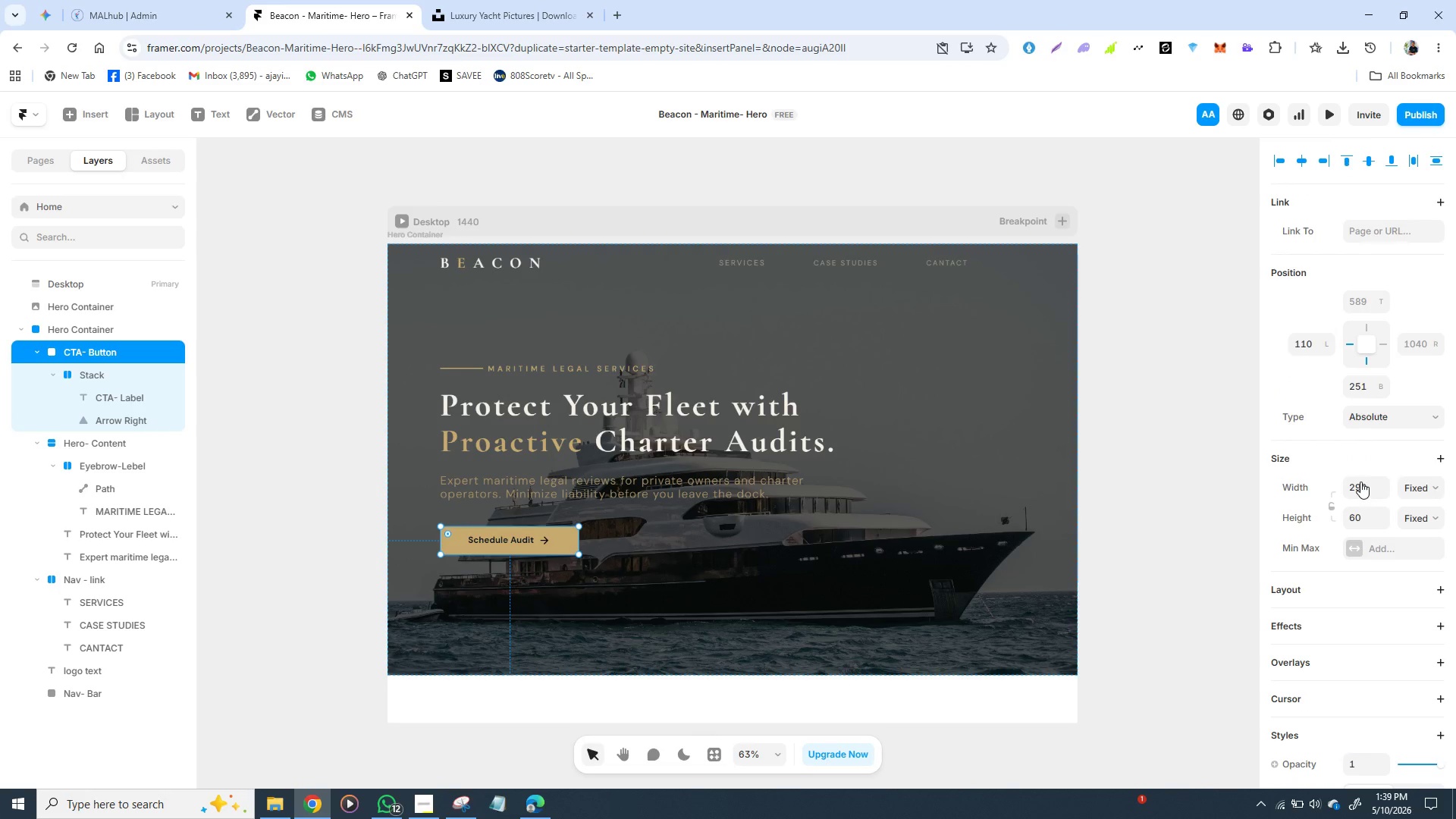 
scroll: coordinate [1360, 468], scroll_direction: up, amount: 6.0
 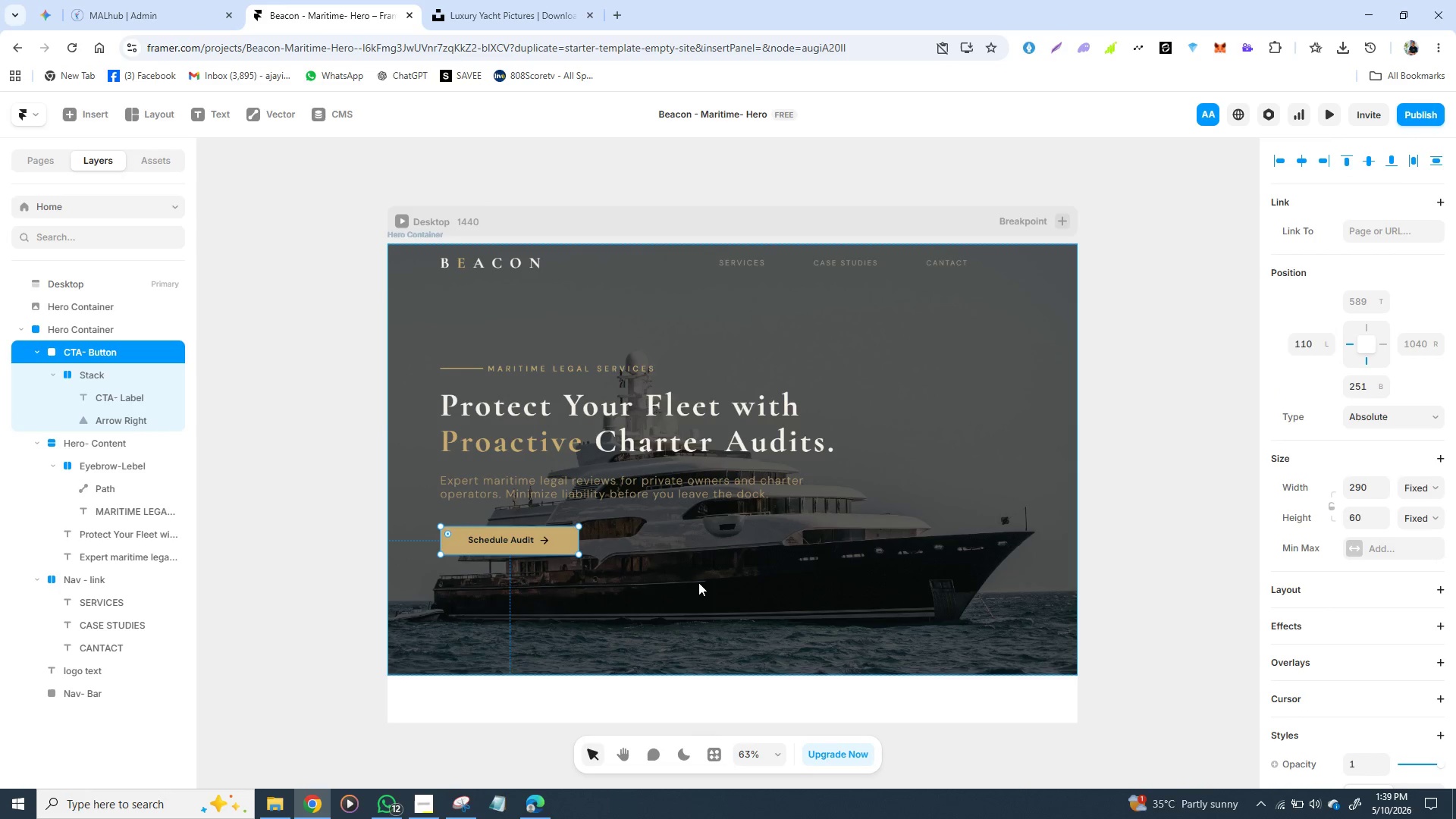 
left_click([698, 582])
 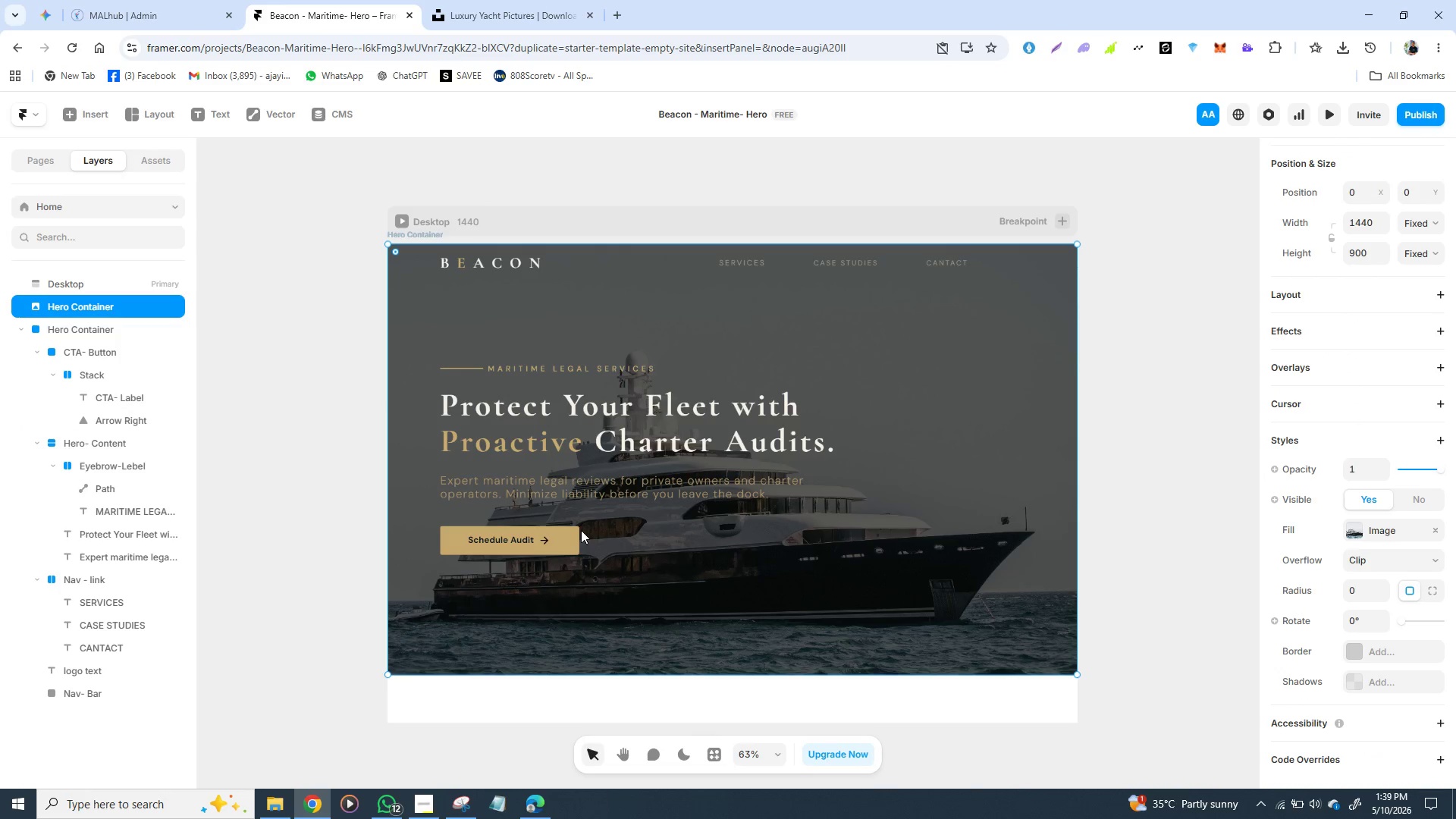 
left_click([581, 530])
 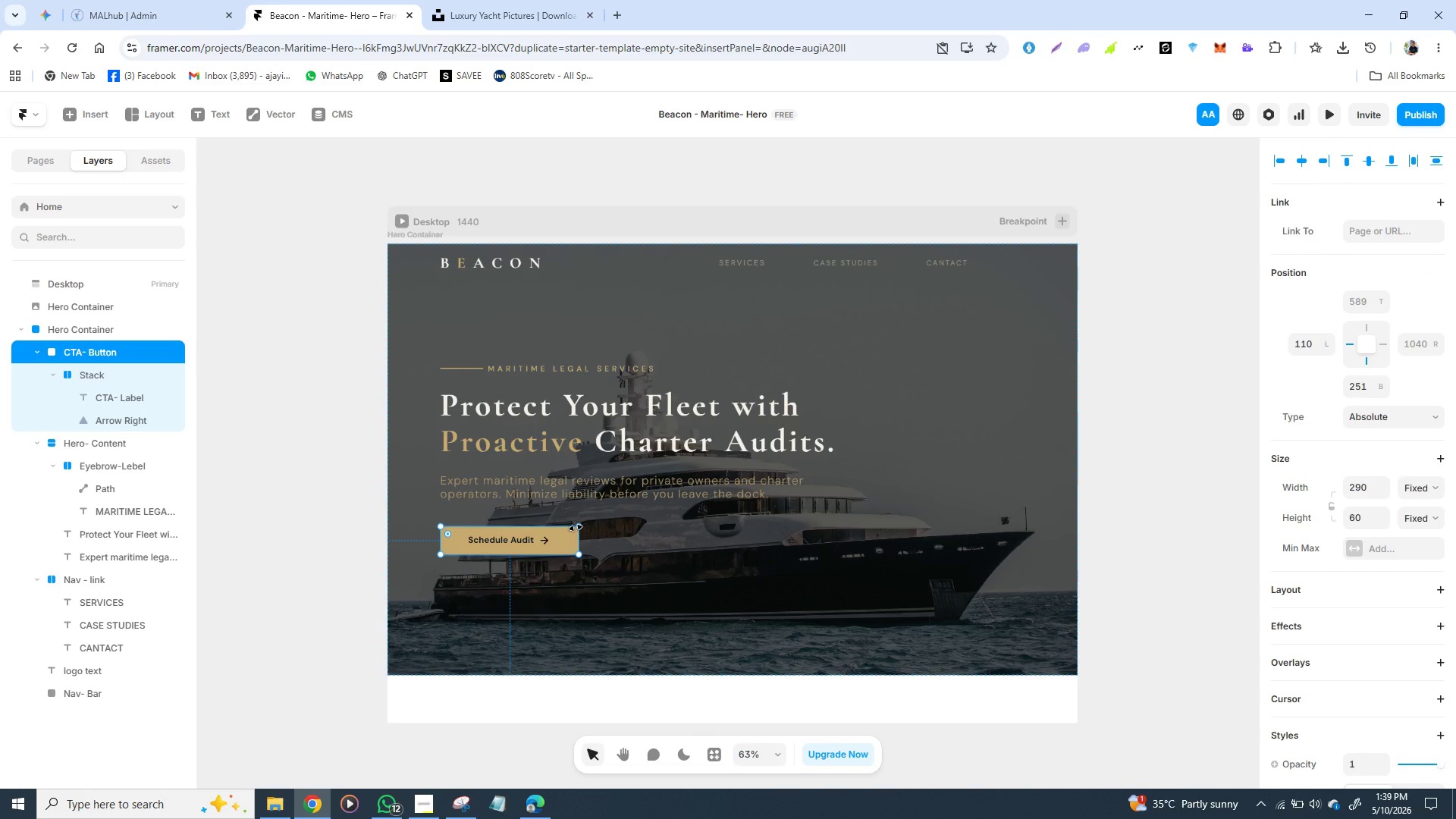 
left_click([576, 528])
 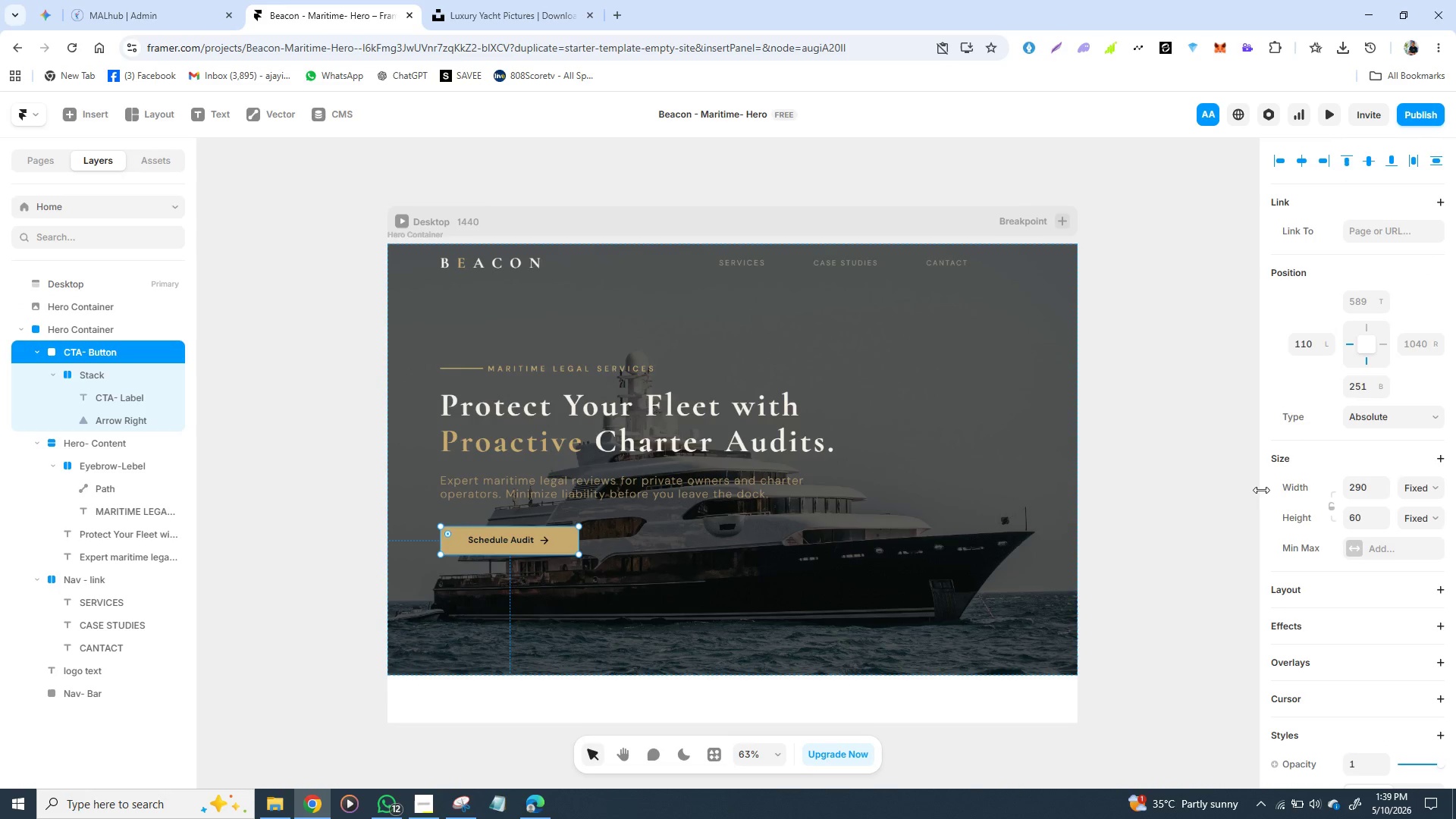 
left_click([1261, 490])
 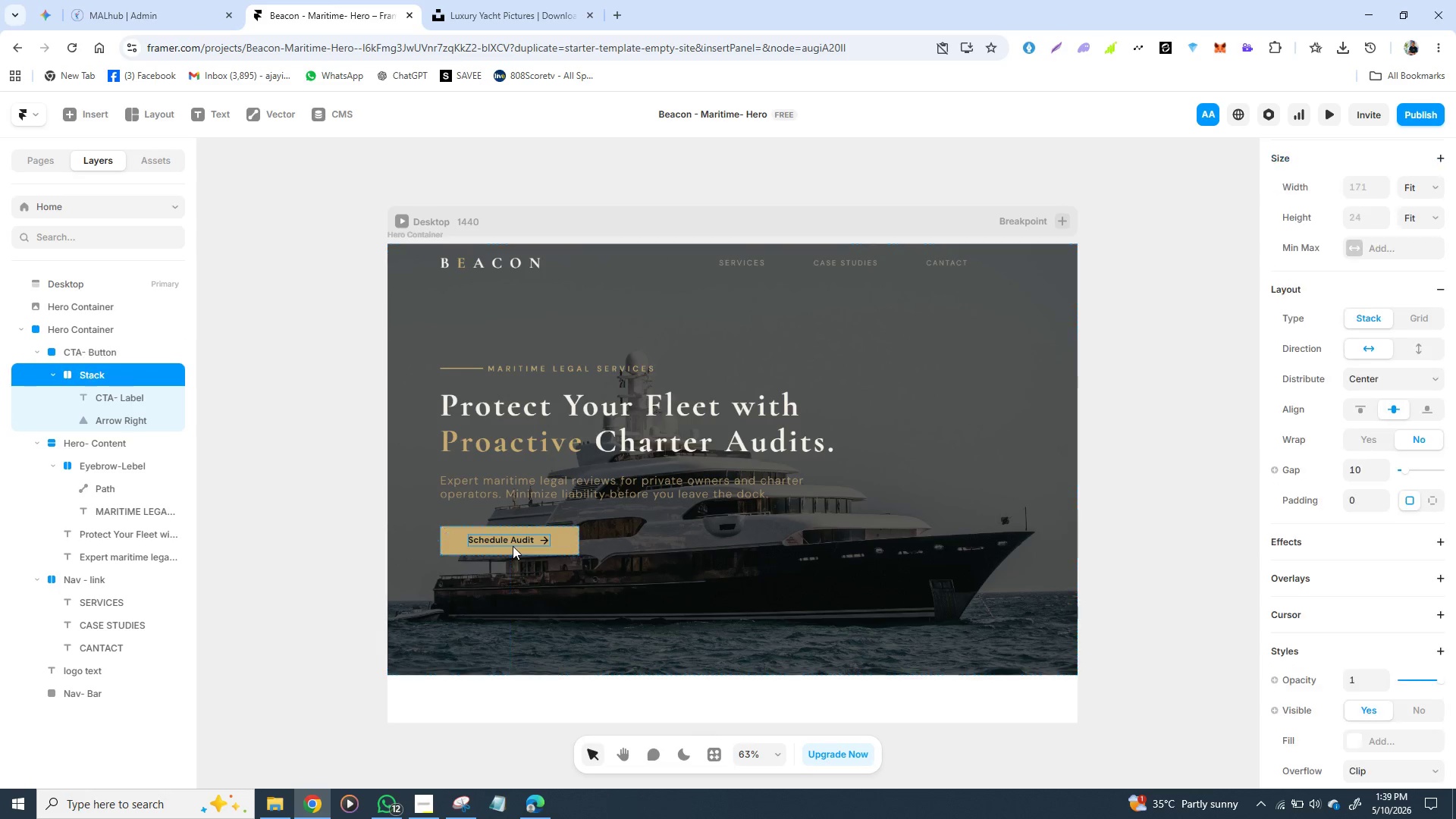 
left_click([513, 546])
 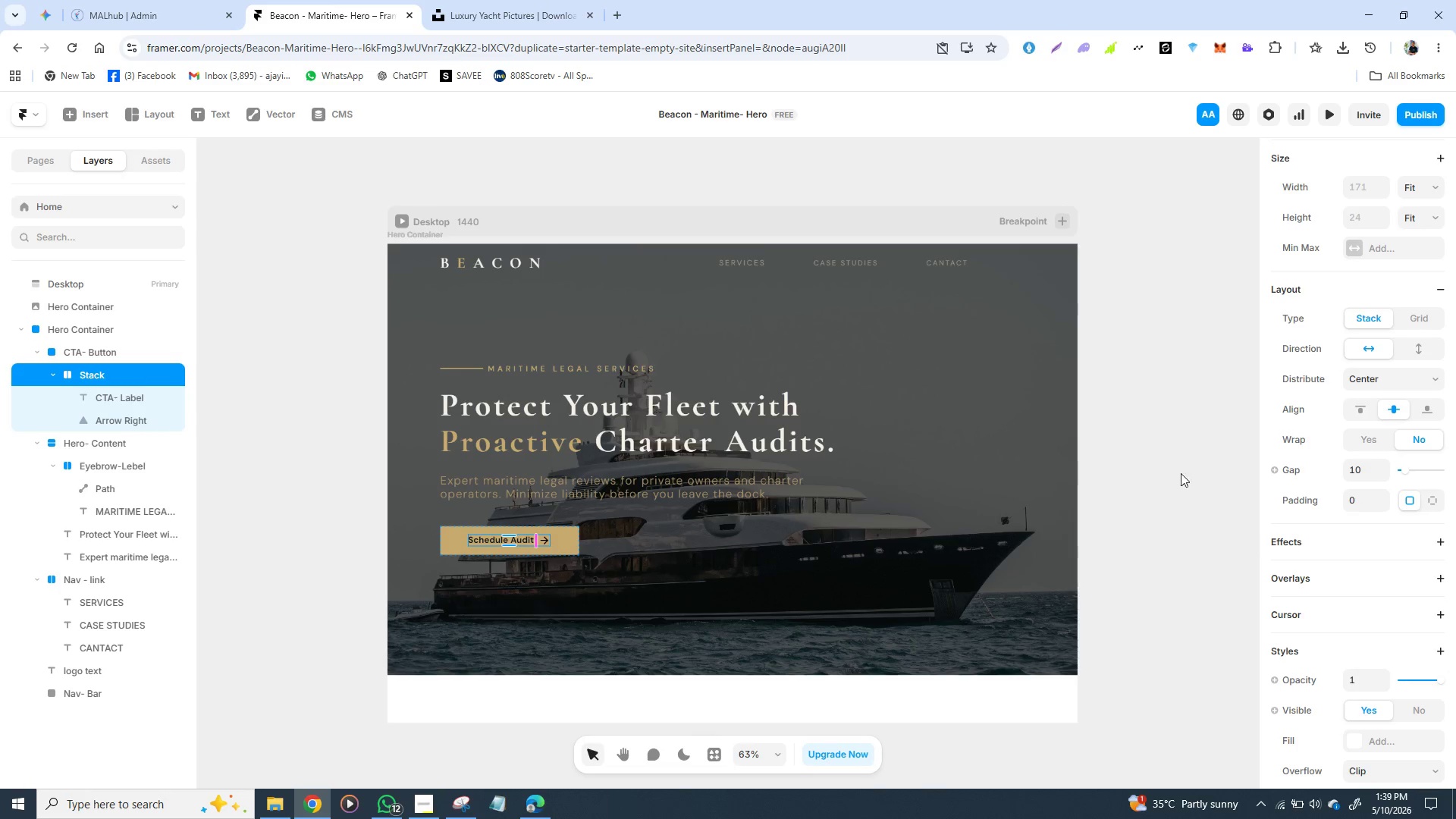 
scroll: coordinate [1350, 457], scroll_direction: up, amount: 6.0
 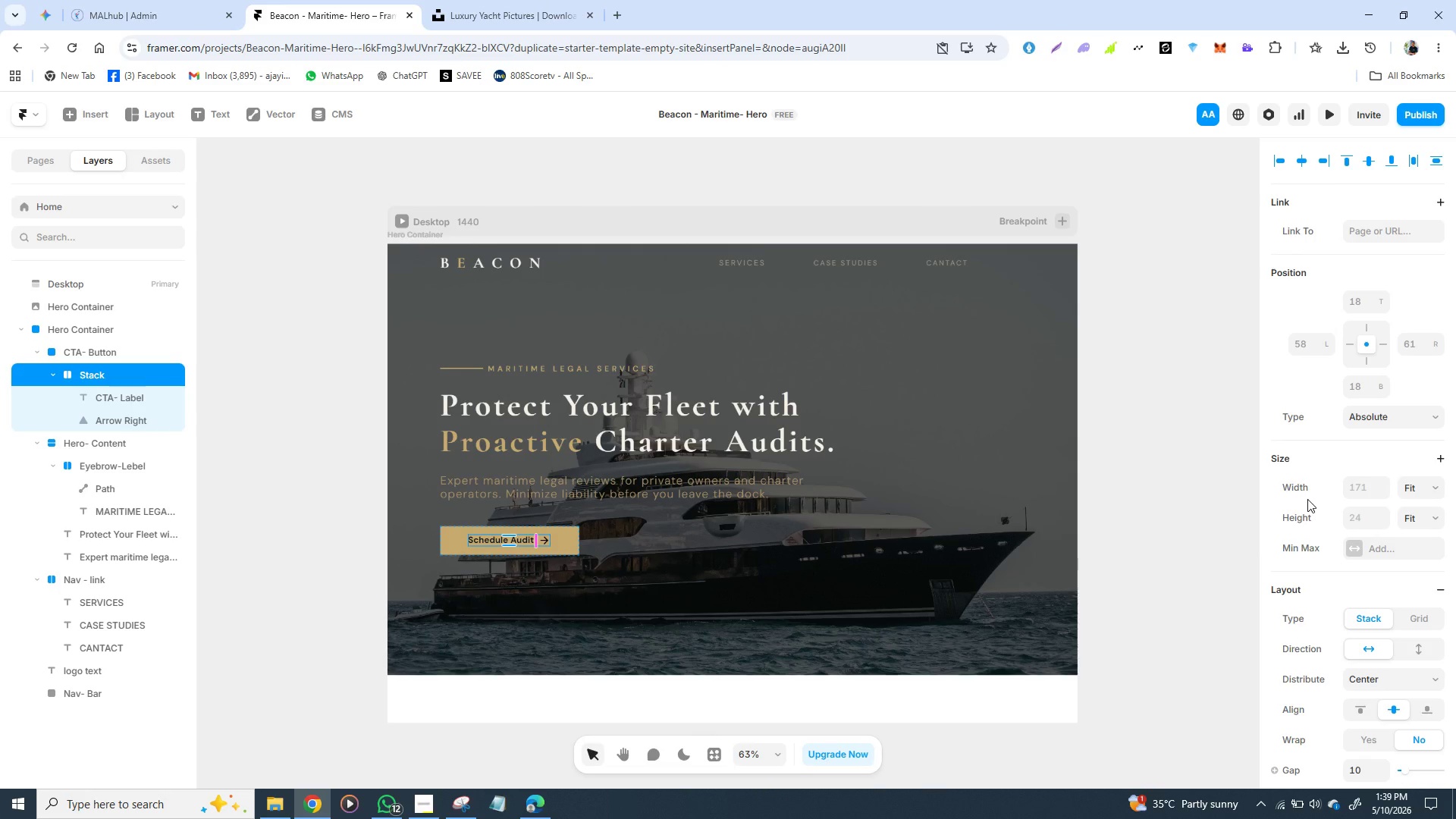 
scroll: coordinate [1307, 499], scroll_direction: down, amount: 1.0
 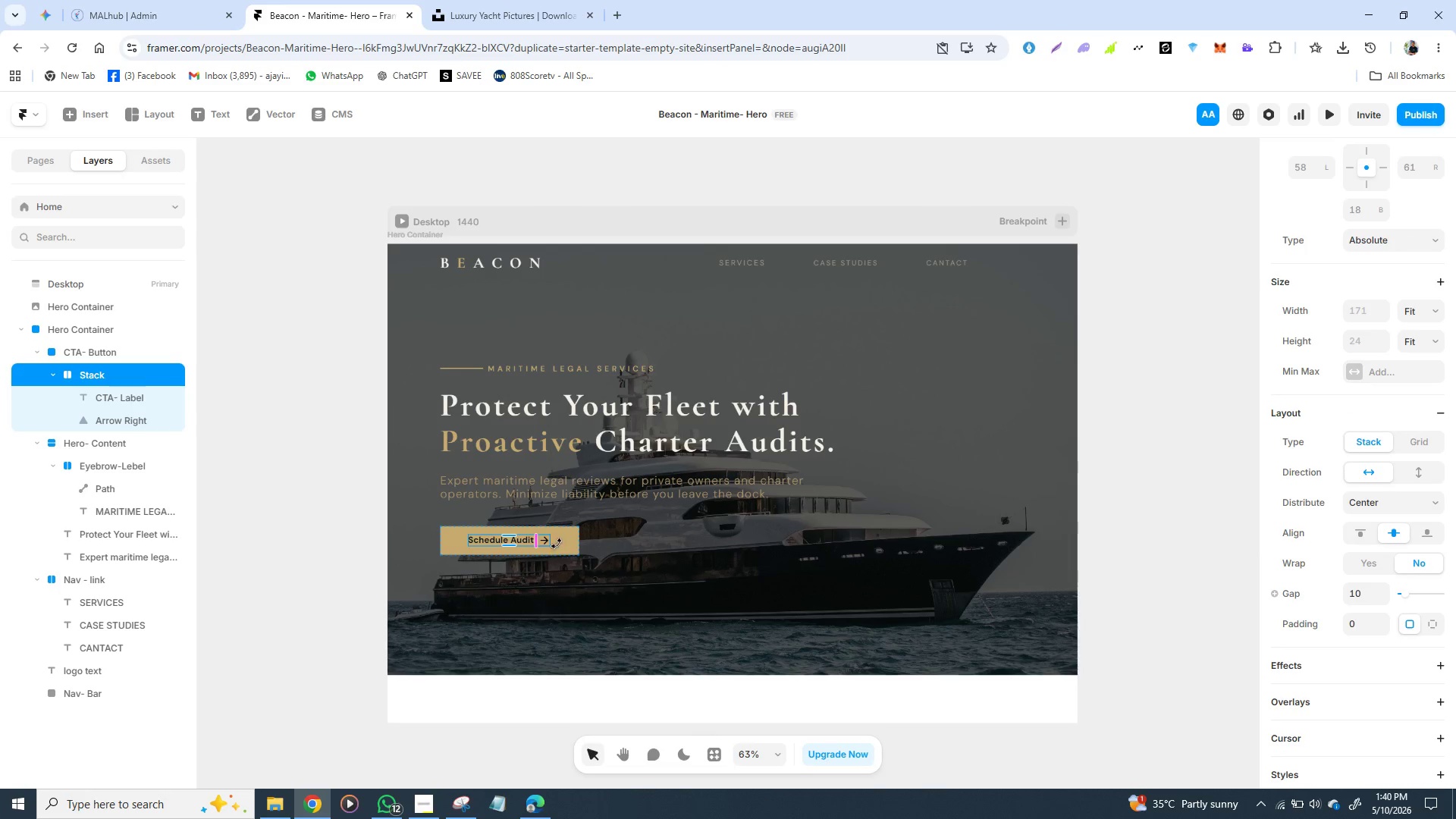 
left_click([567, 542])
 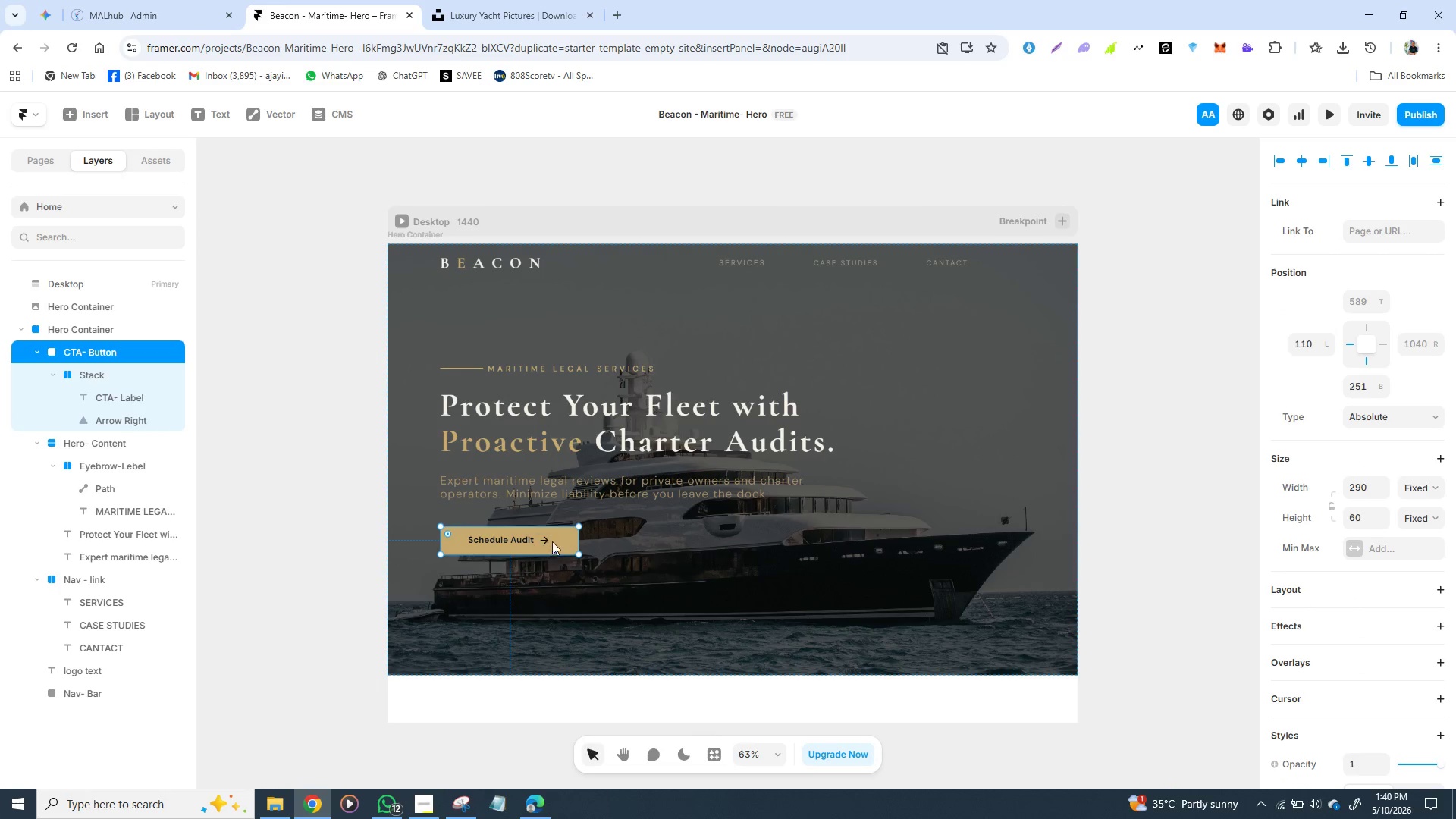 
wait(5.39)
 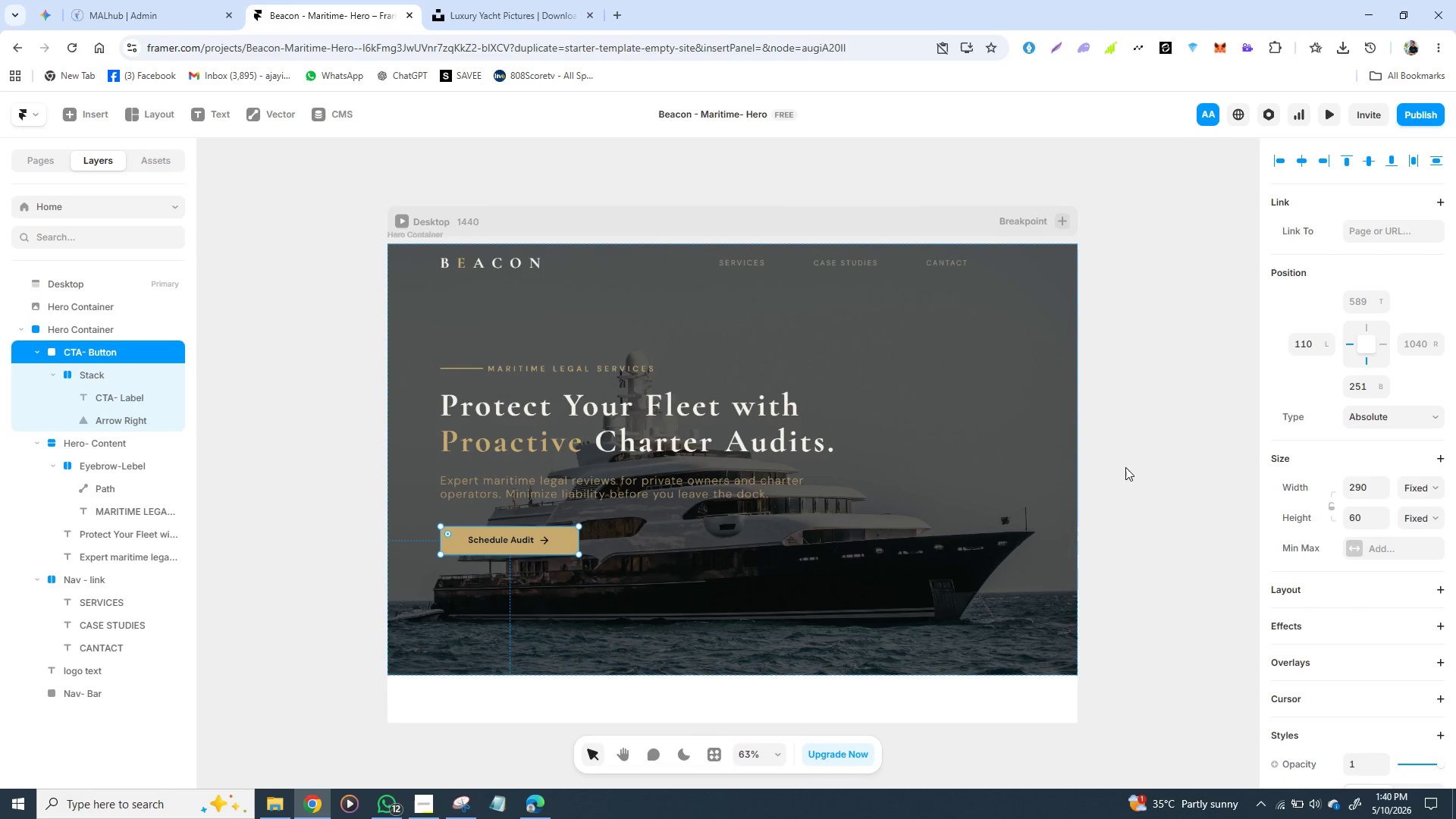 
right_click([563, 537])
 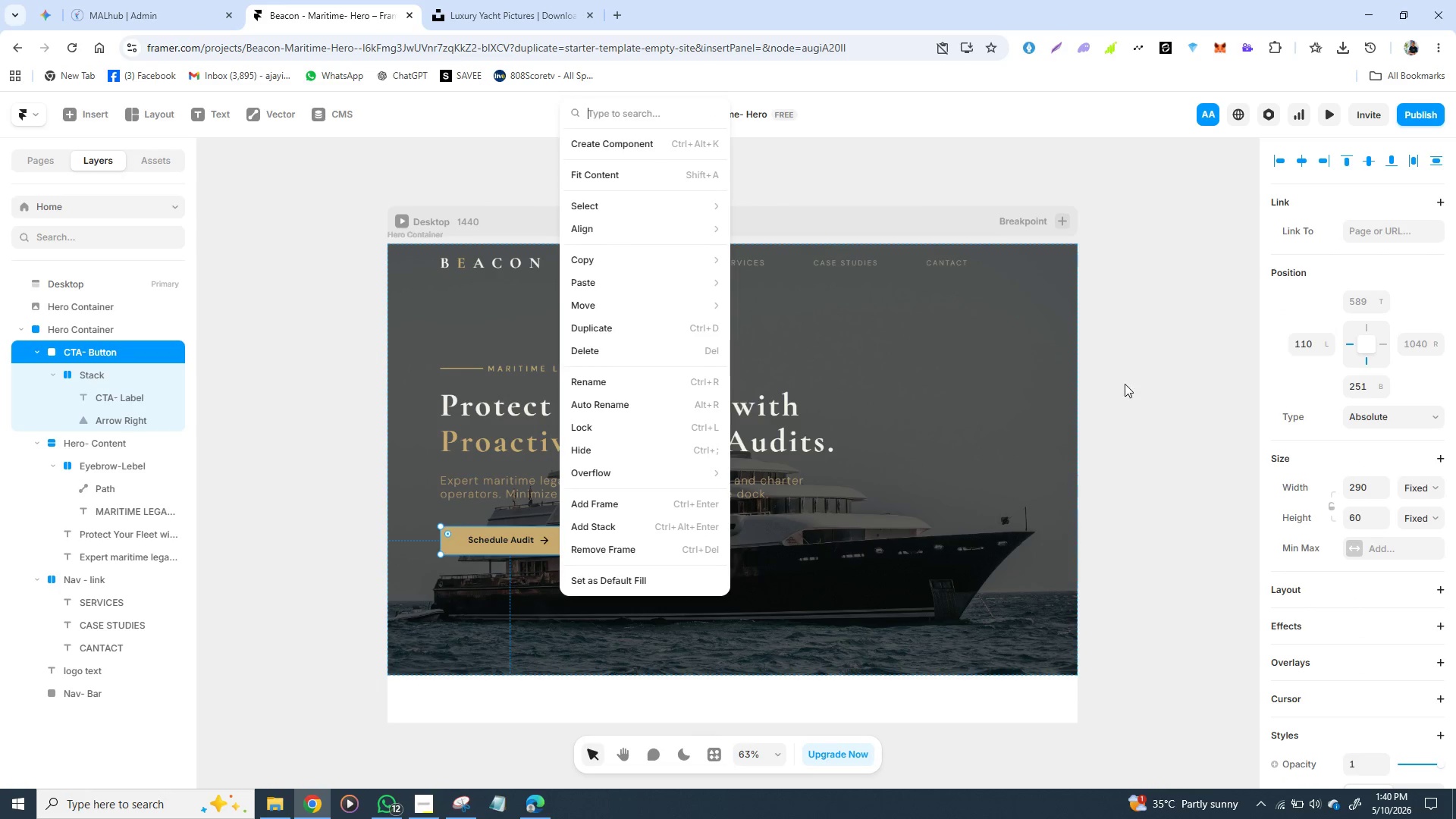 
left_click([1122, 415])
 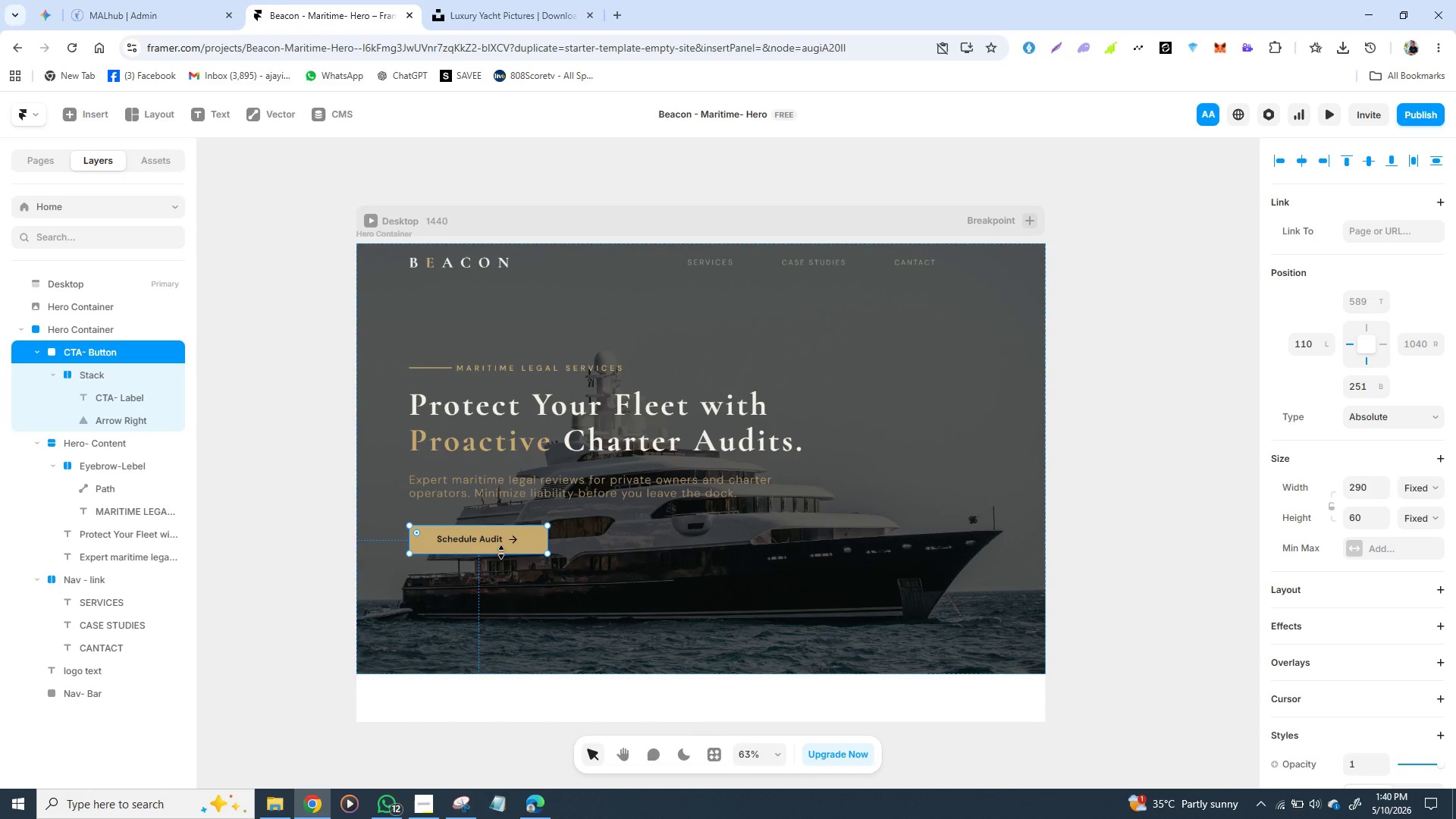 
wait(5.03)
 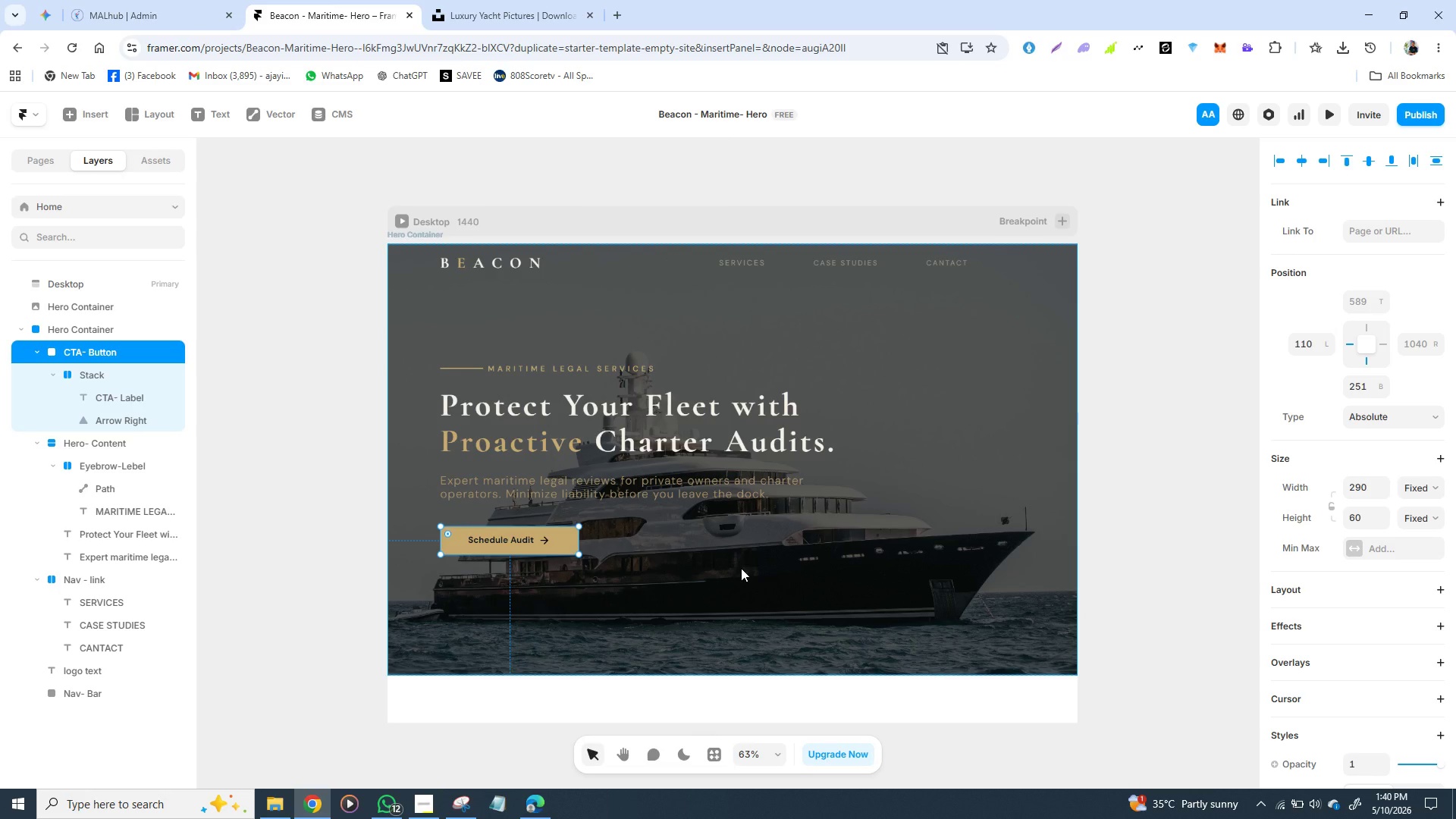 
left_click([477, 541])
 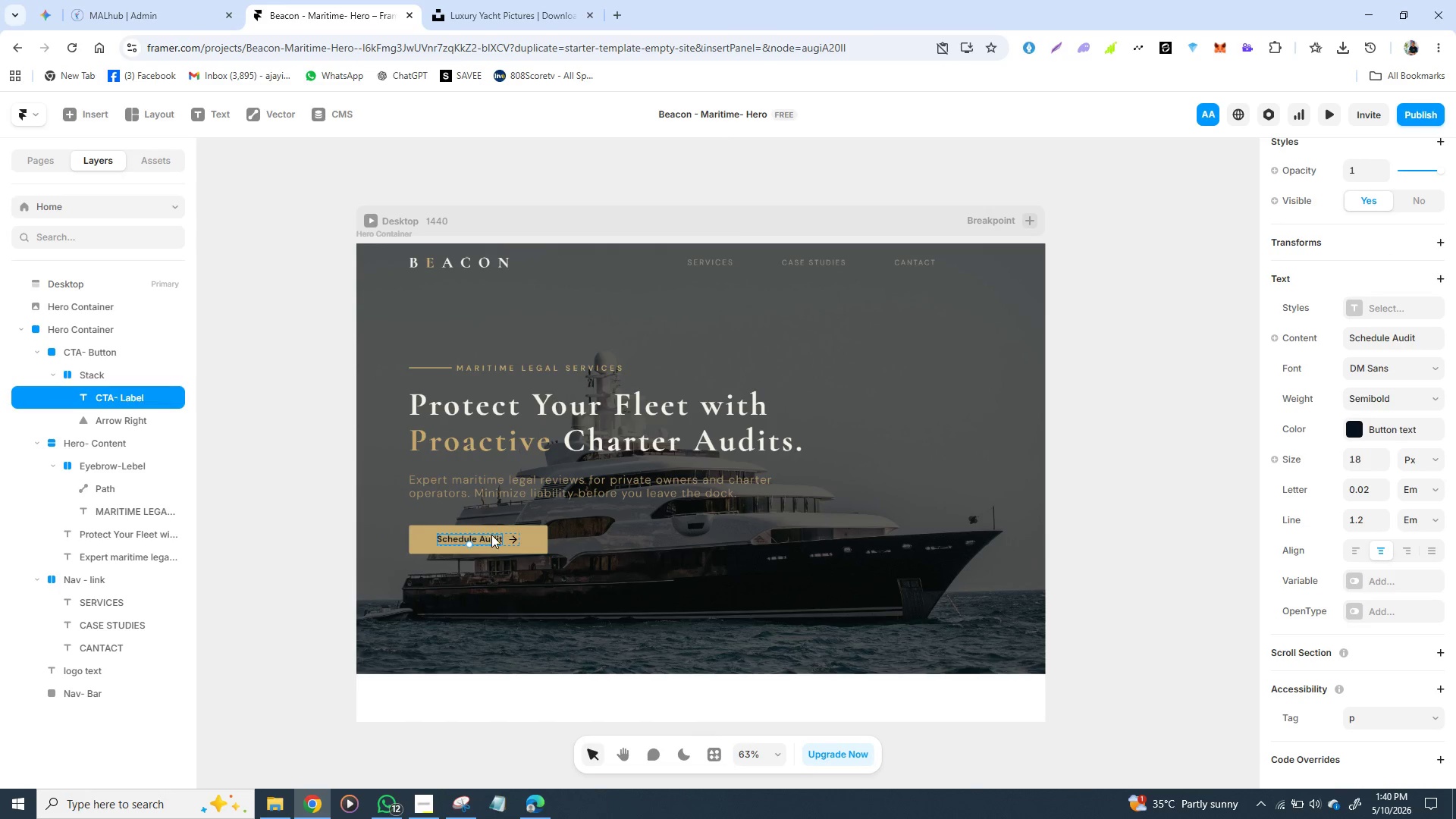 
hold_key(key=ShiftLeft, duration=1.5)
left_click([511, 536])
 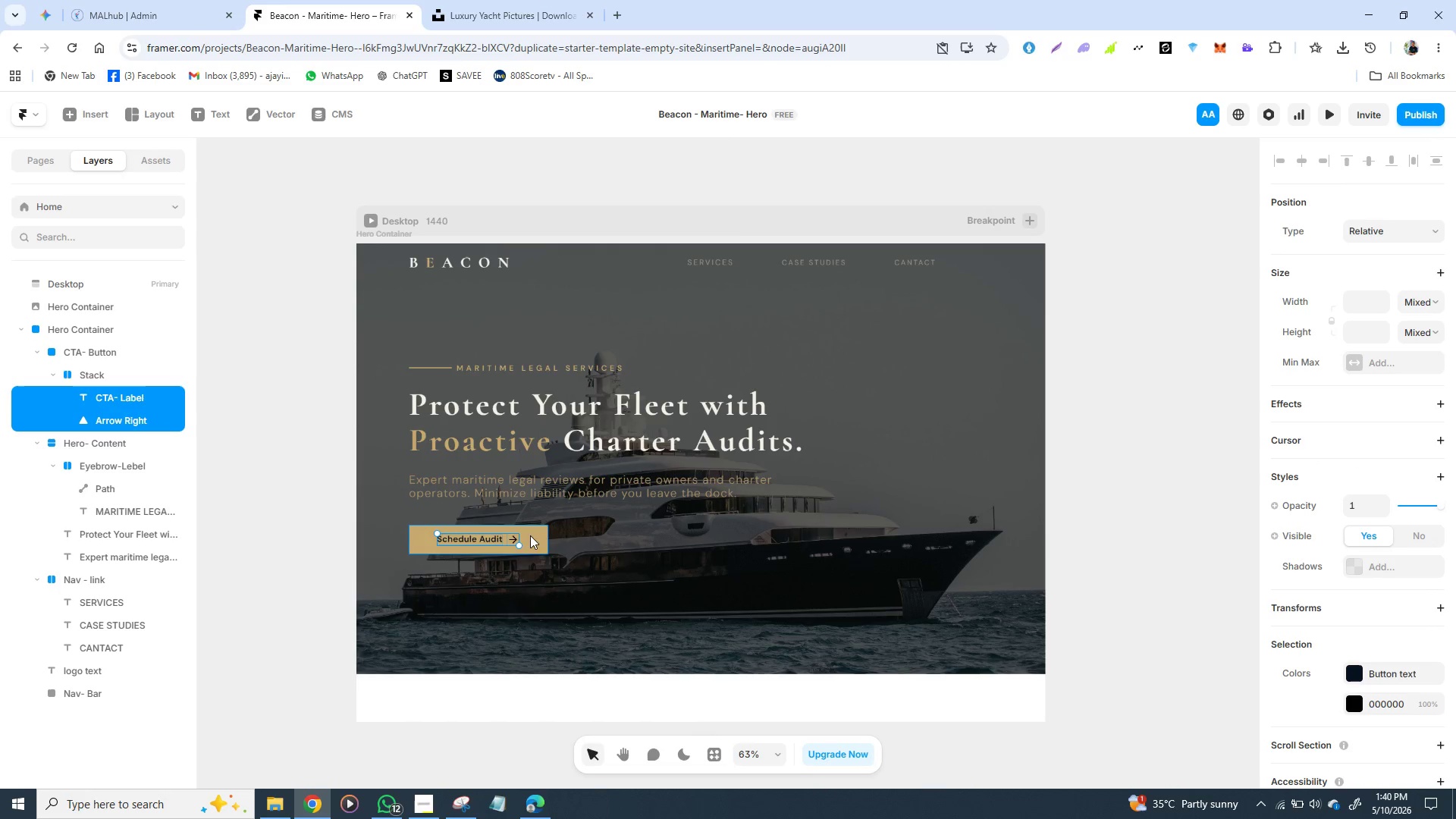 
hold_key(key=ShiftLeft, duration=1.44)
left_click([535, 532])
 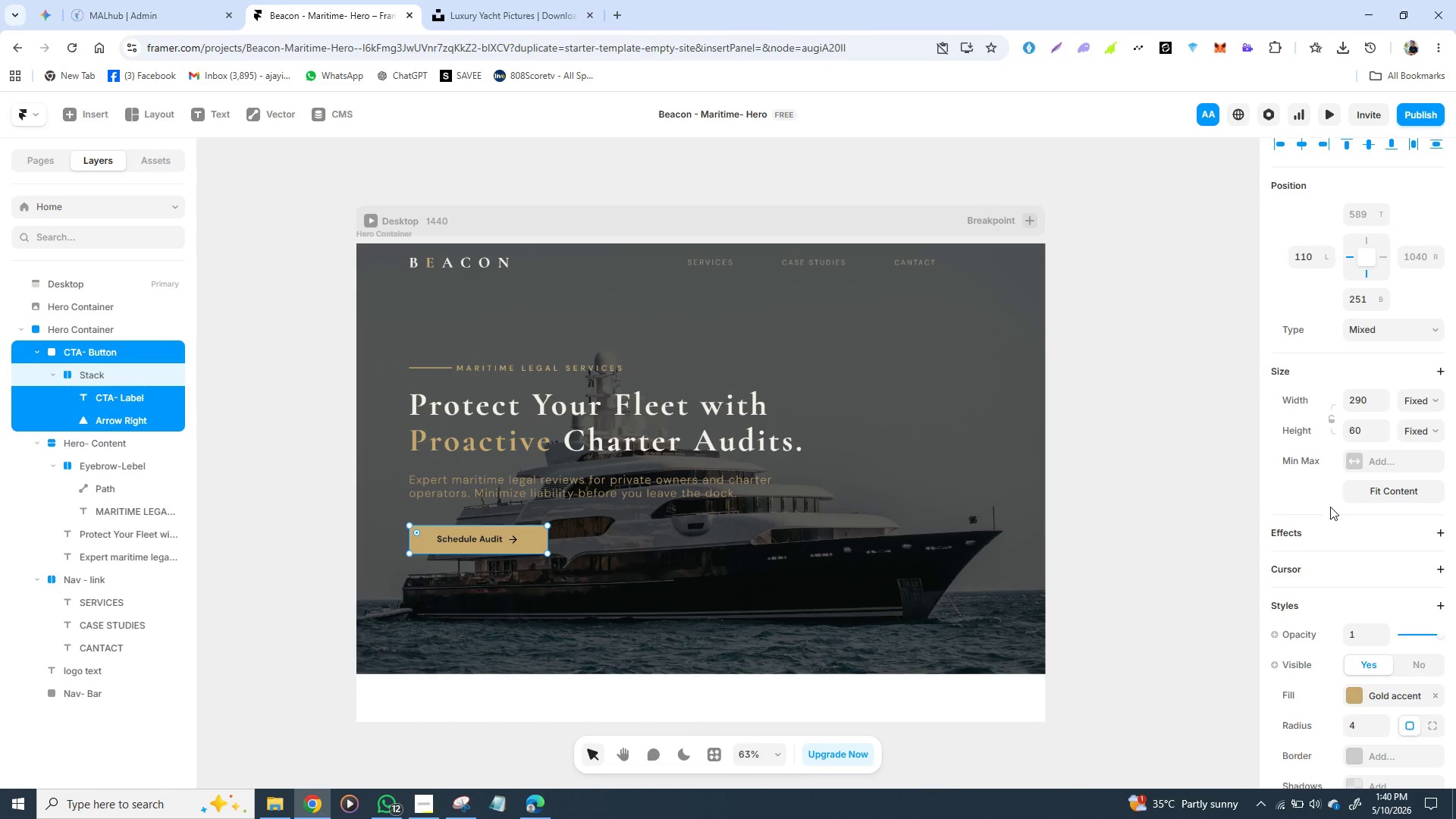 
scroll: coordinate [1327, 507], scroll_direction: down, amount: 3.0
 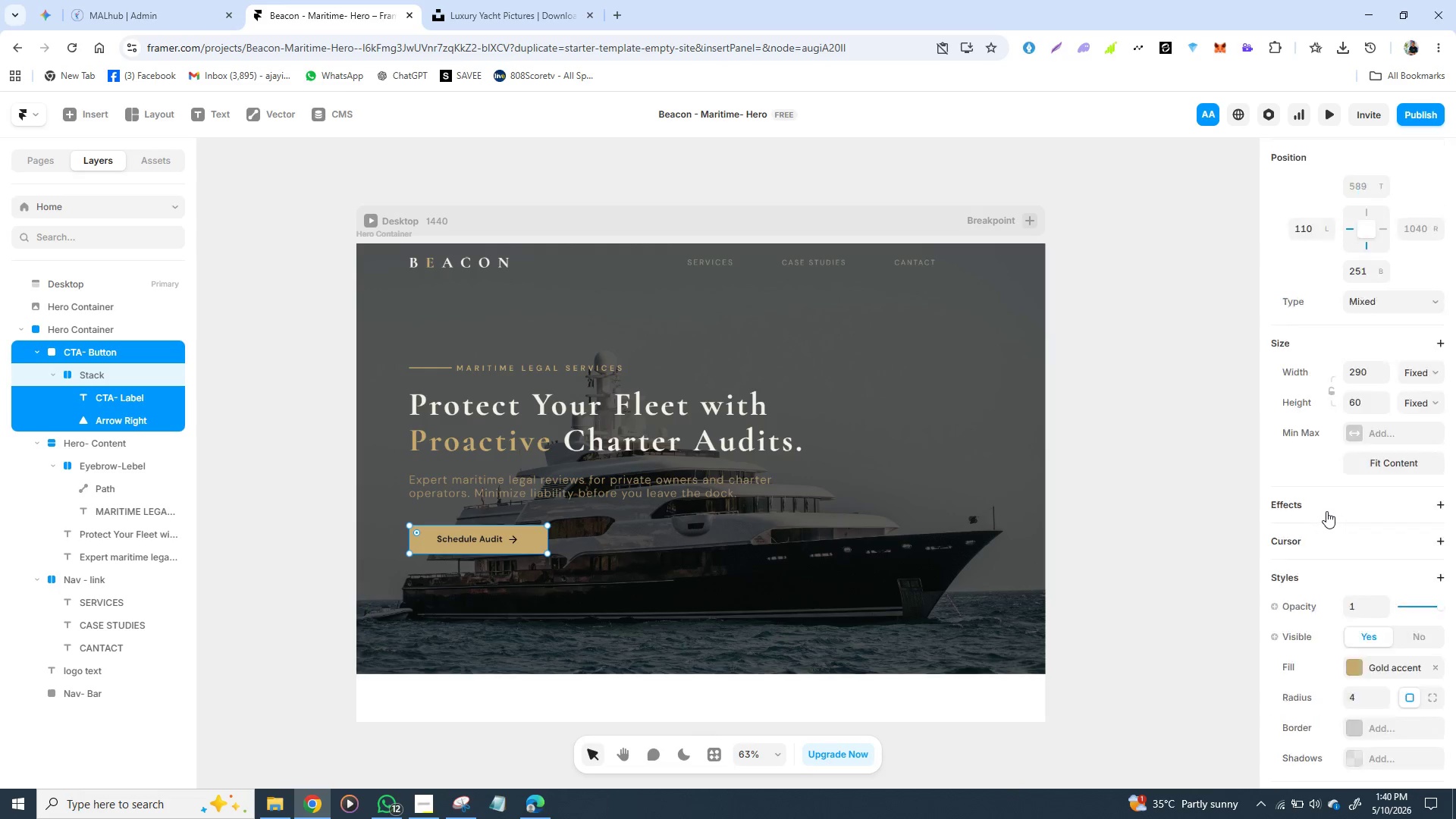 
scroll: coordinate [1326, 511], scroll_direction: up, amount: 2.0
 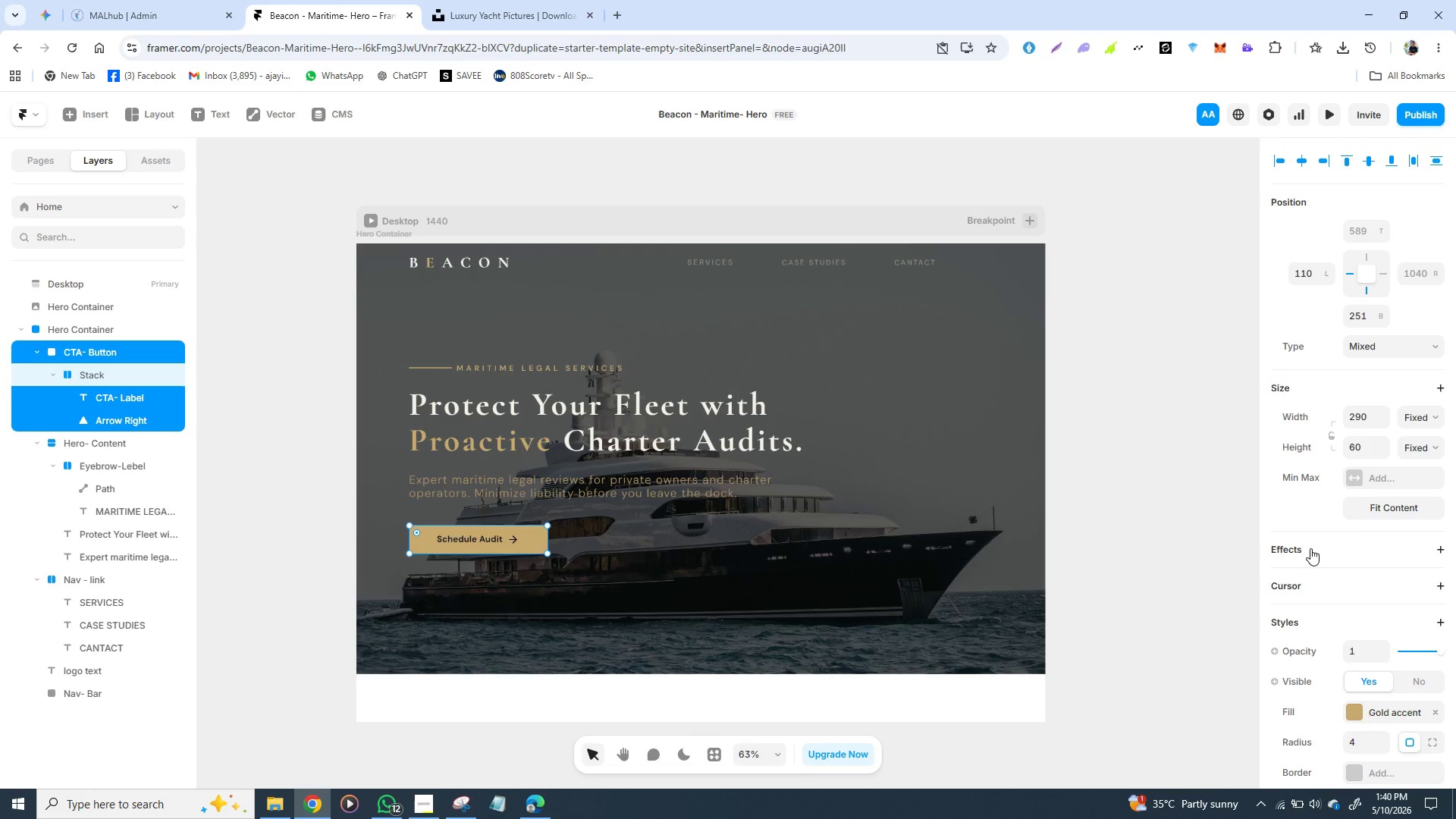 
left_click([1310, 548])
 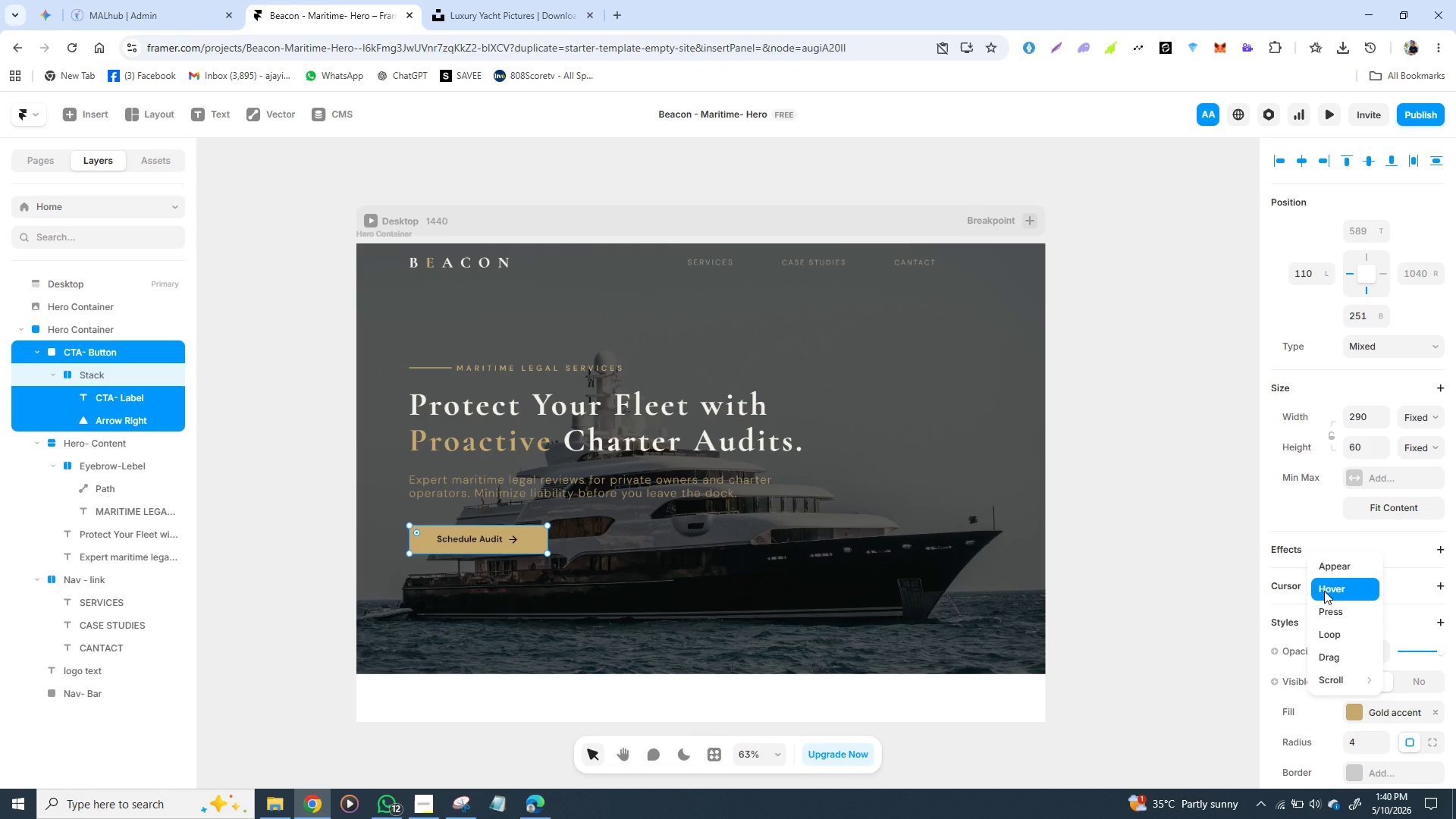 
wait(5.16)
 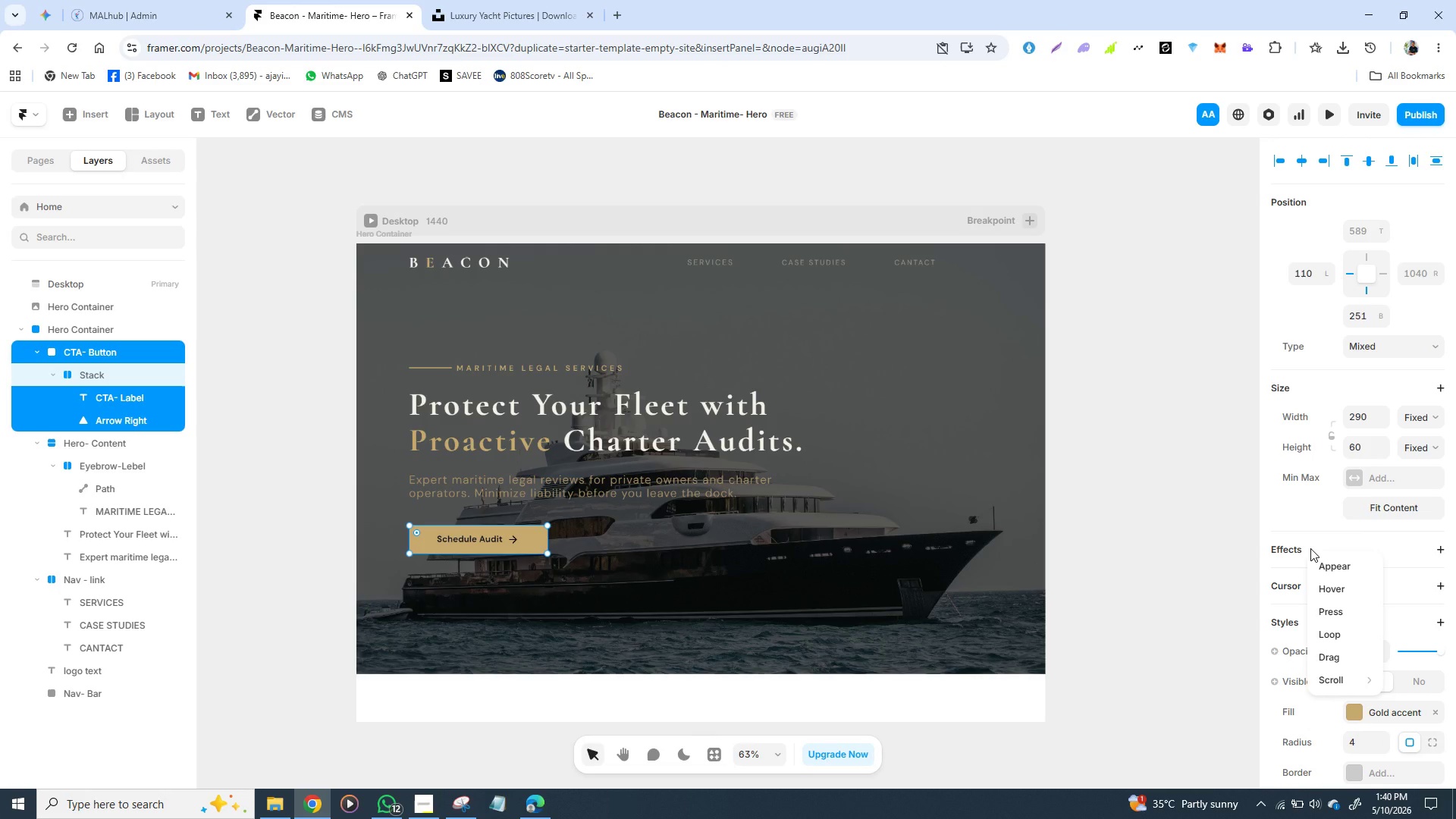 
left_click([1327, 591])
 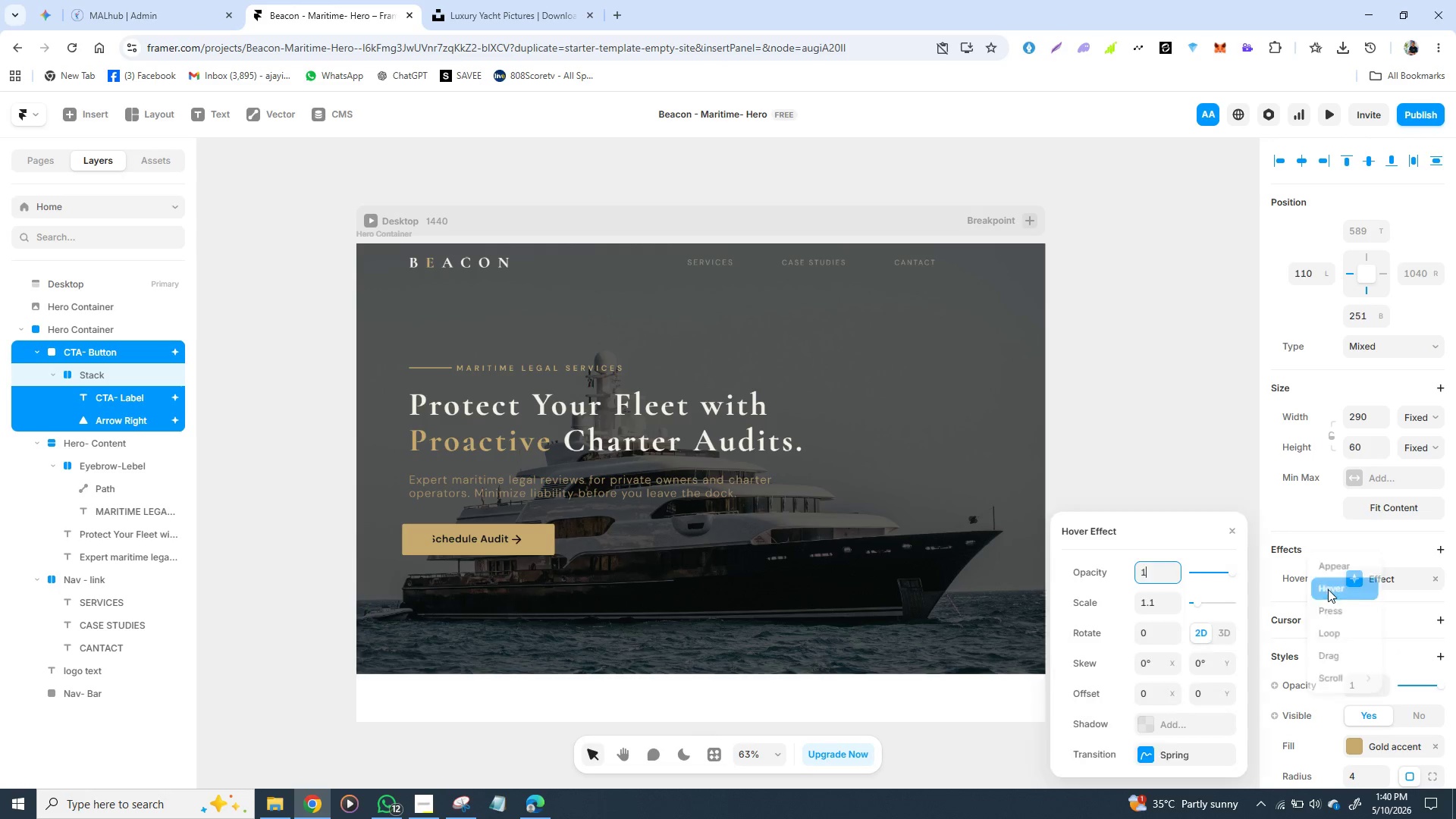 
mouse_move([1312, 580])
 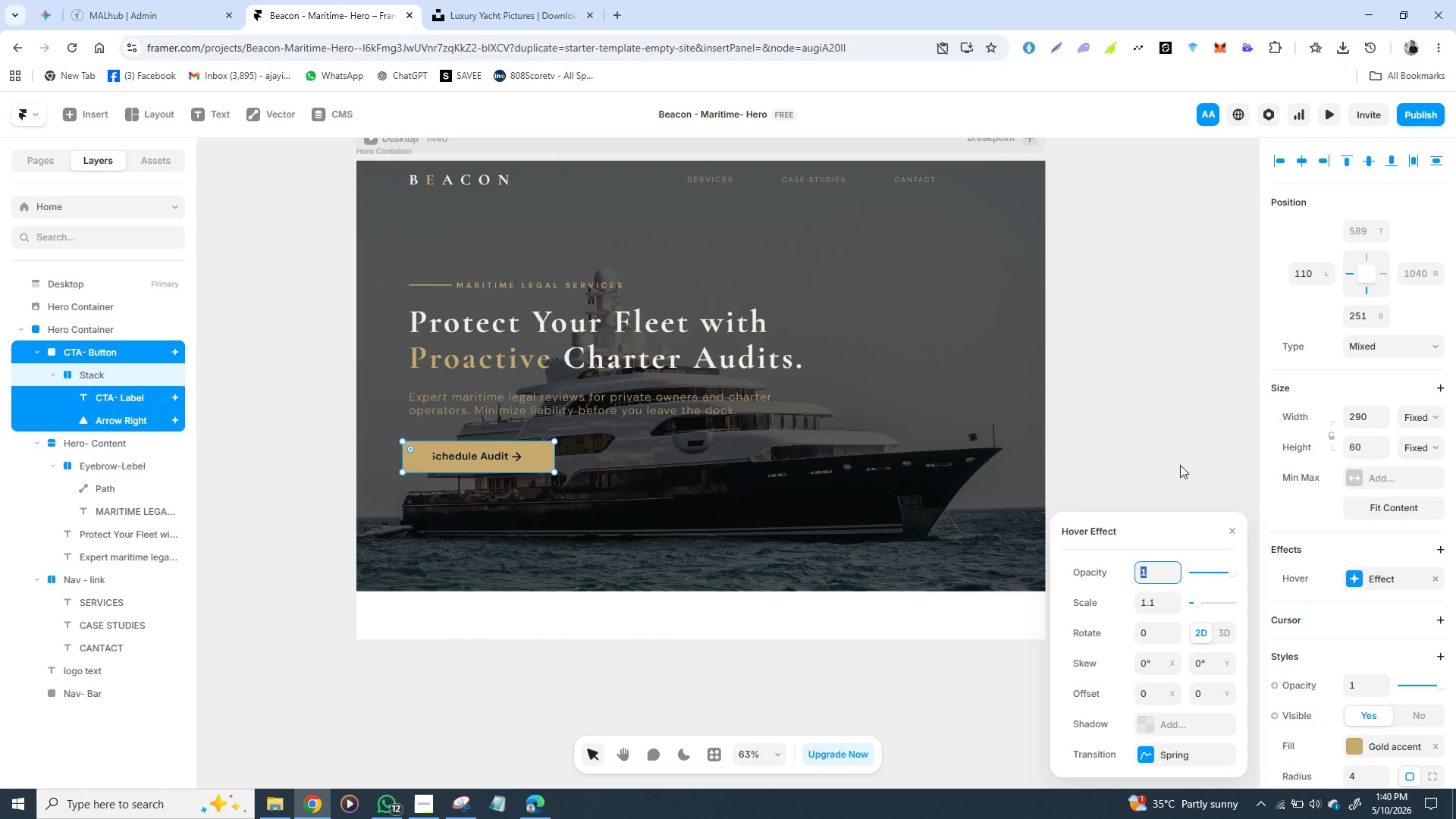 
scroll: coordinate [1169, 486], scroll_direction: down, amount: 1.0
 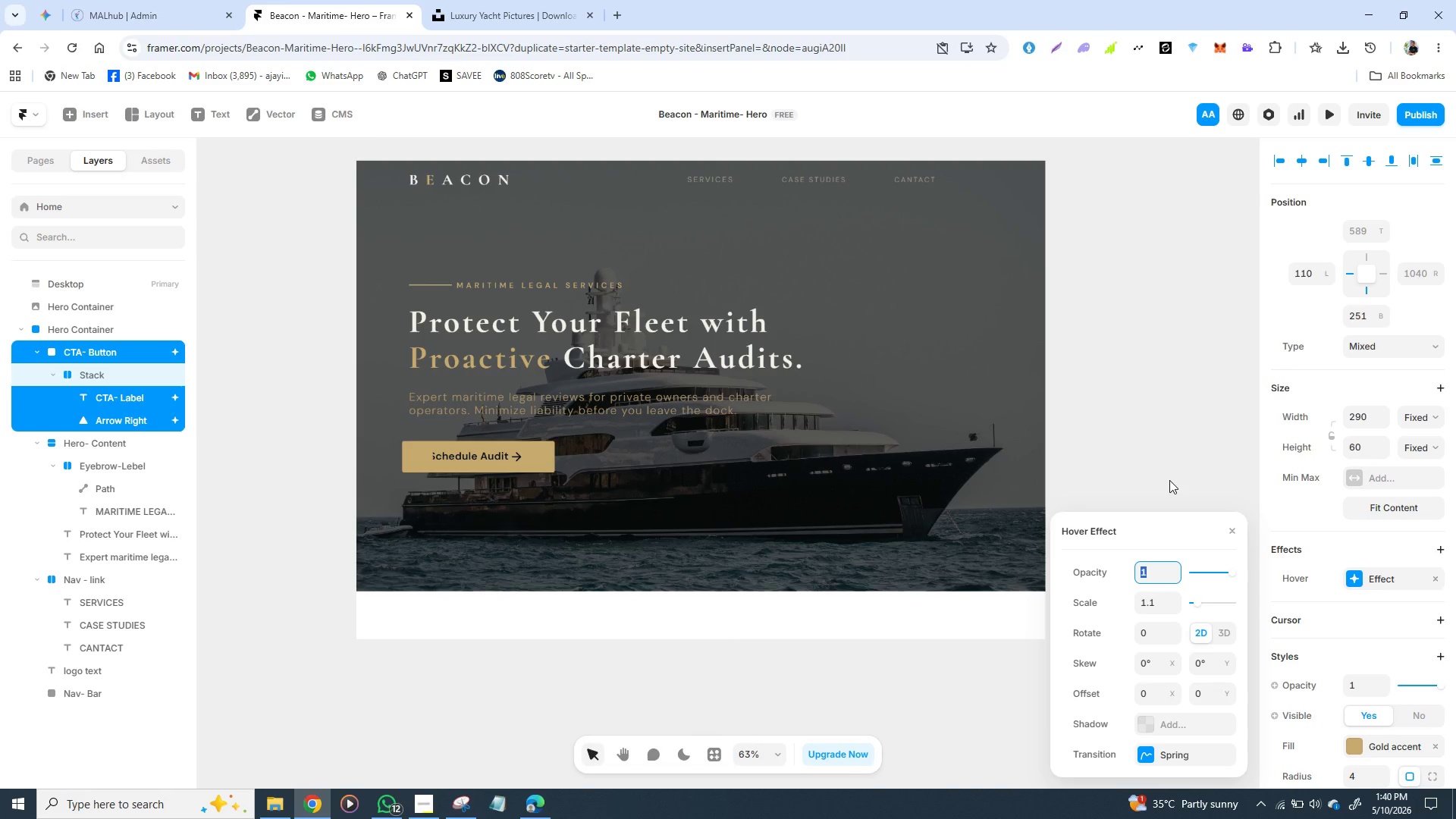 
scroll: coordinate [1169, 480], scroll_direction: up, amount: 1.0
 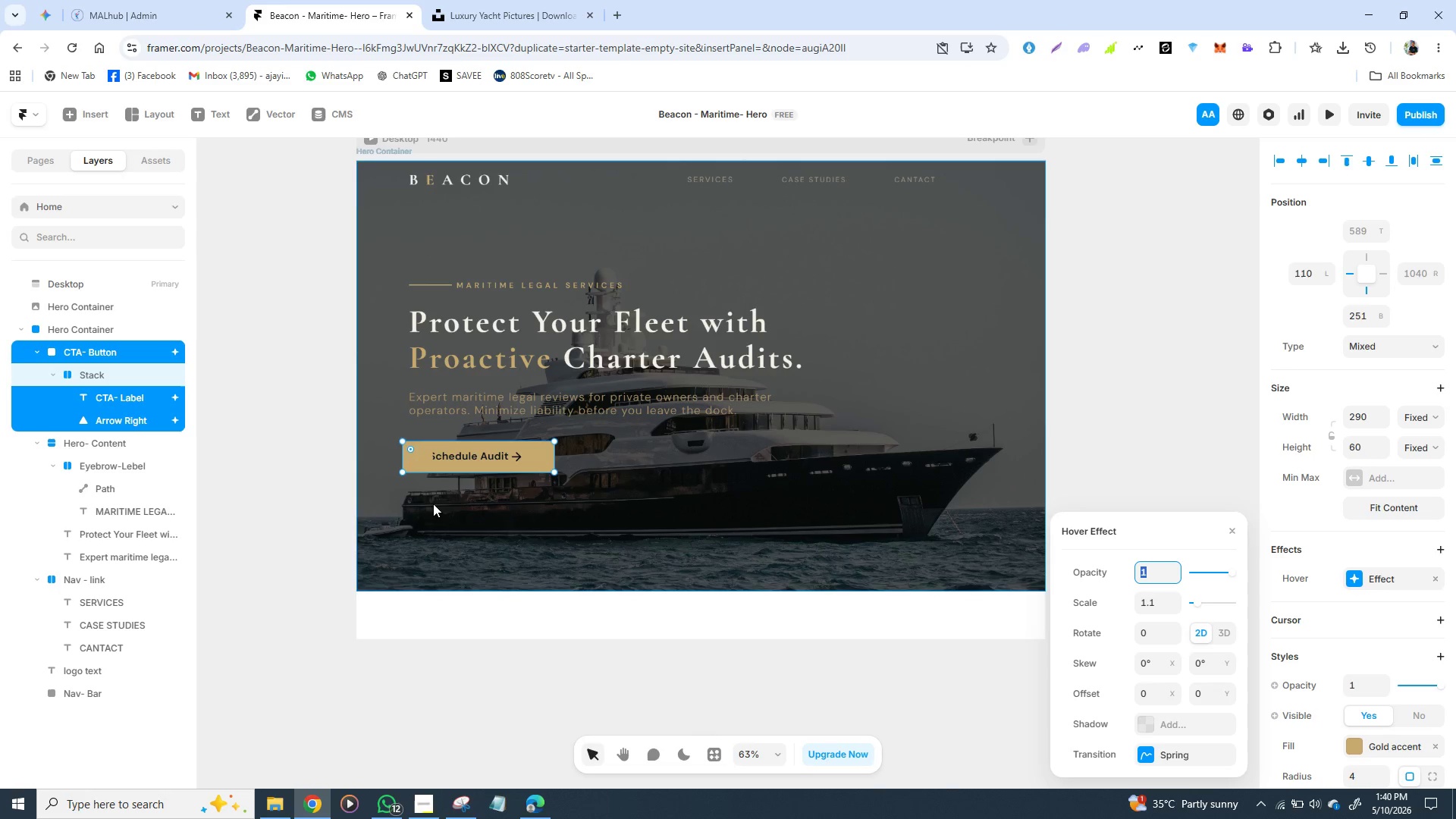 
wait(5.89)
 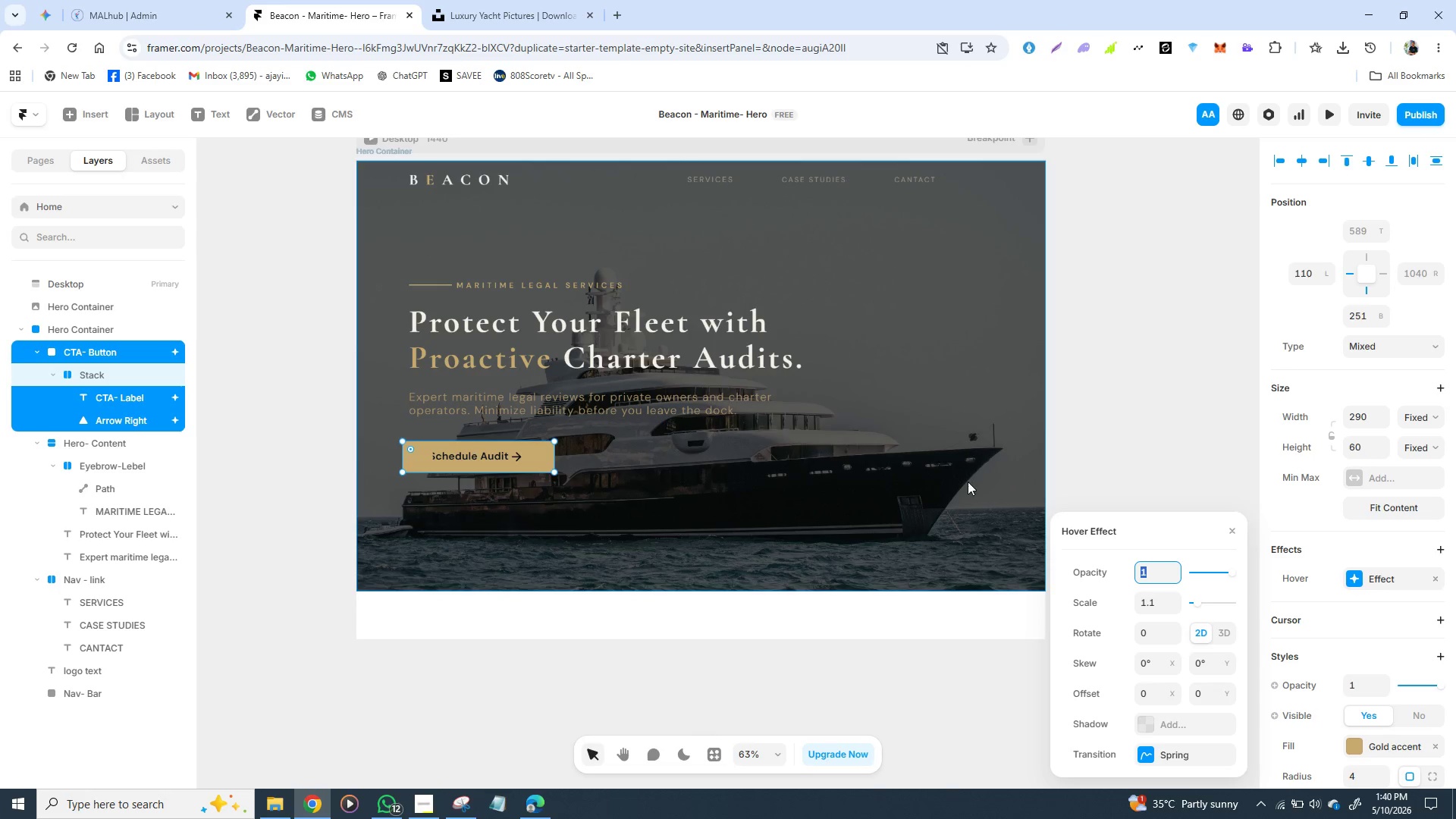 
left_click([431, 507])
 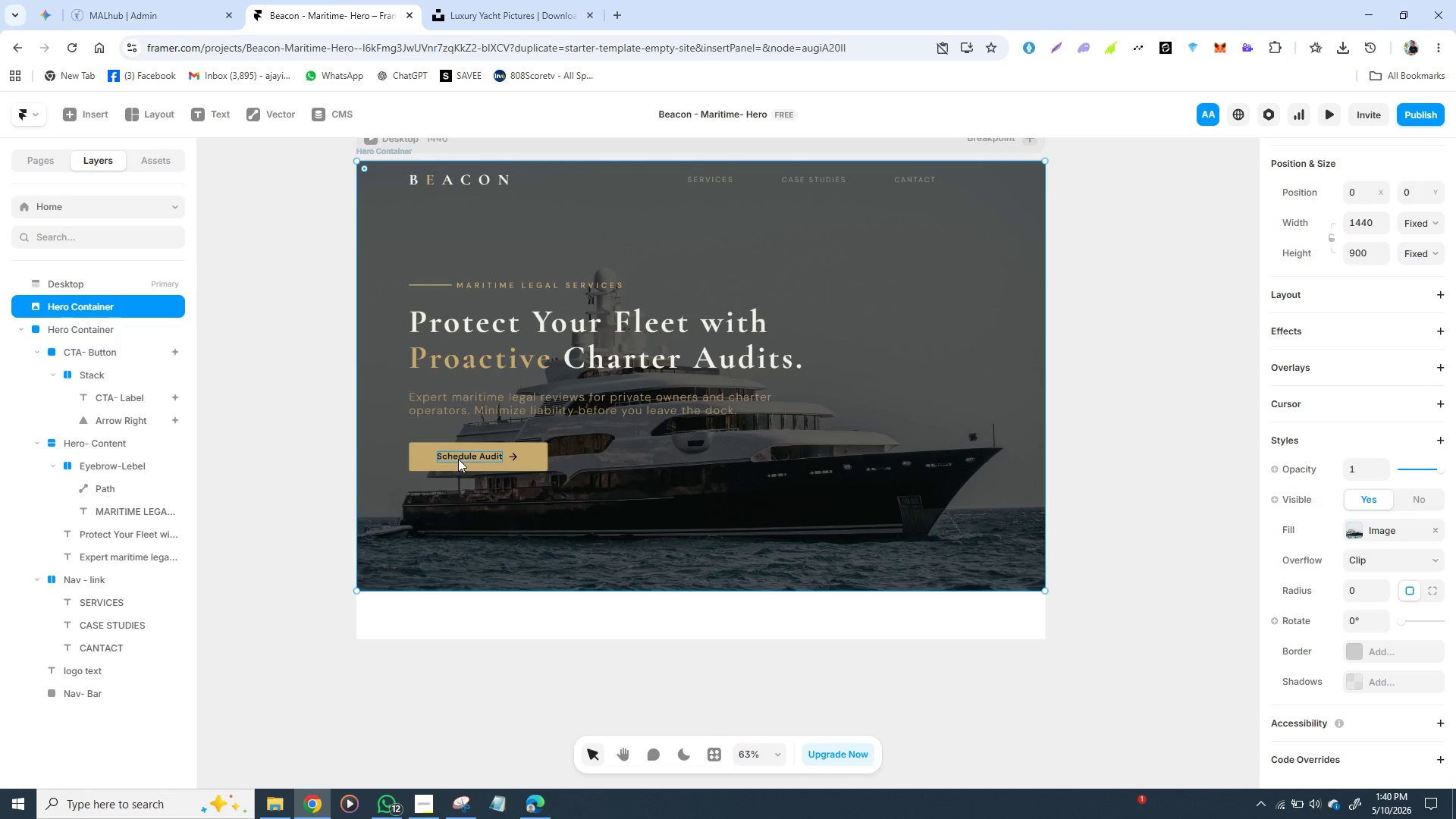 
left_click([458, 459])
 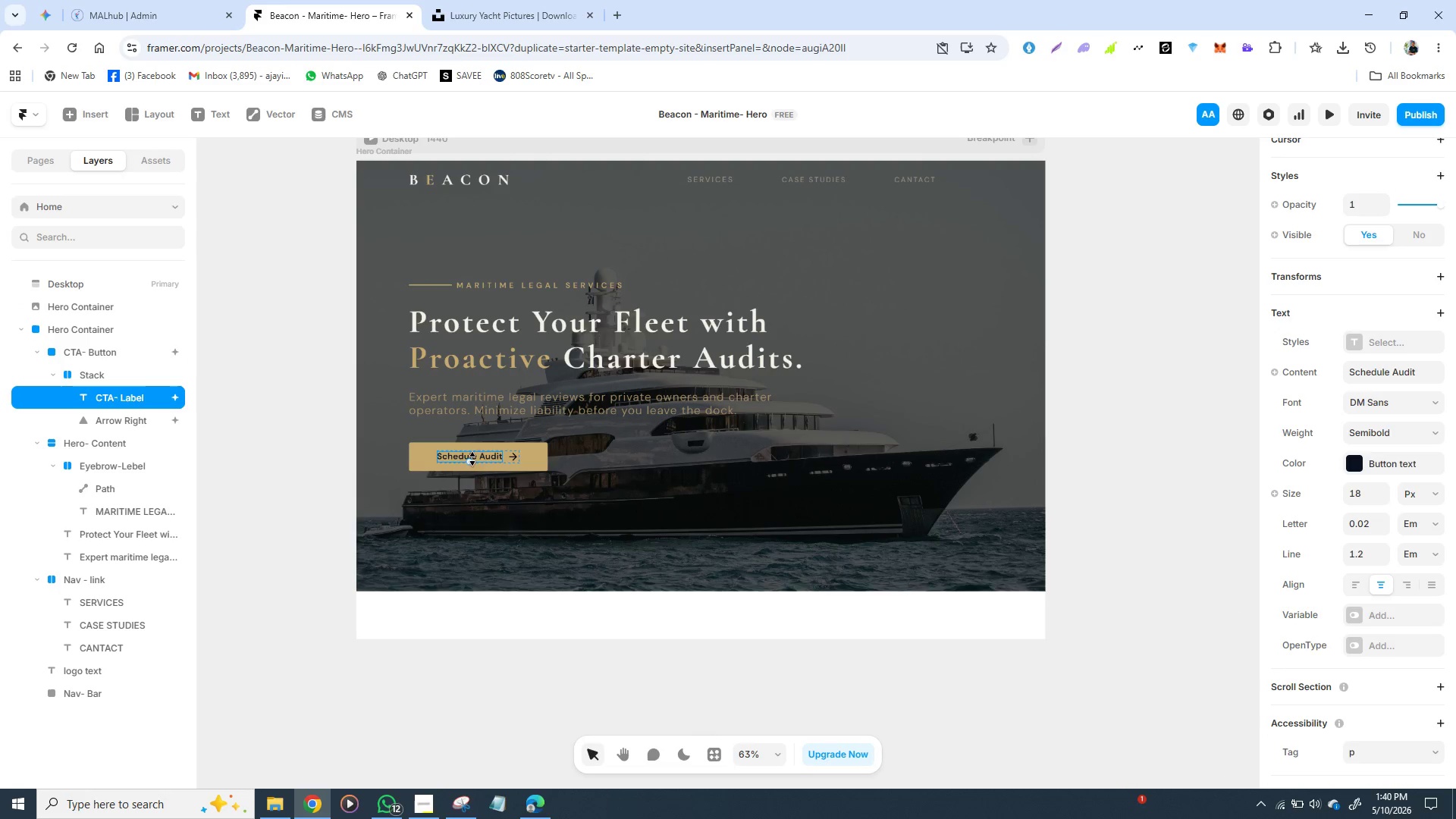 
hold_key(key=ShiftLeft, duration=1.5)
left_click([515, 458])
 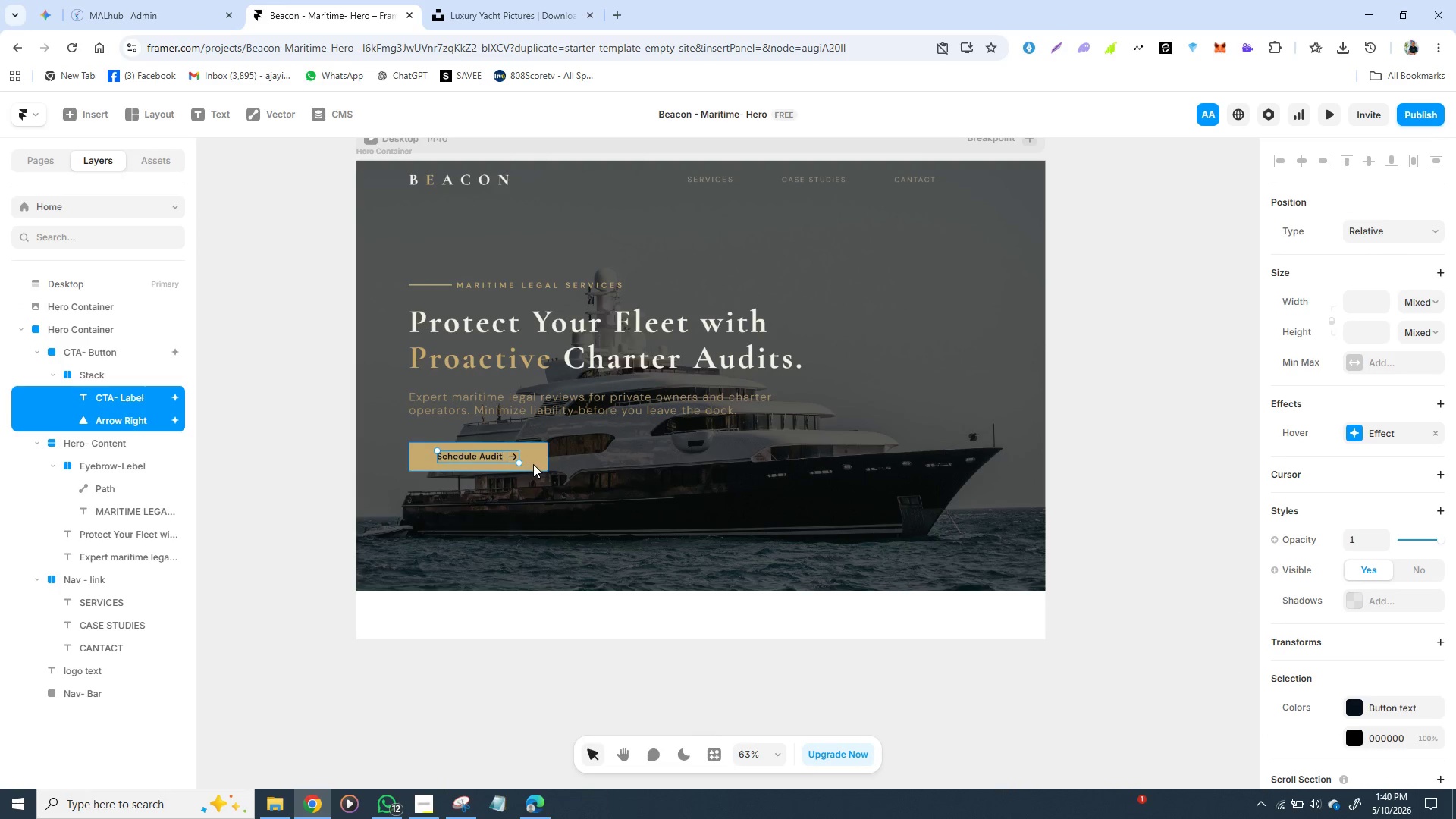 
hold_key(key=ShiftLeft, duration=1.52)
left_click([536, 464])
 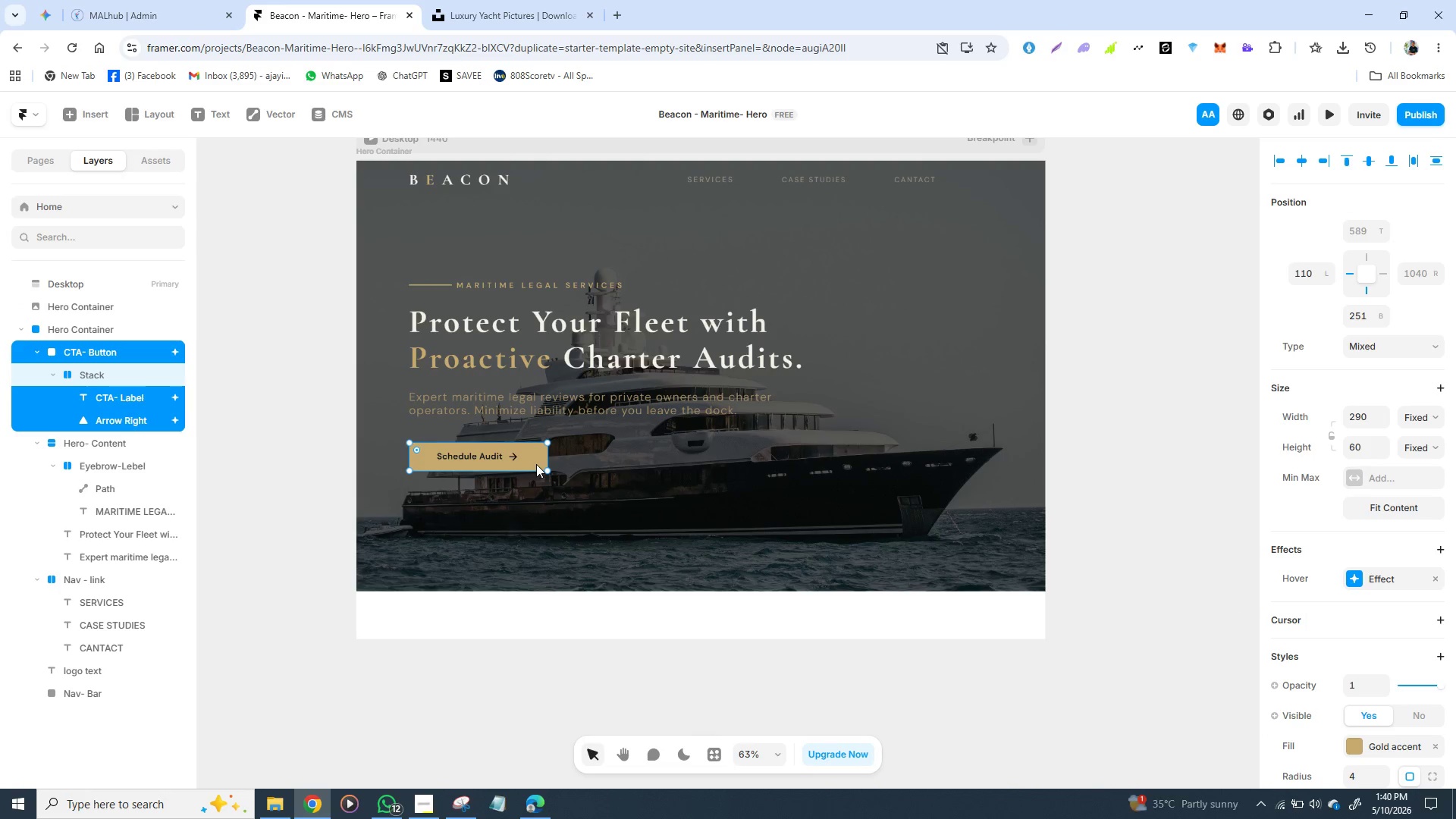 
key(Shift+ShiftLeft)
 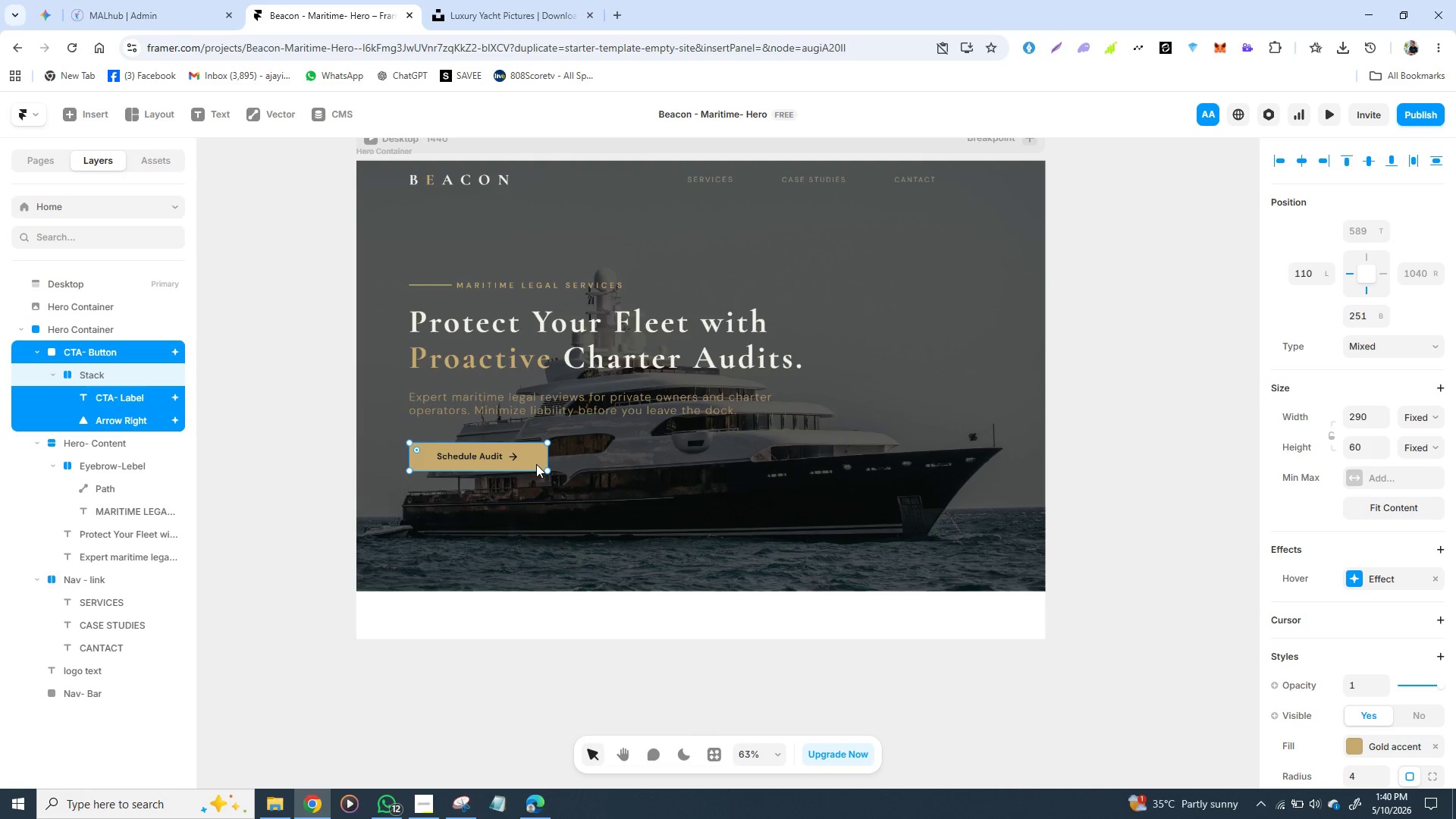 
key(Shift+ShiftLeft)
 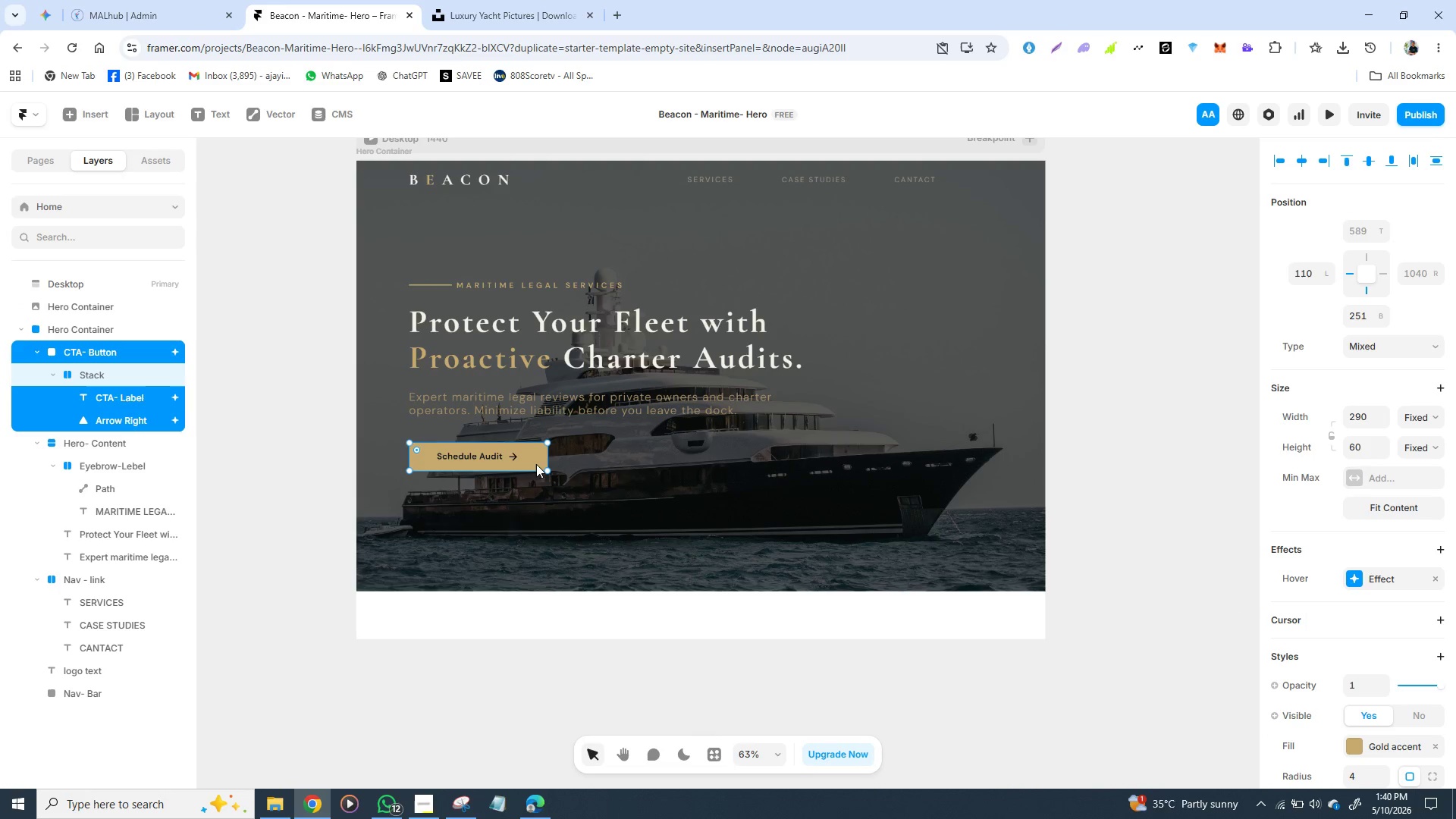 
key(Shift+ShiftLeft)
 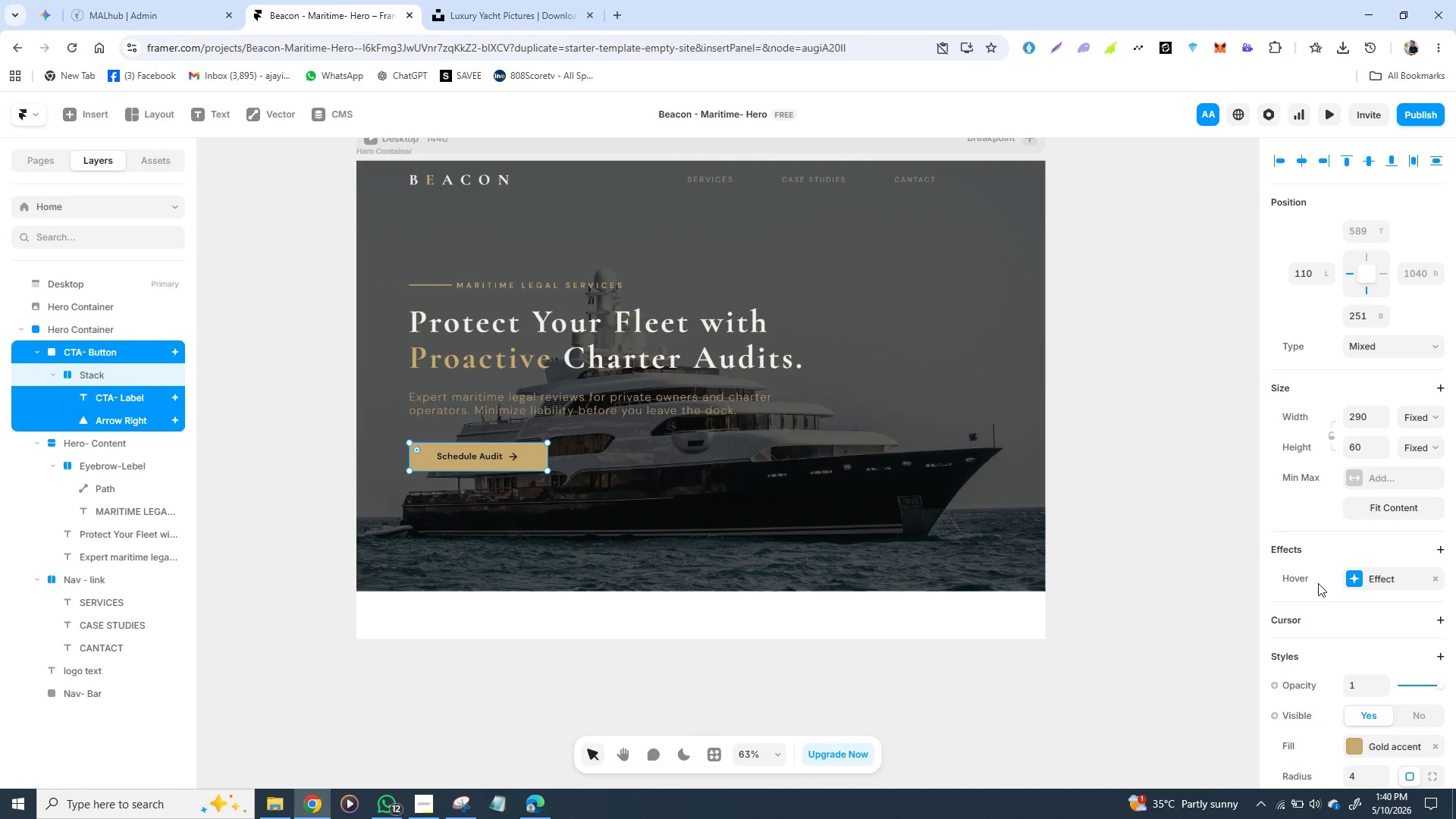 
wait(7.05)
 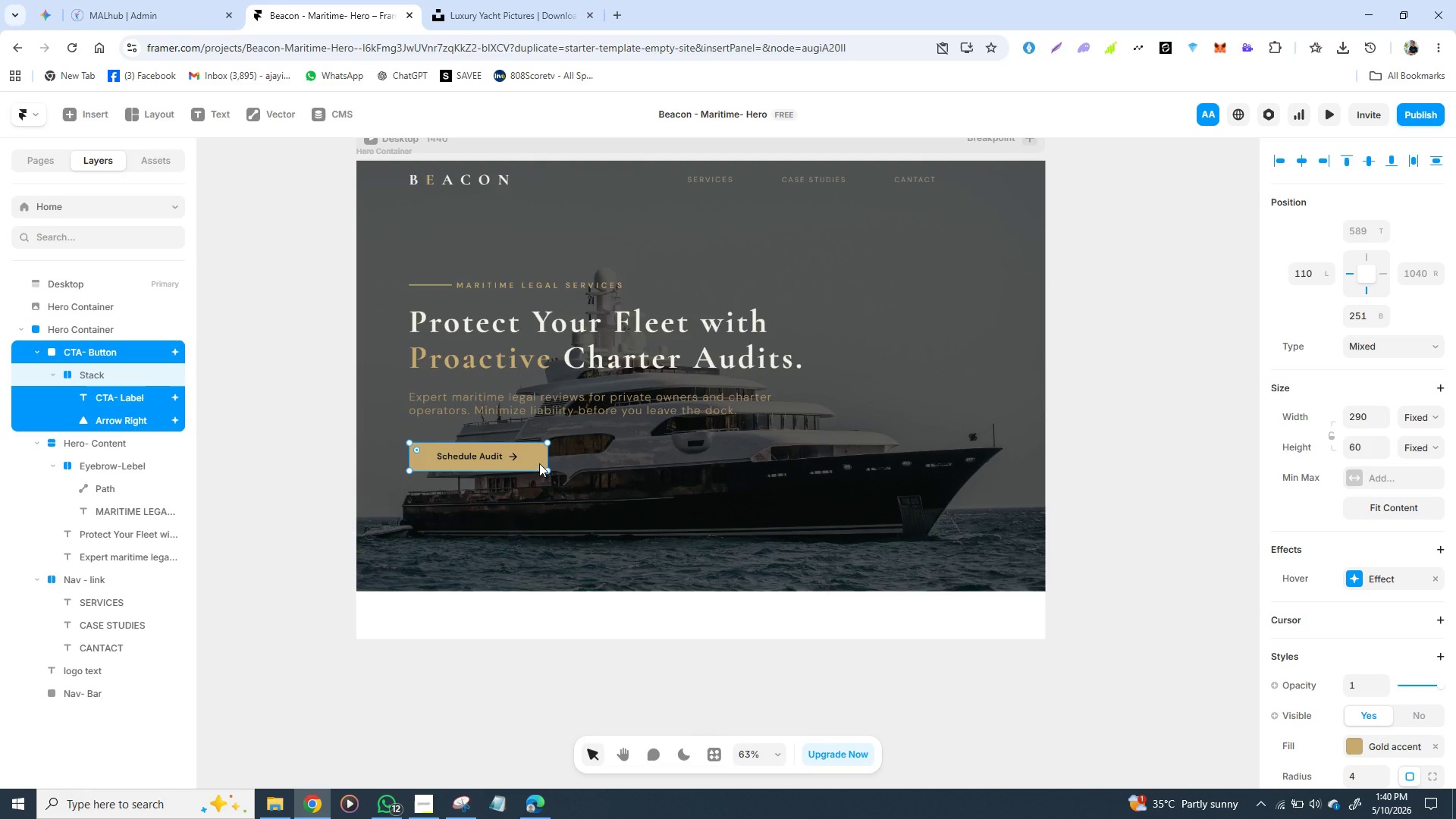 
left_click([1323, 584])
 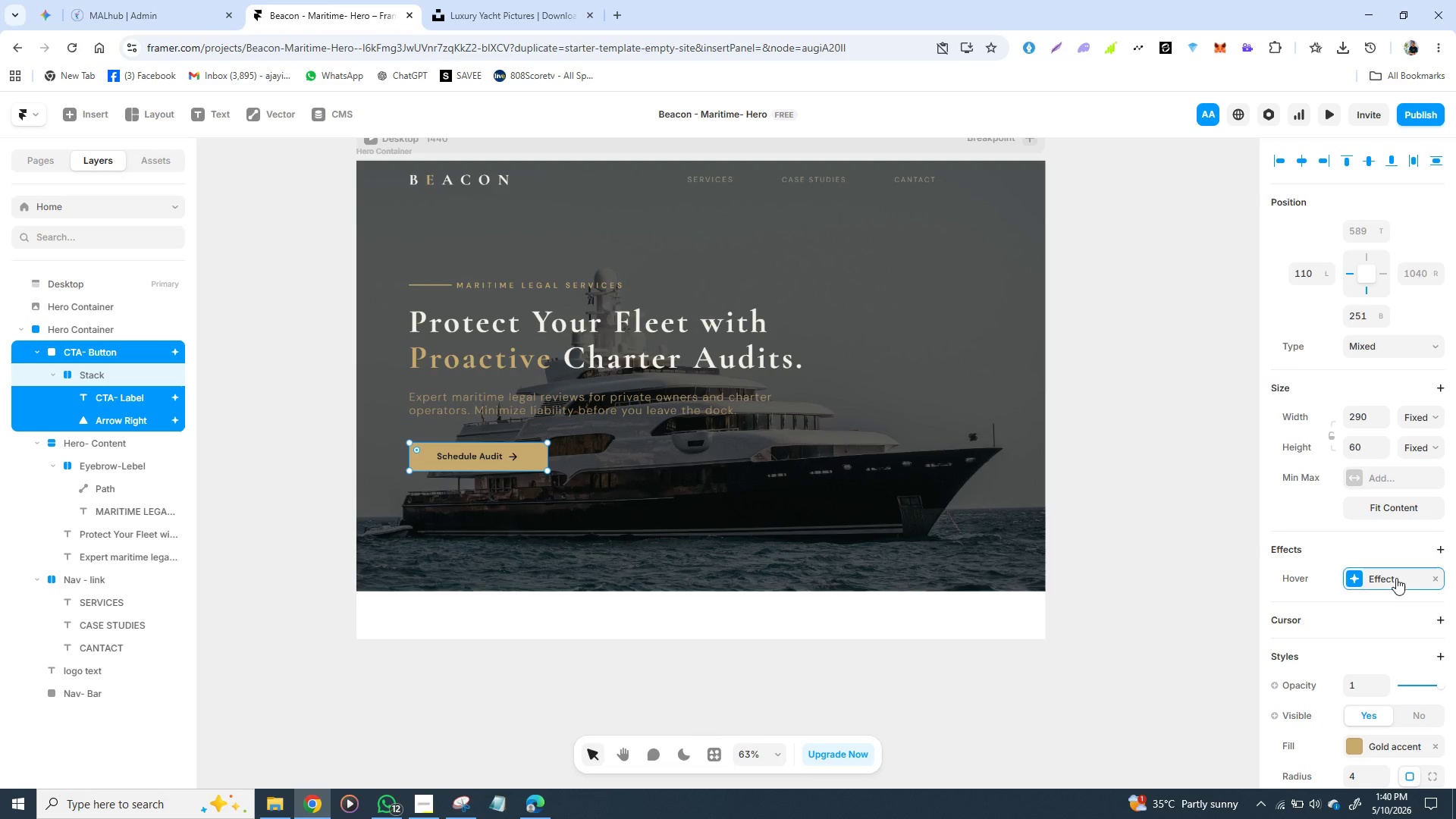 
left_click([1396, 578])
 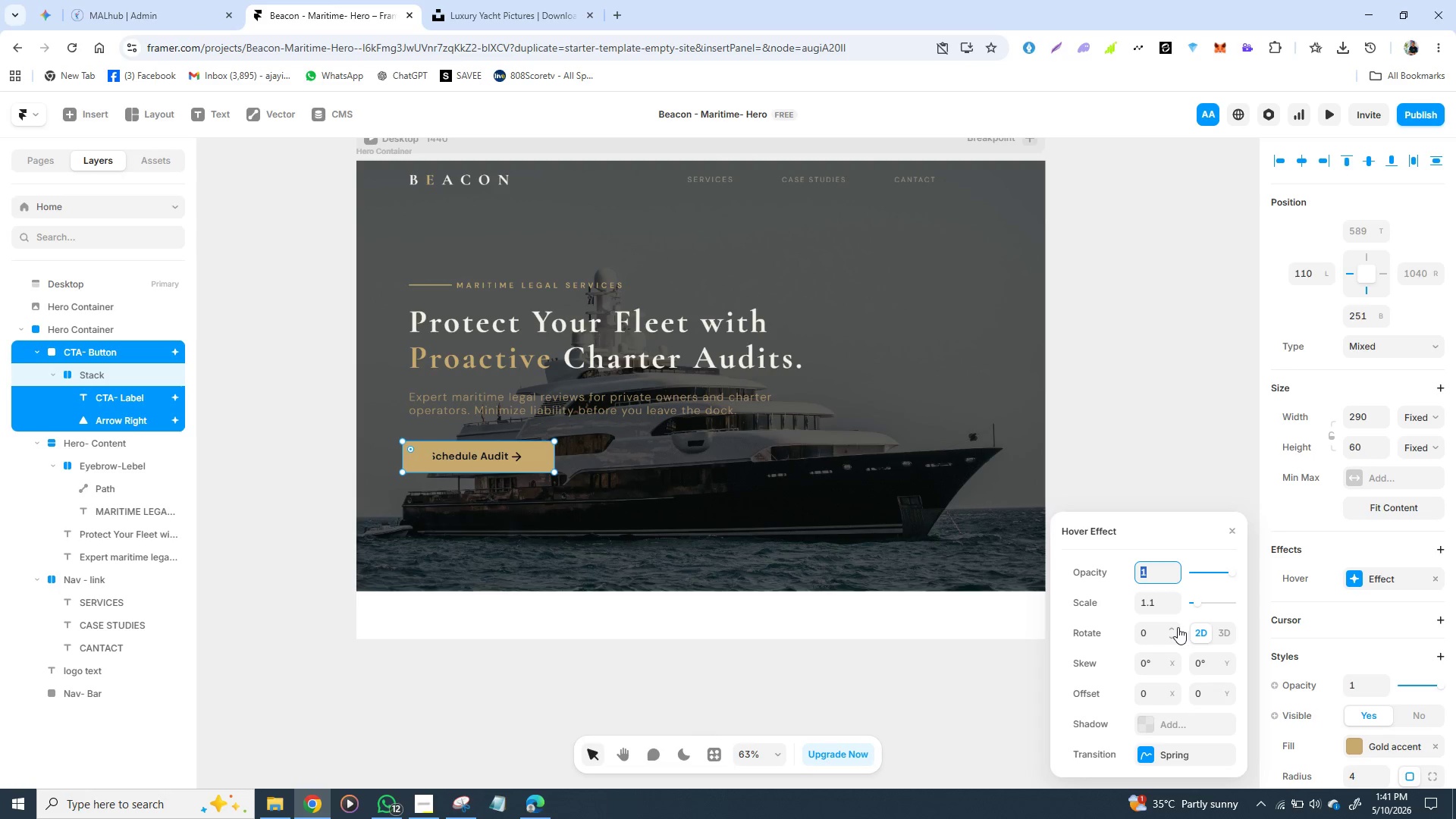 
scroll: coordinate [1175, 629], scroll_direction: down, amount: 2.0
 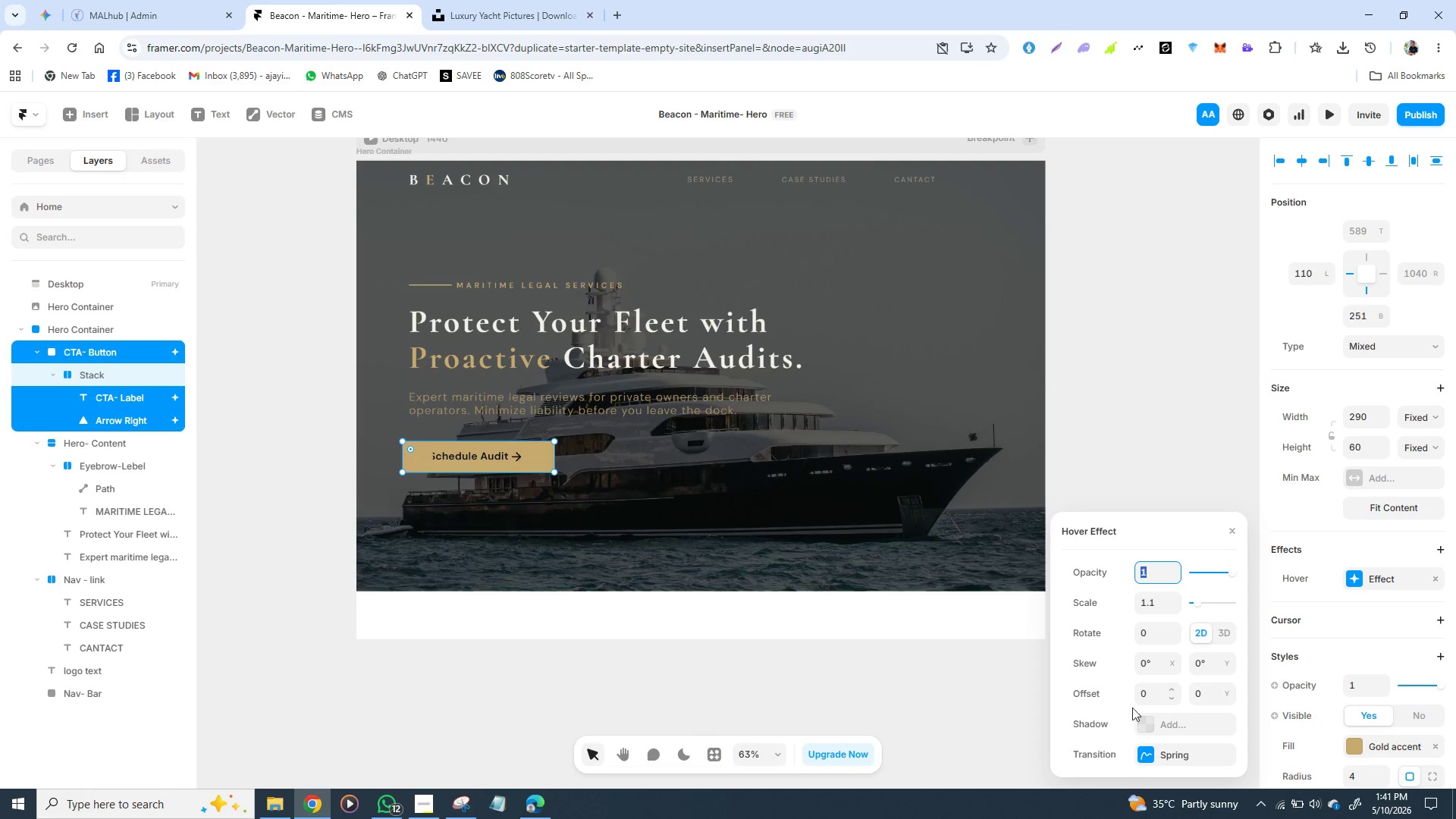 
wait(40.91)
 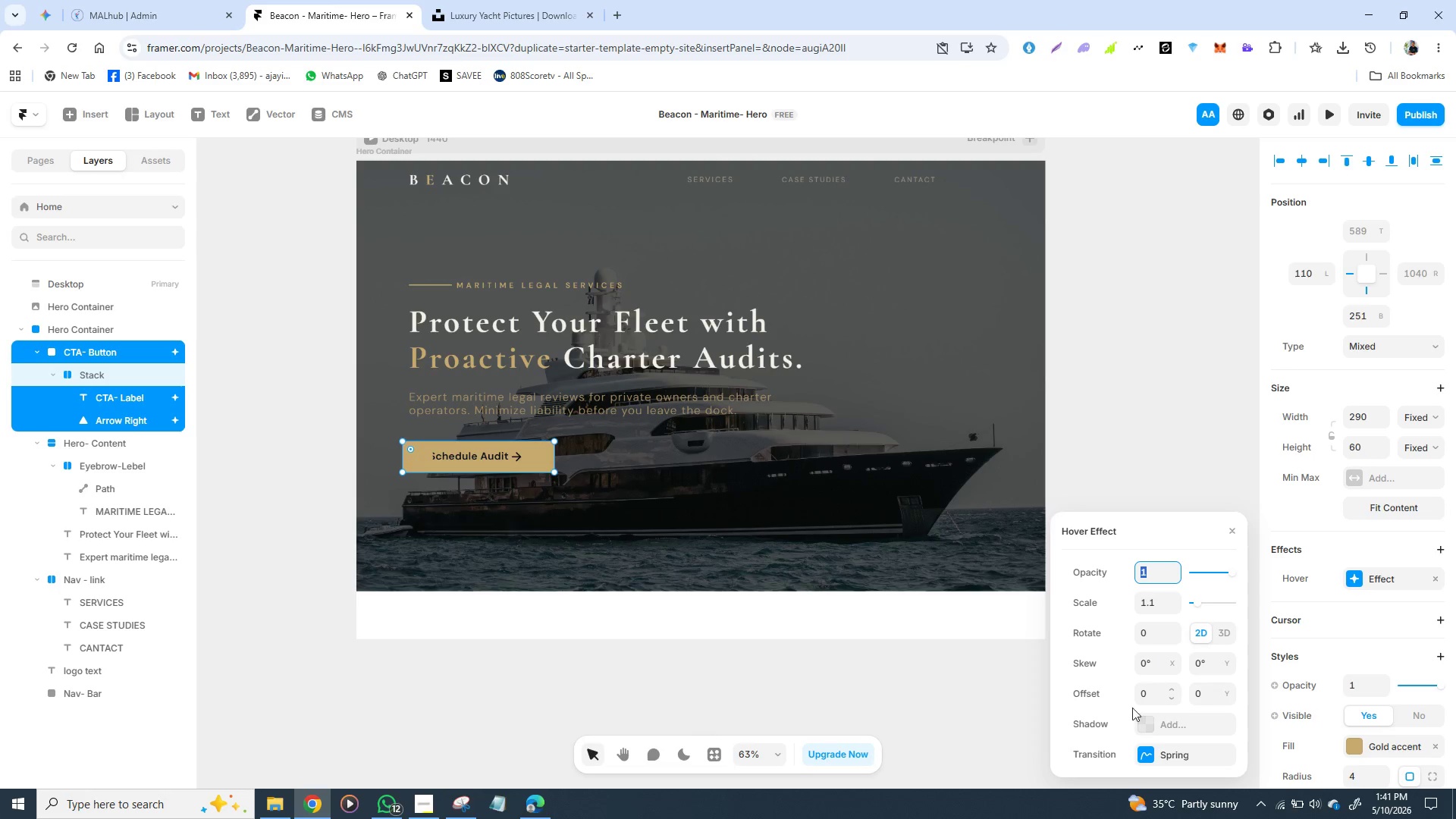 
left_click([1156, 603])
 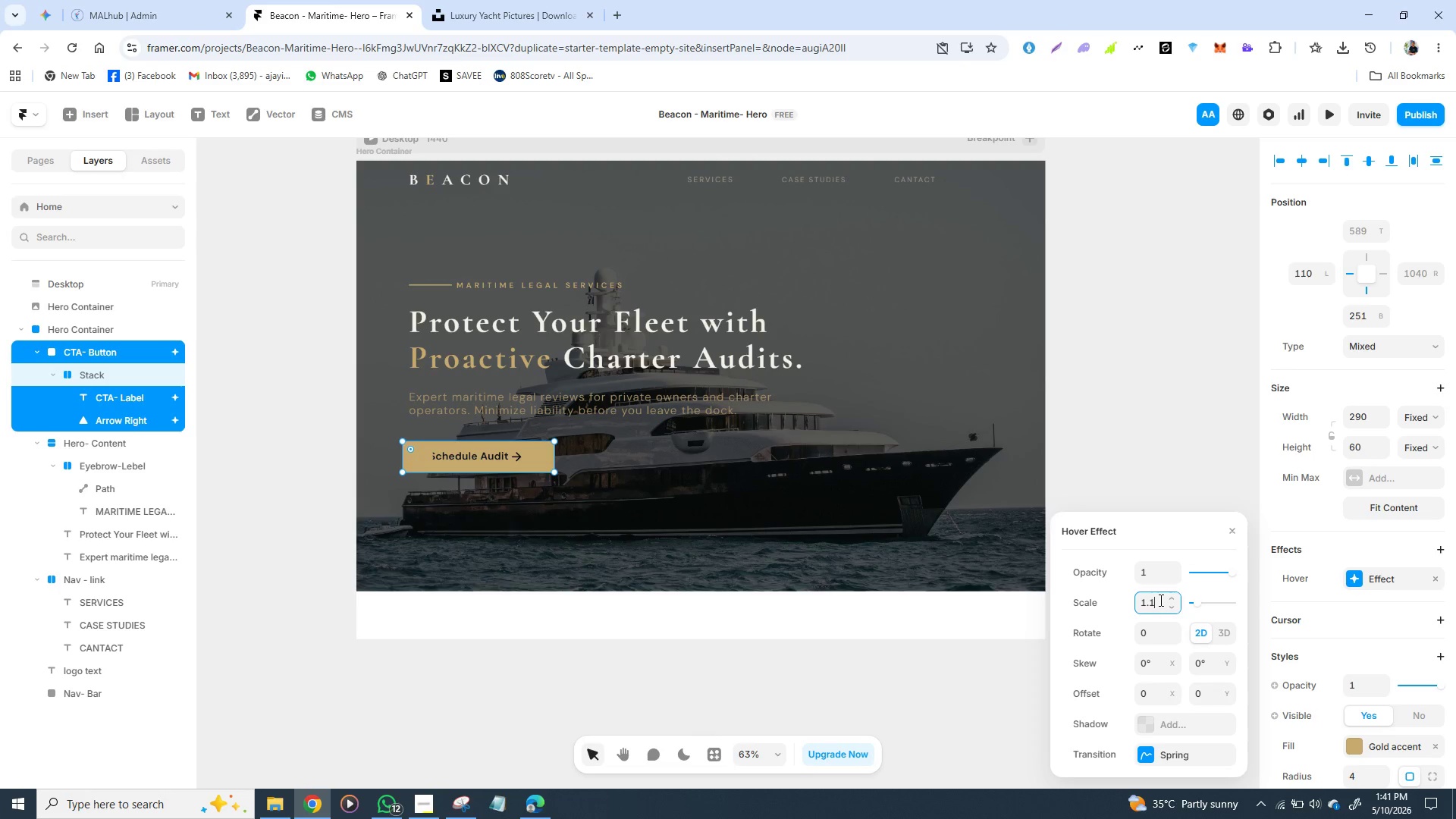 
left_click([1159, 600])
 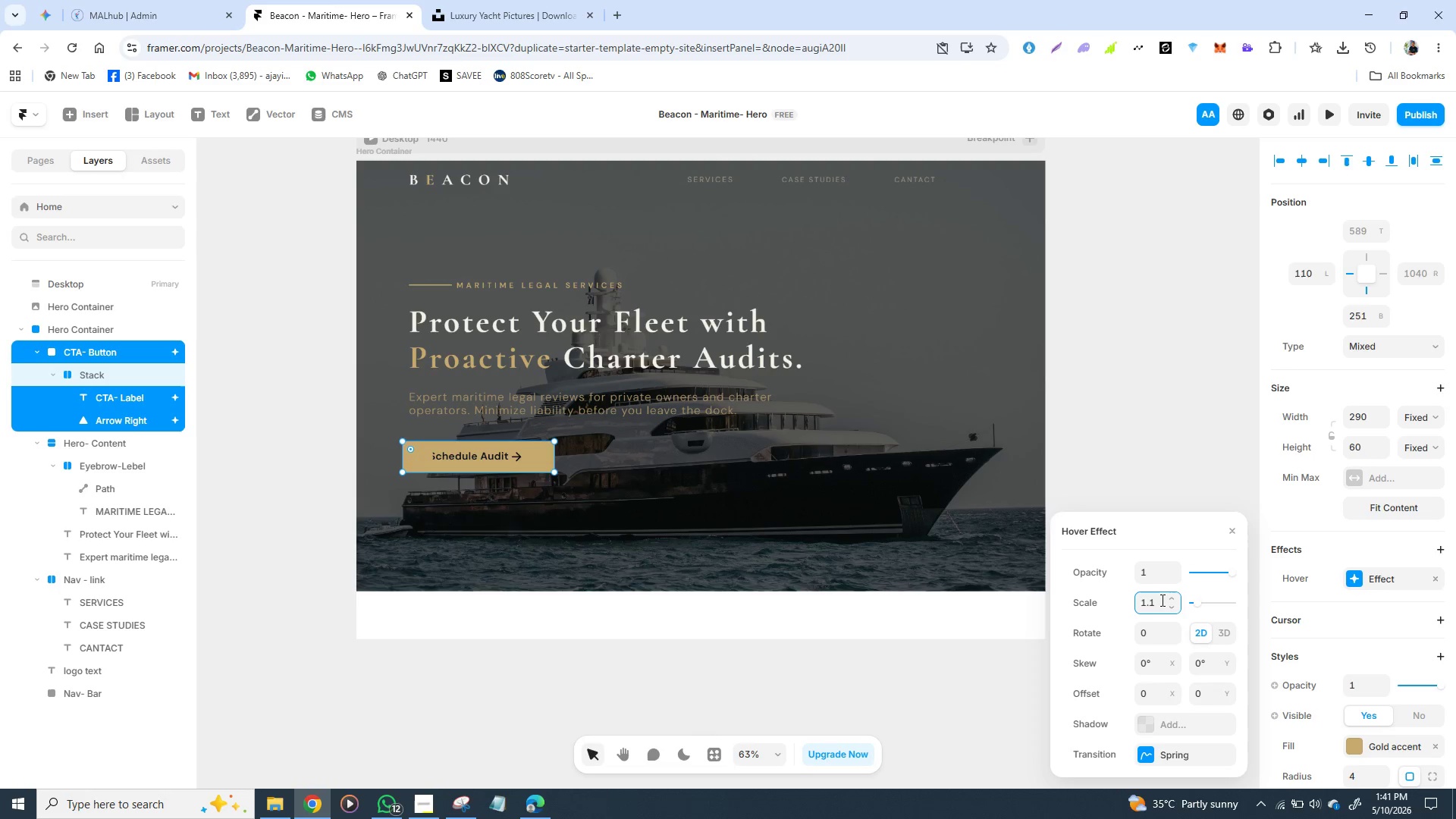 
key(Backspace)
type(05)
 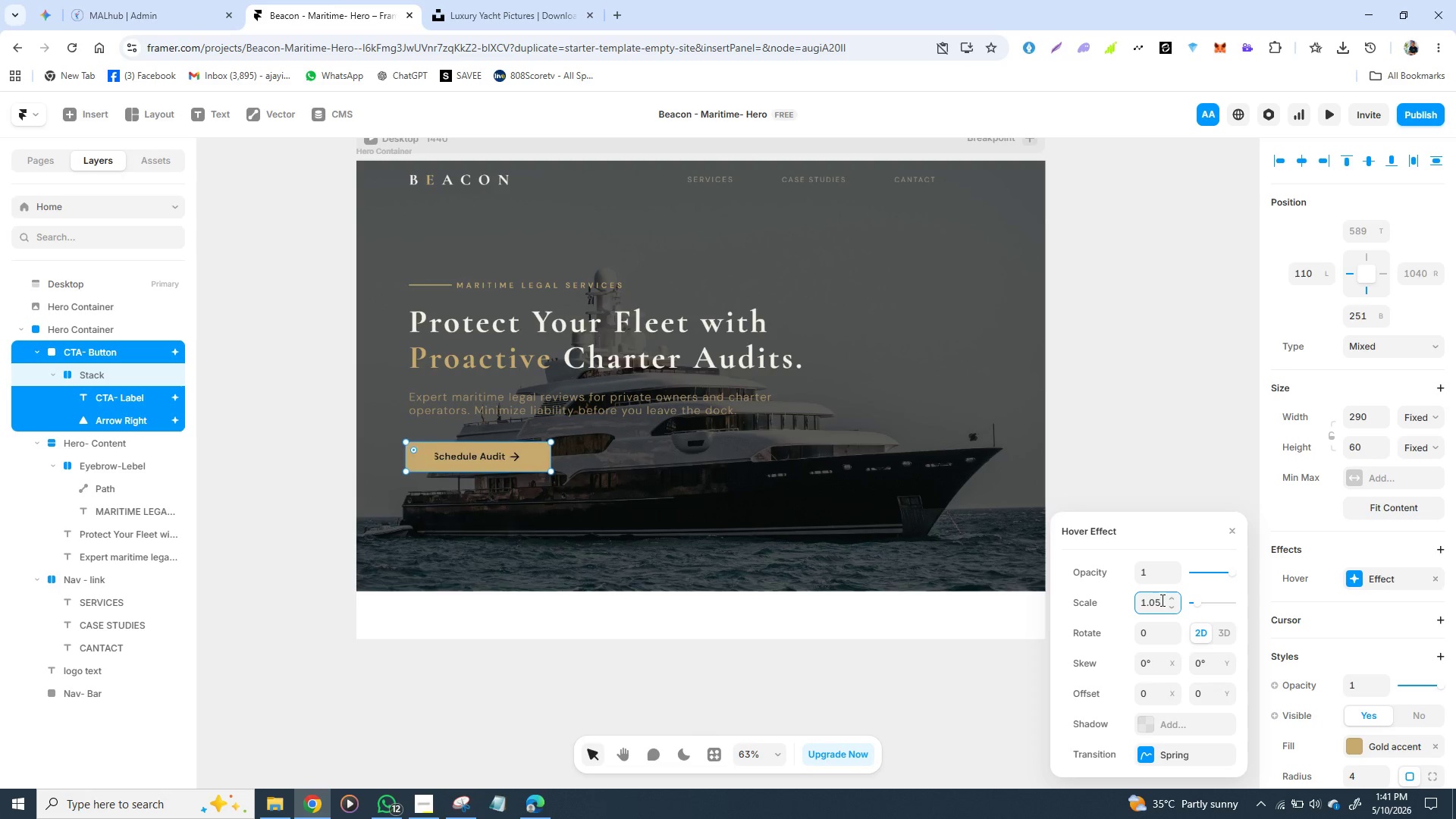 
key(Enter)
 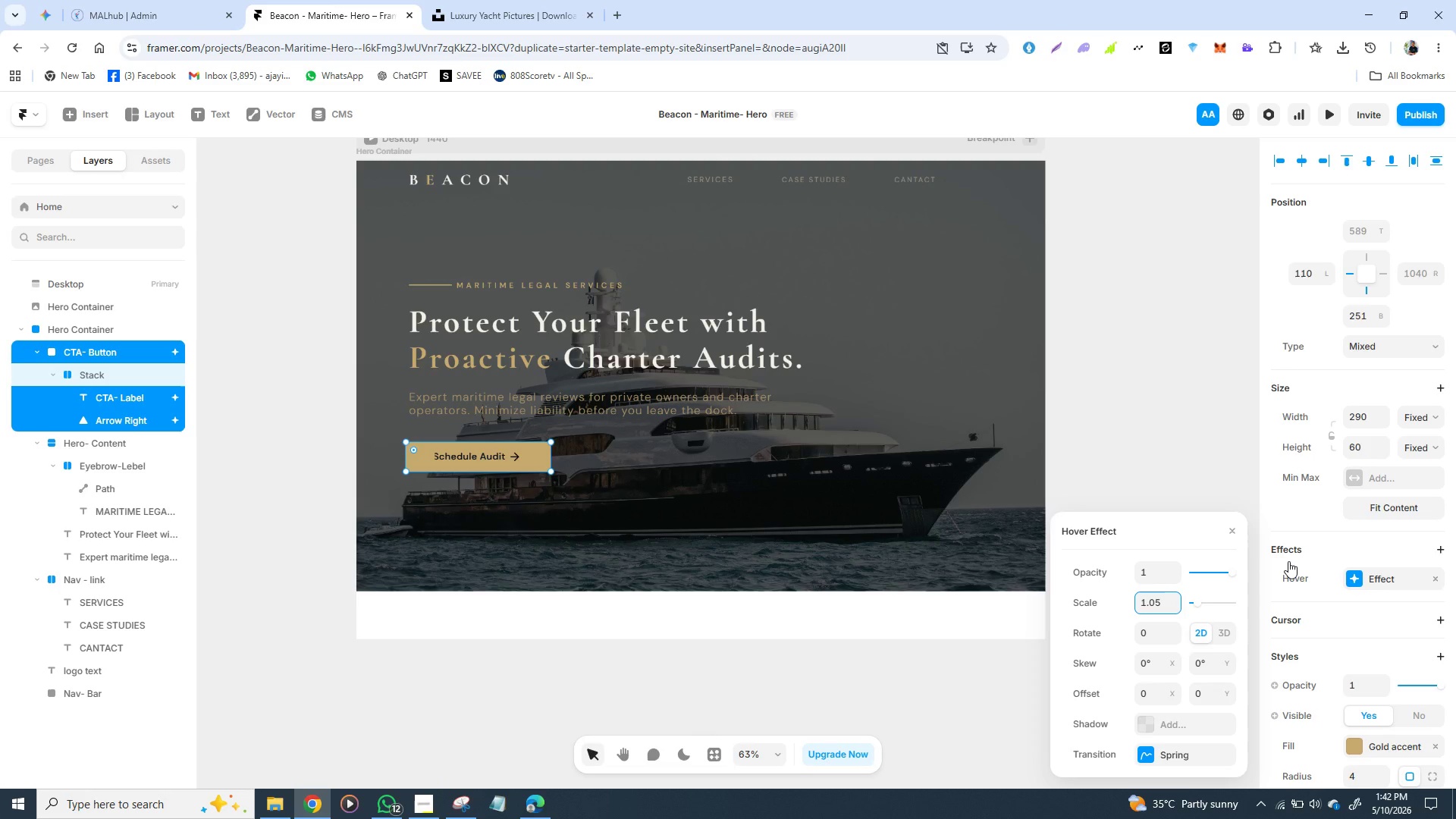 
wait(28.03)
 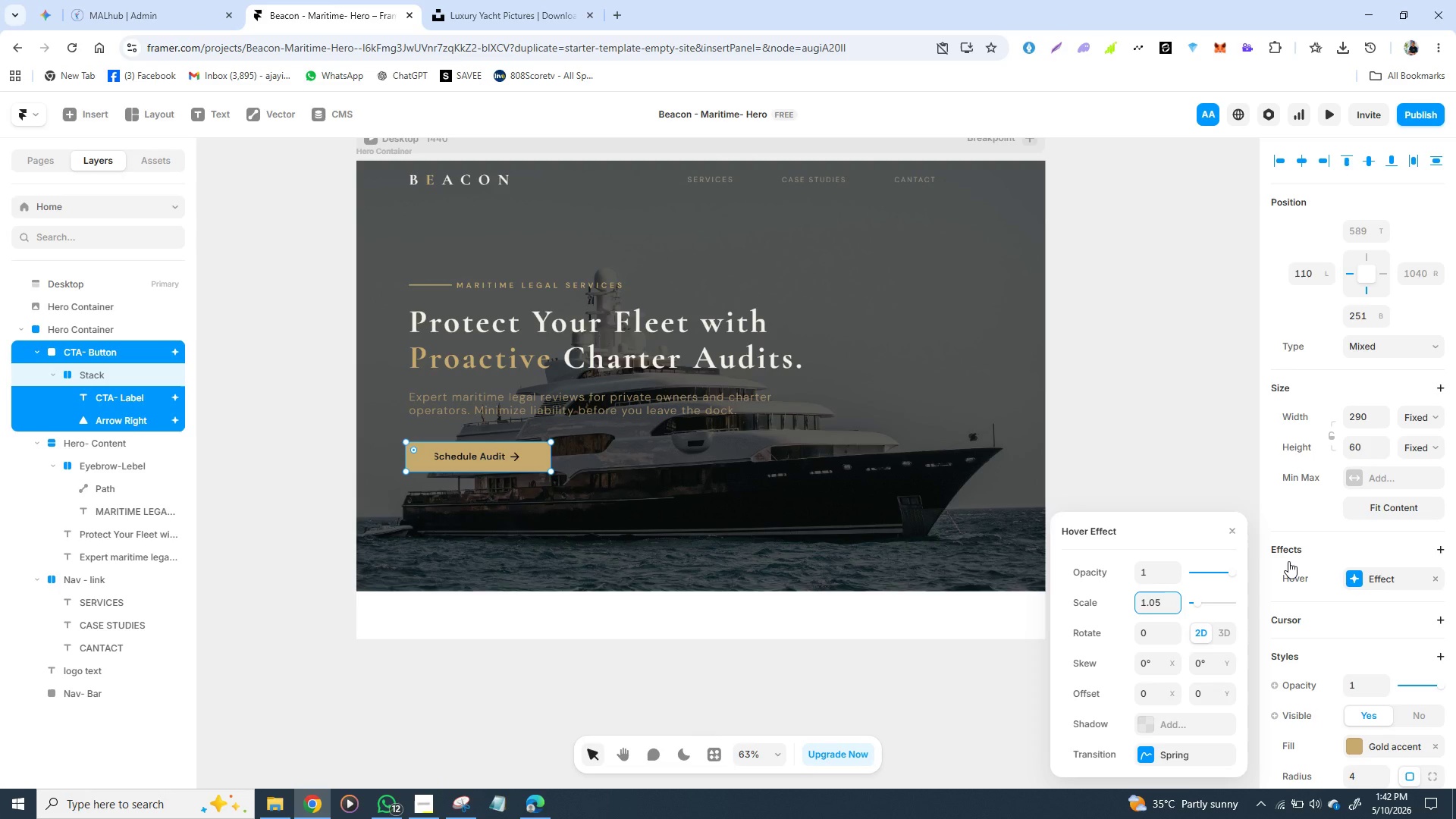 
scroll: coordinate [1158, 626], scroll_direction: down, amount: 2.0
 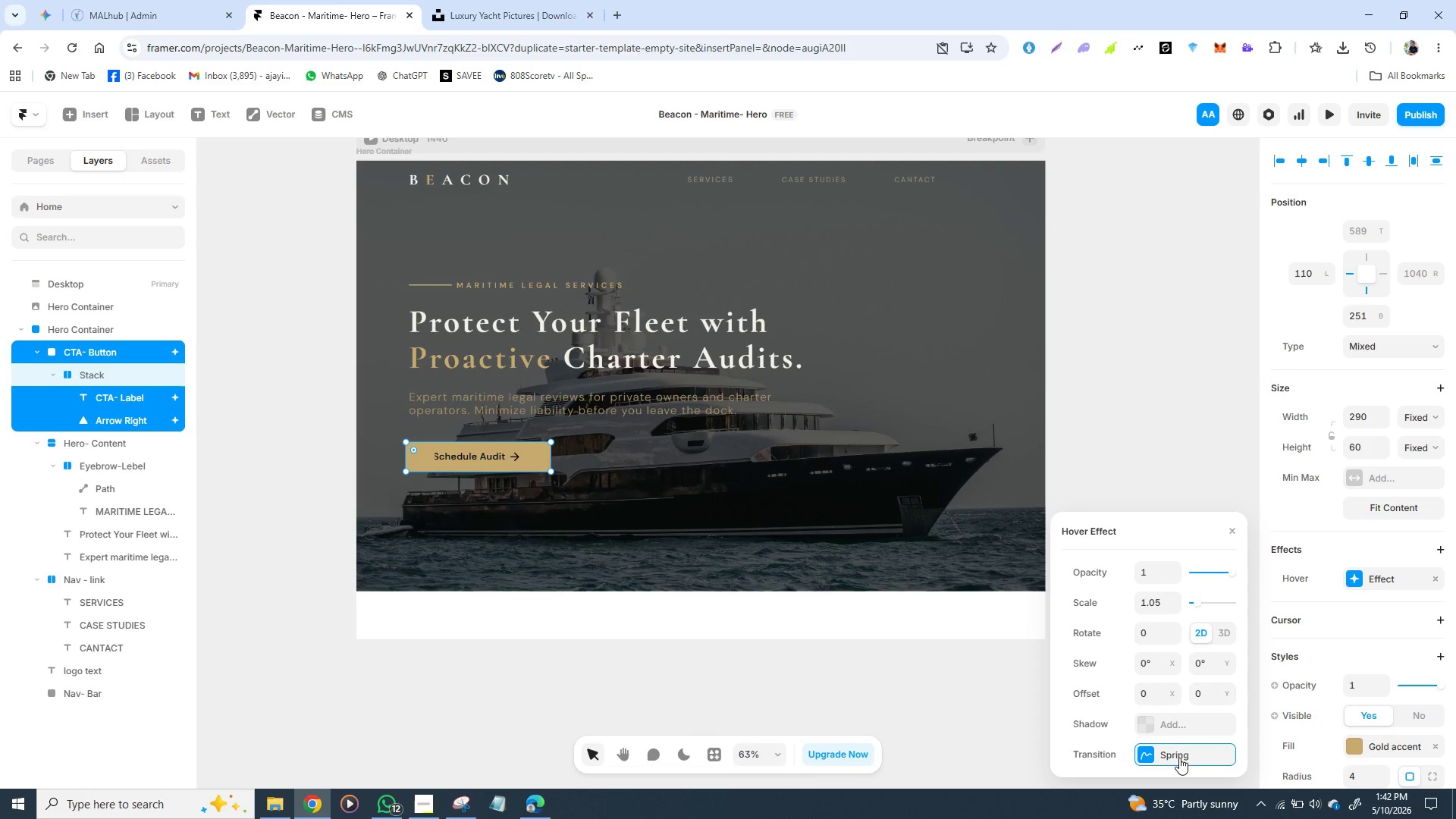 
left_click([1179, 758])
 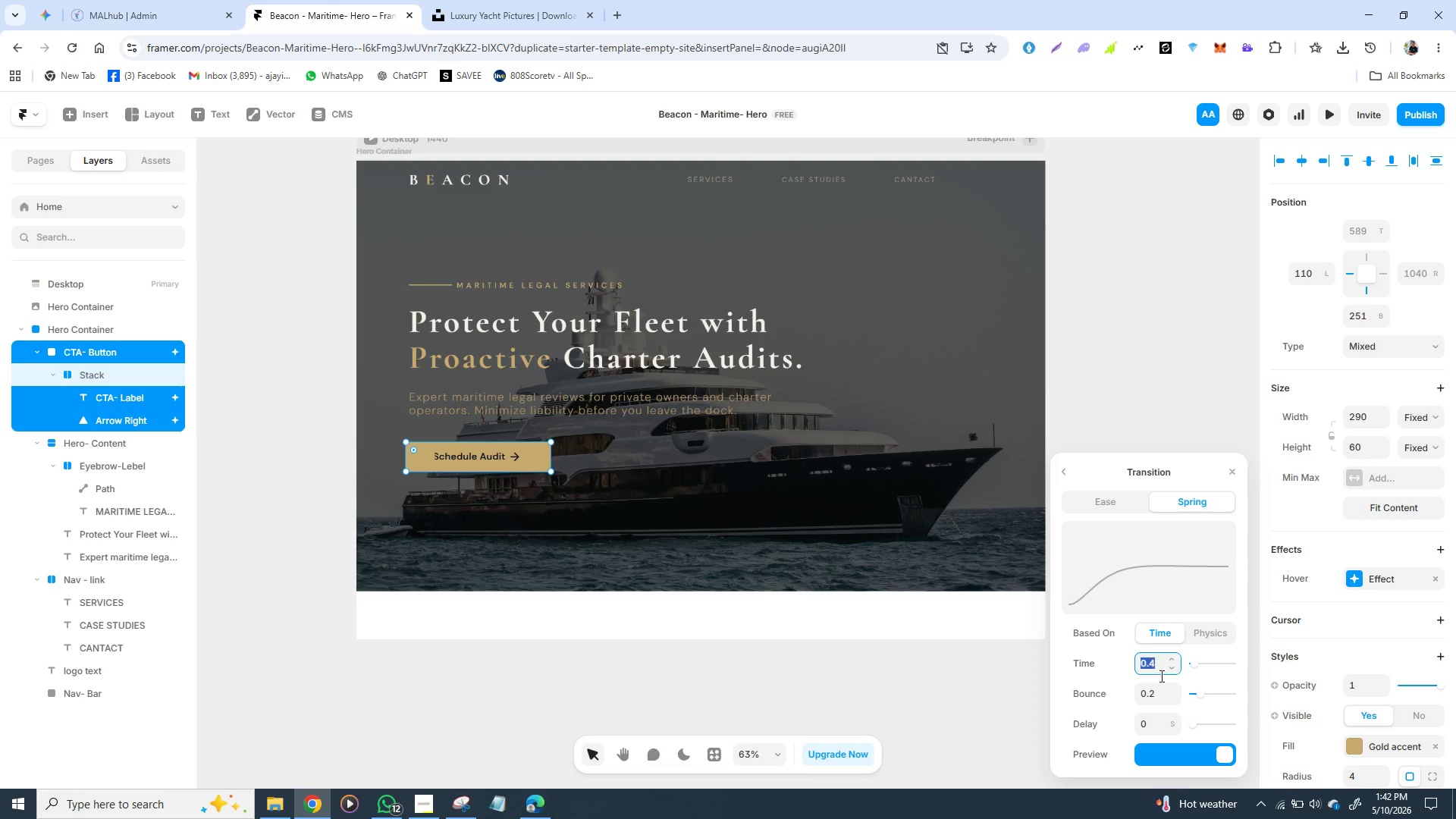 
wait(41.69)
 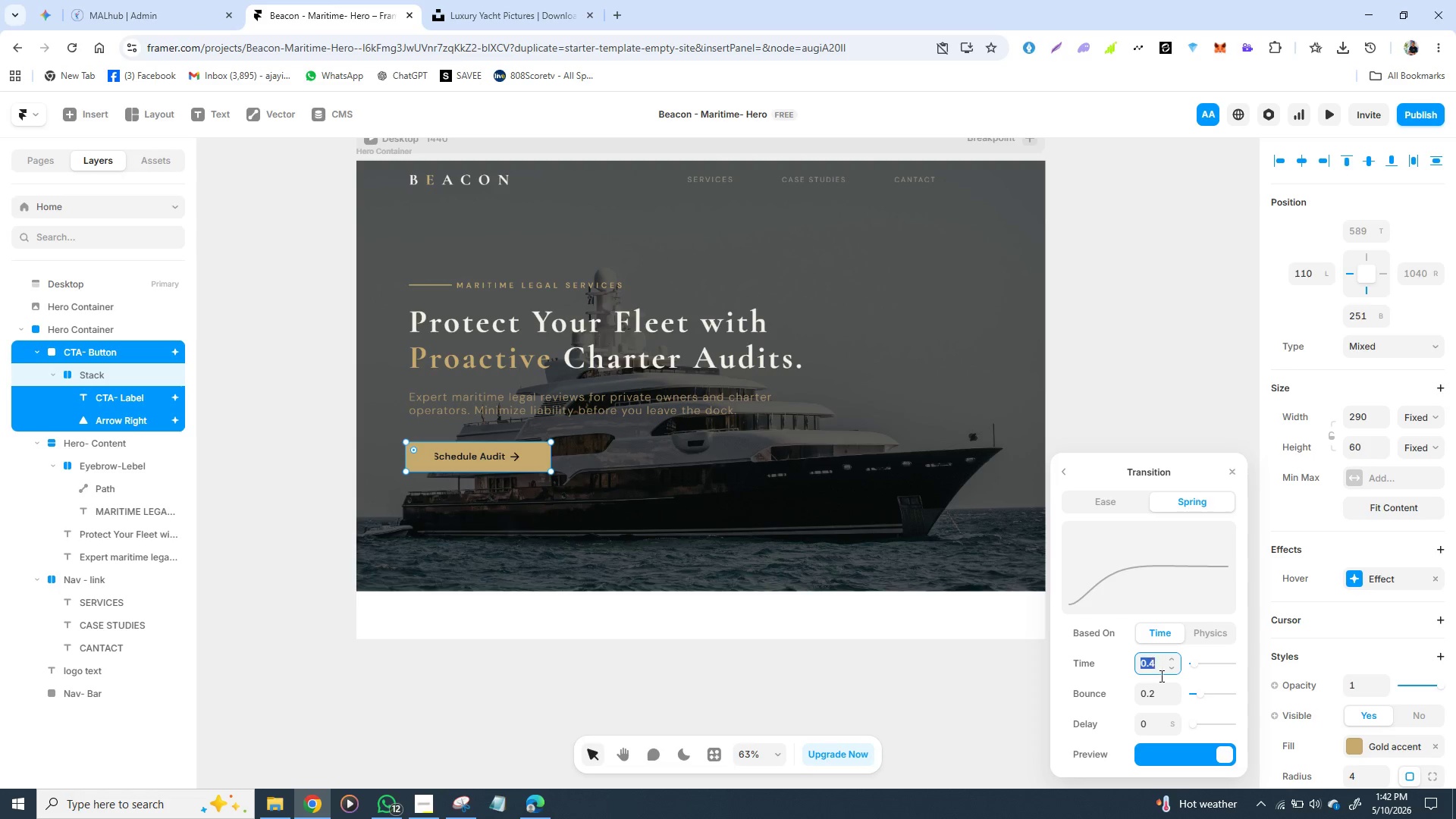 
left_click([1111, 502])
 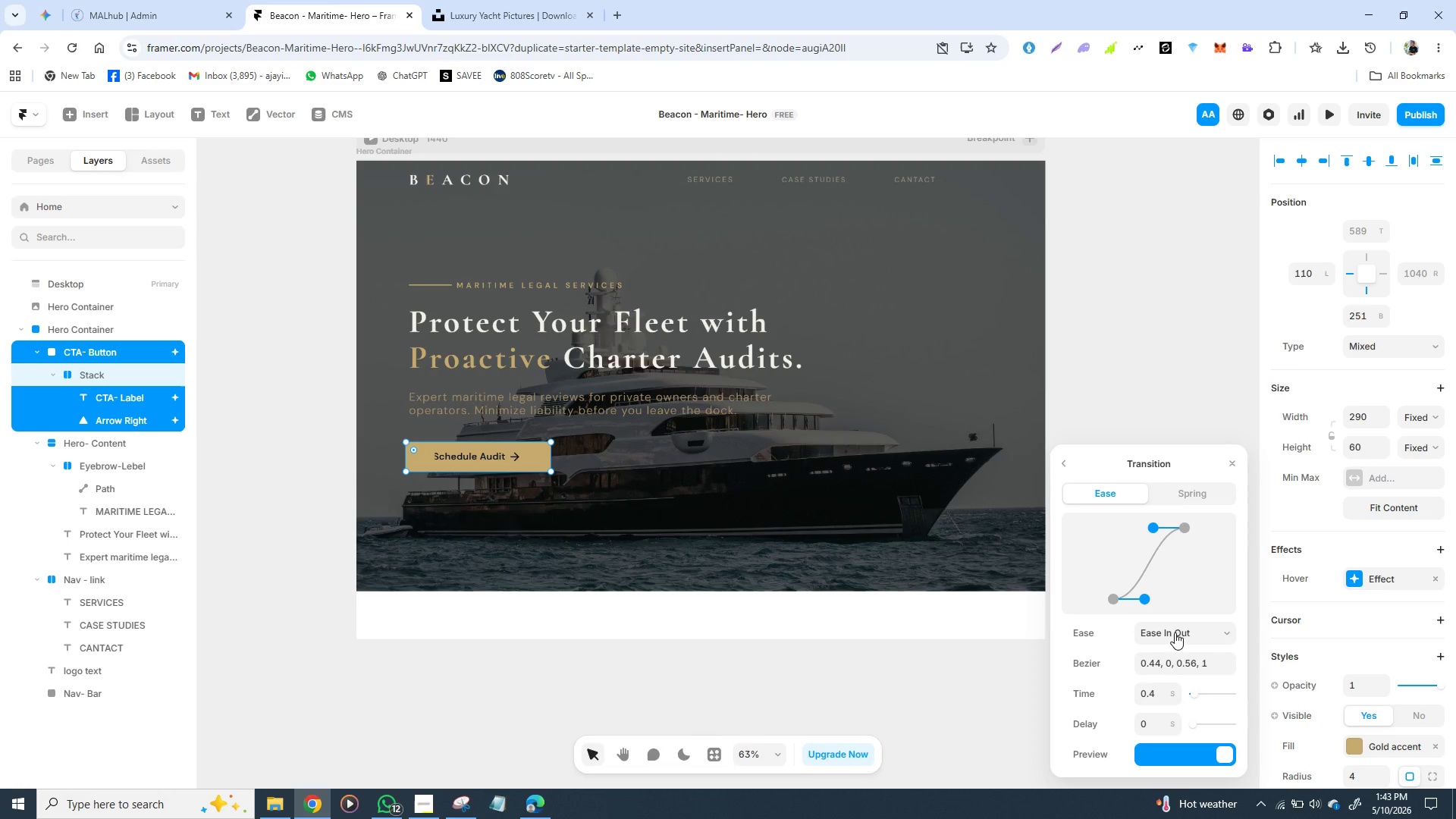 
left_click([1219, 629])
 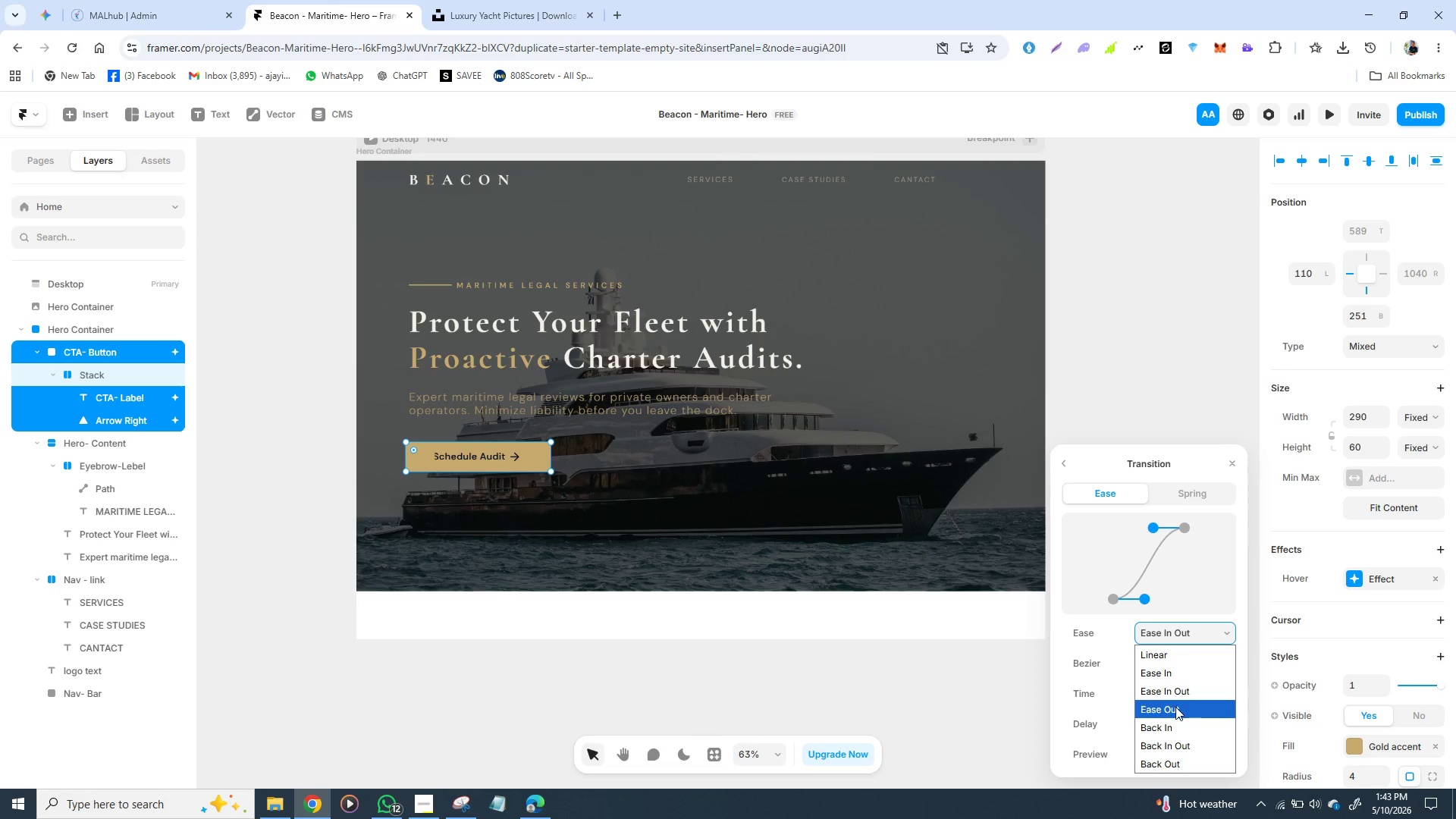 
left_click([1175, 707])
 